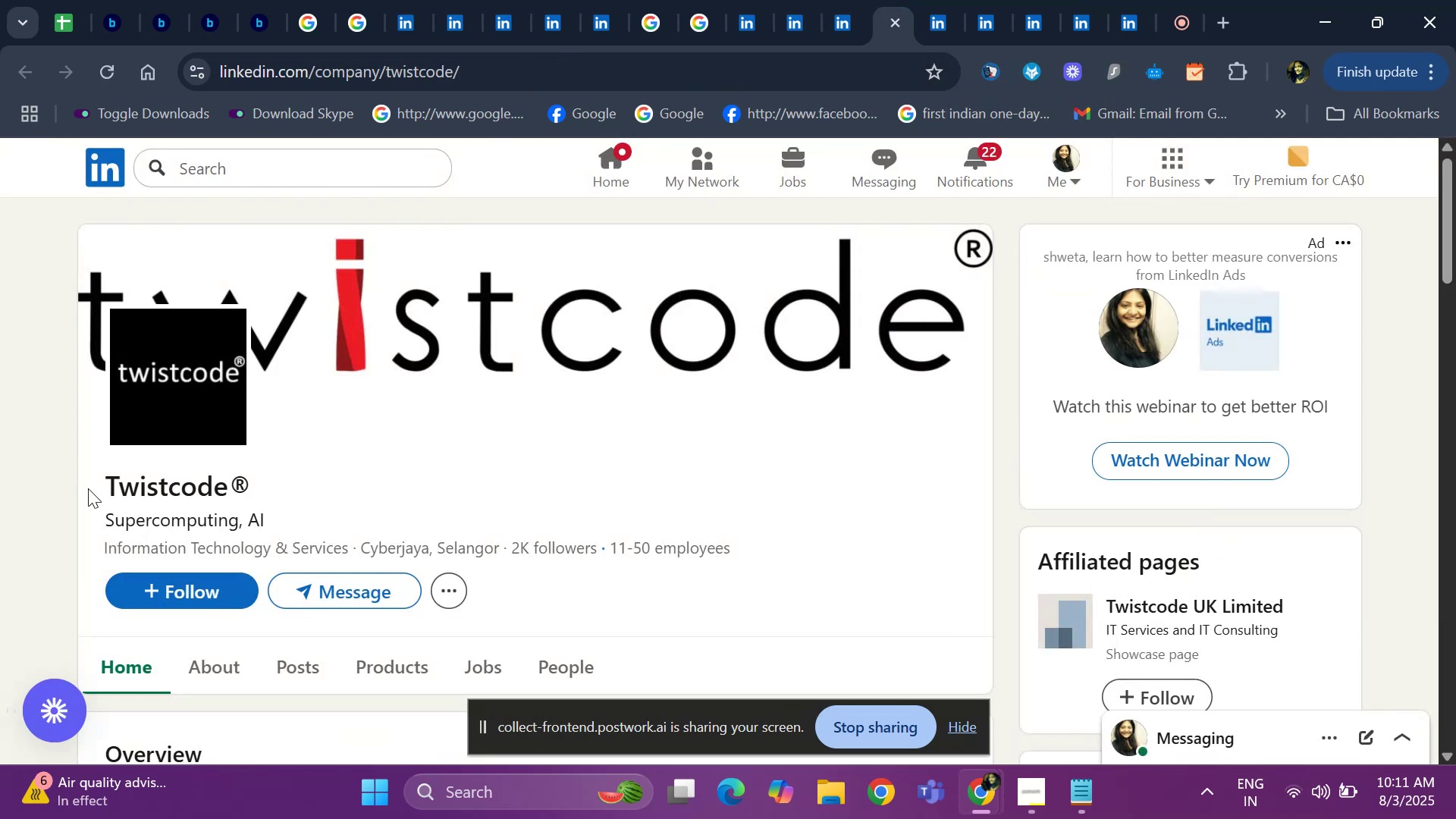 
wait(6.47)
 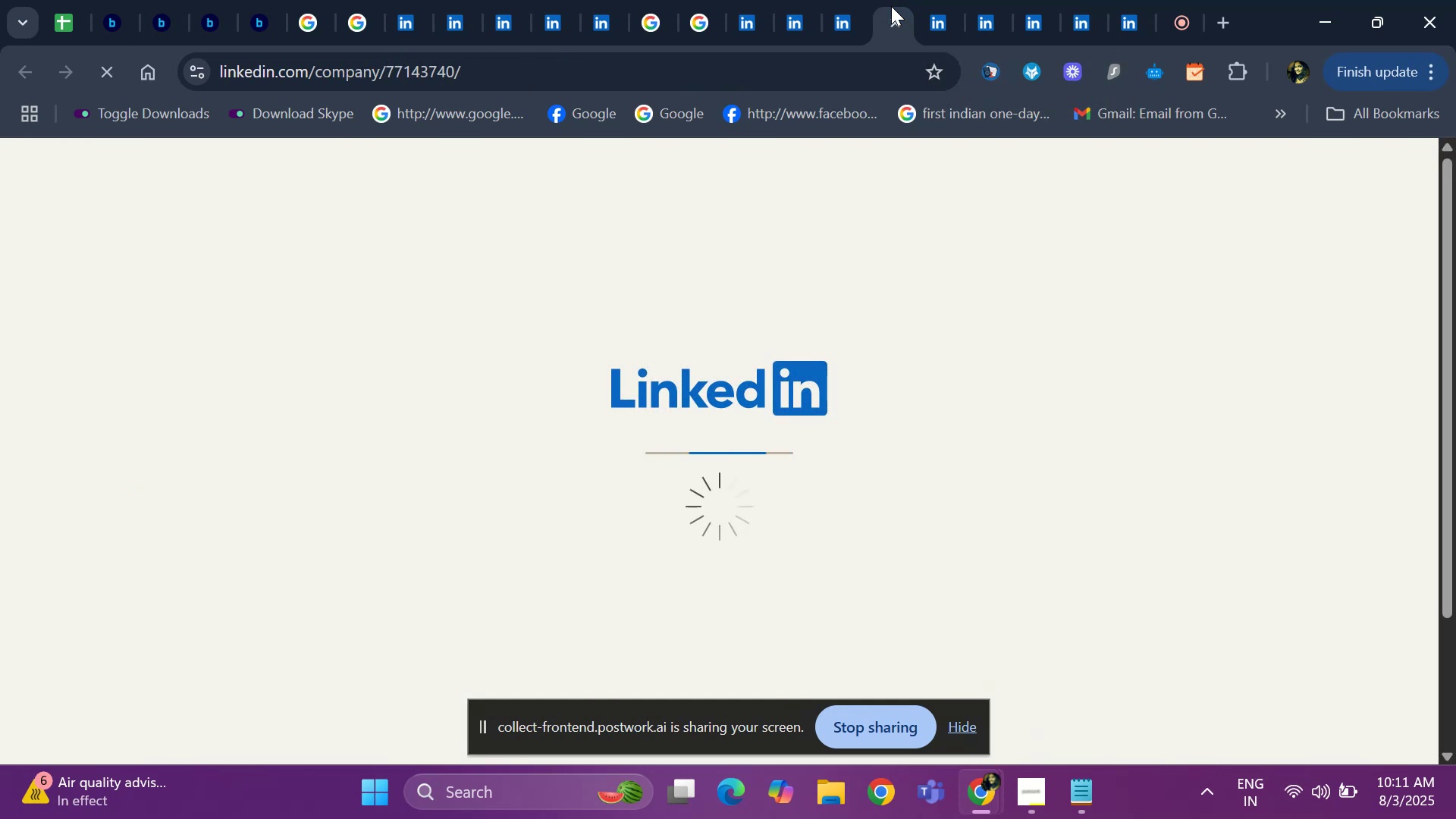 
left_click([825, 21])
 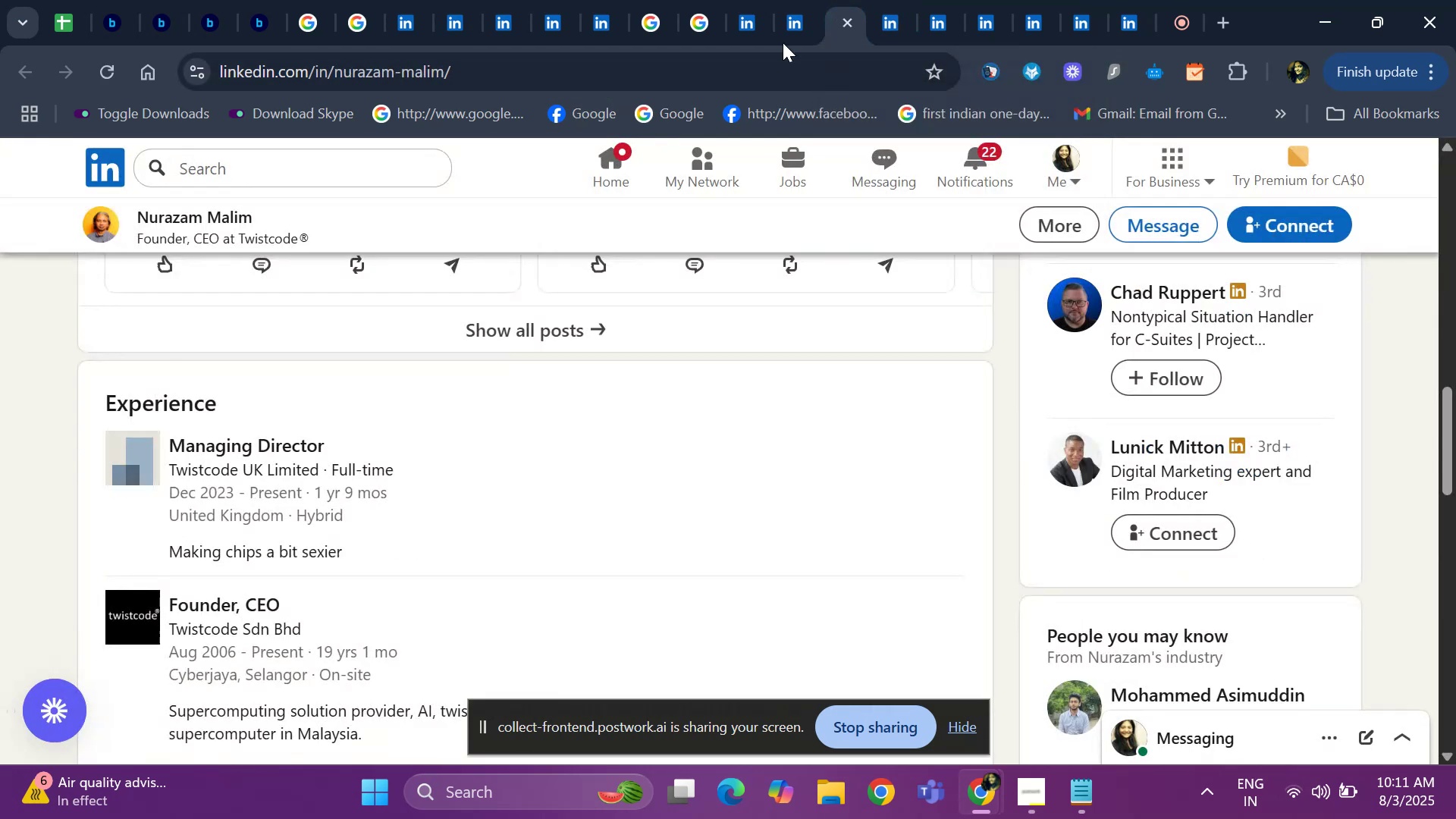 
hold_key(key=ArrowUp, duration=1.35)
 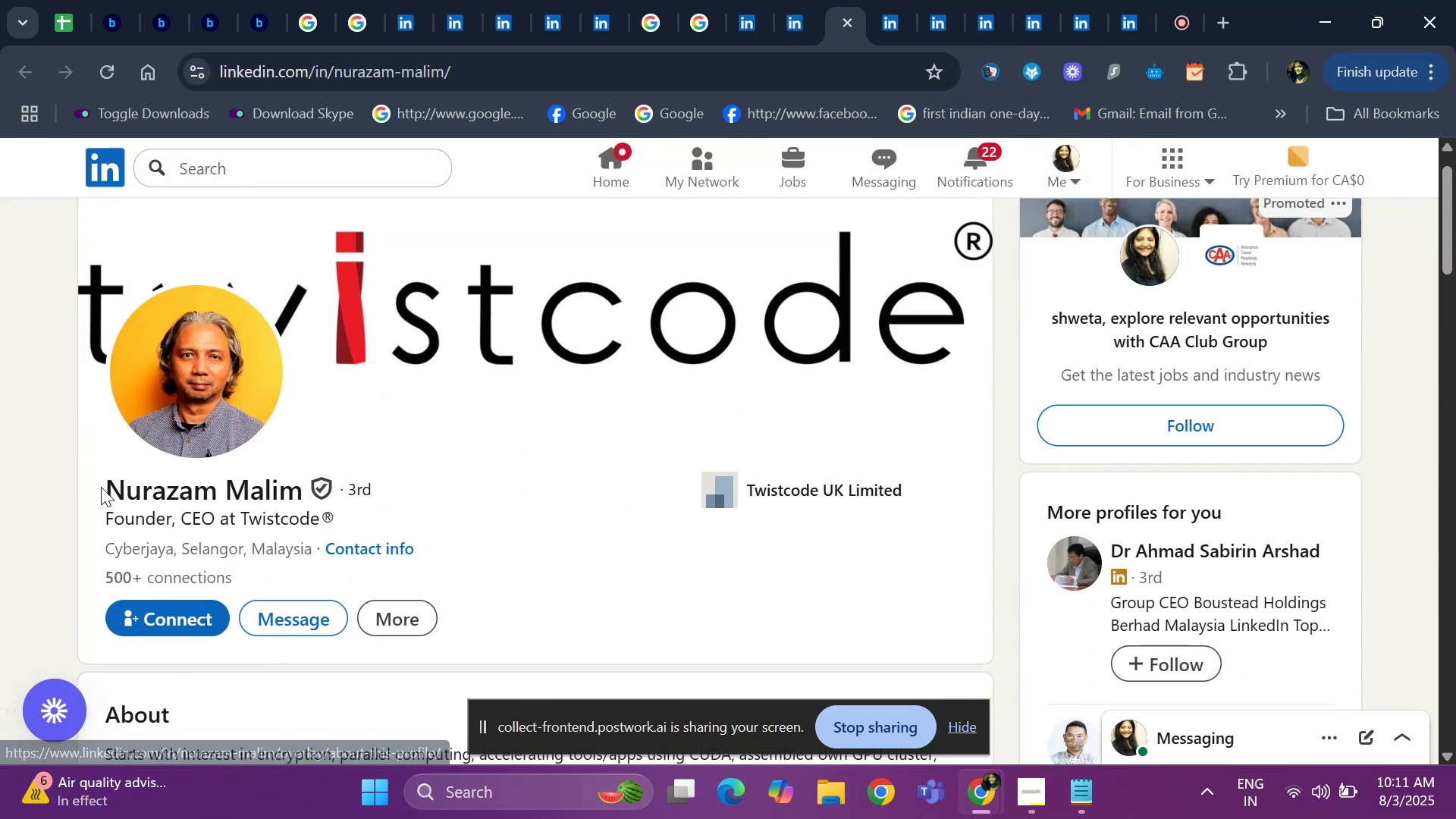 
left_click_drag(start_coordinate=[99, 490], to_coordinate=[291, 484])
 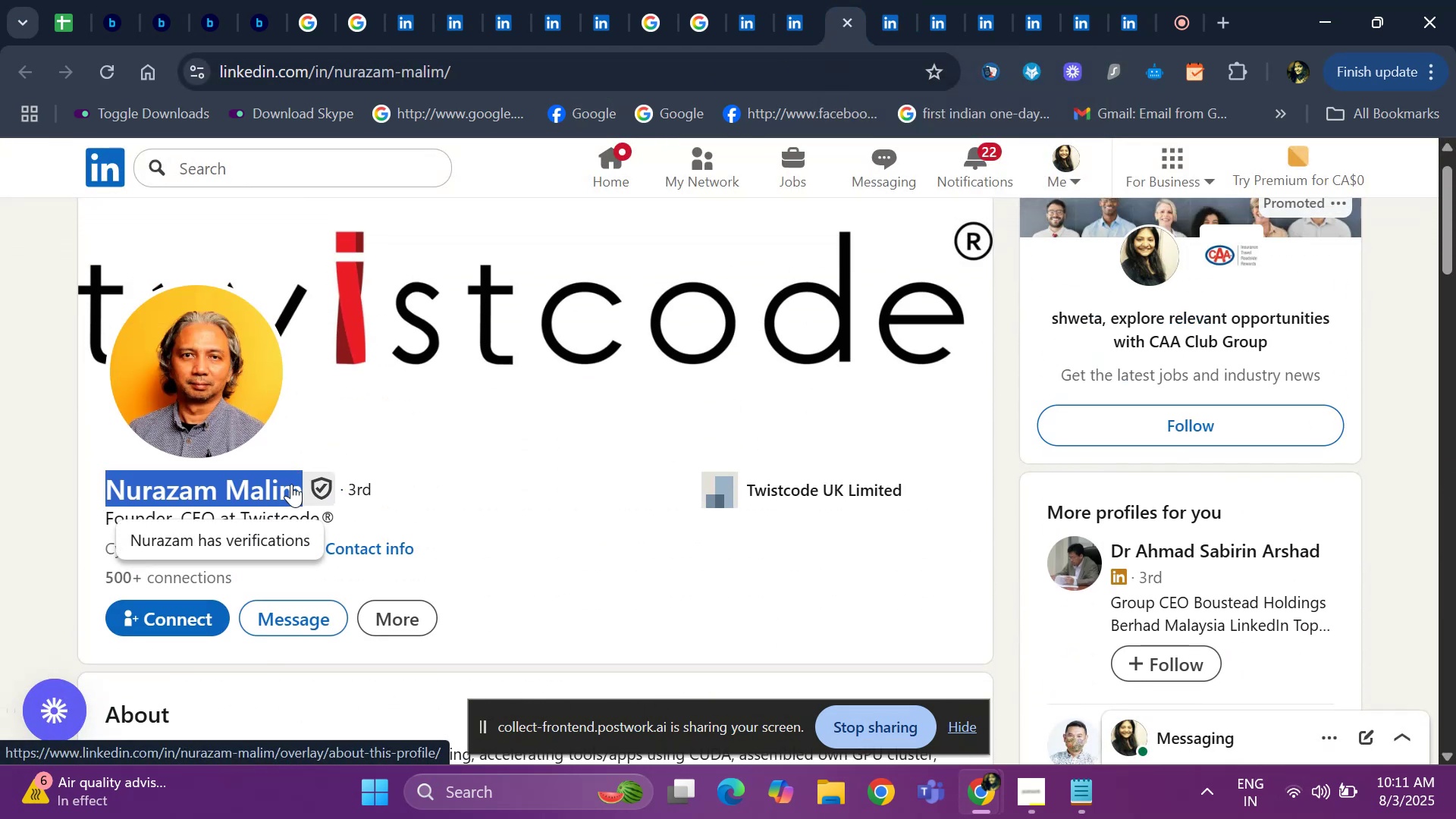 
key(Control+ControlLeft)
 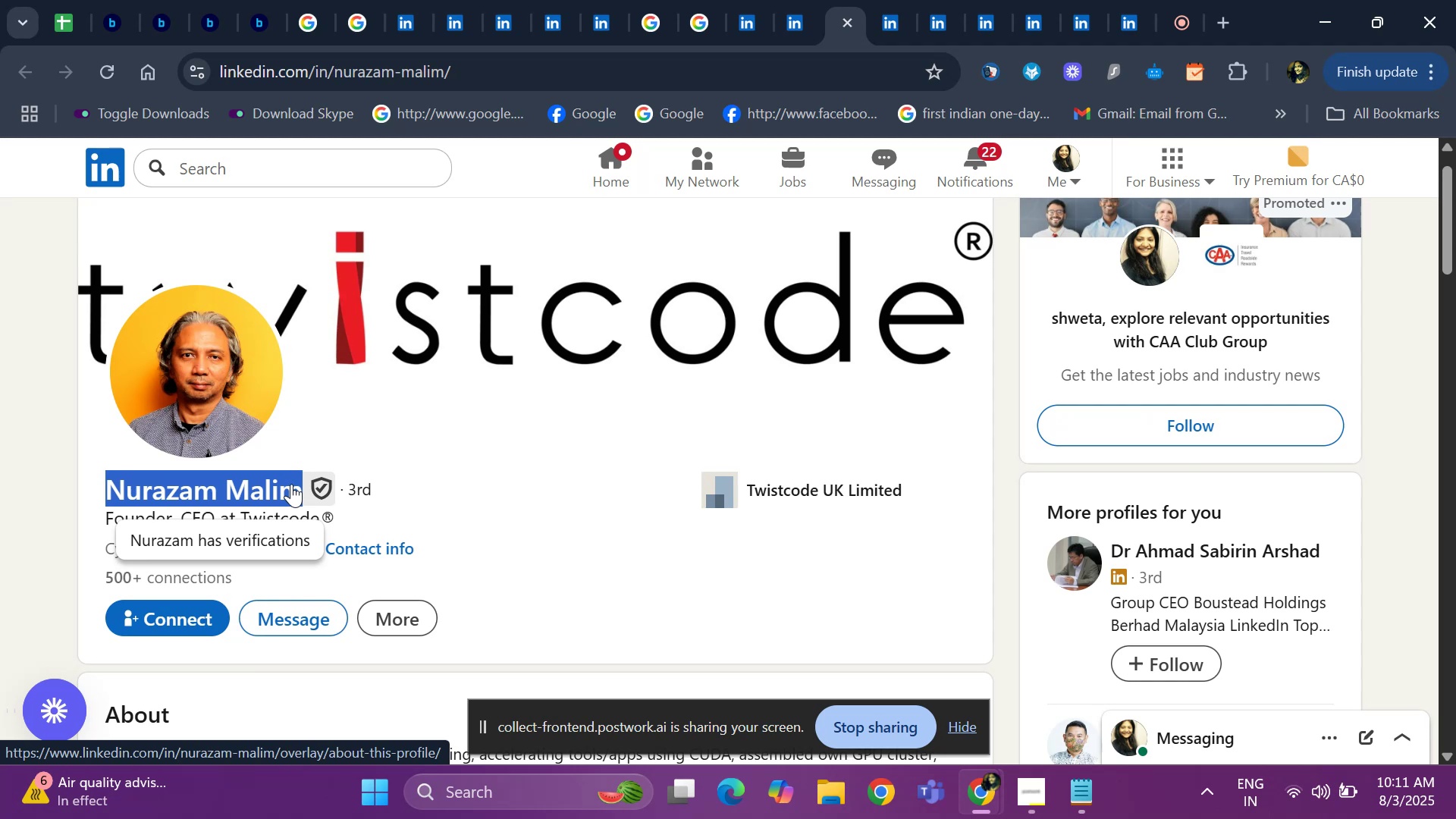 
key(Control+C)
 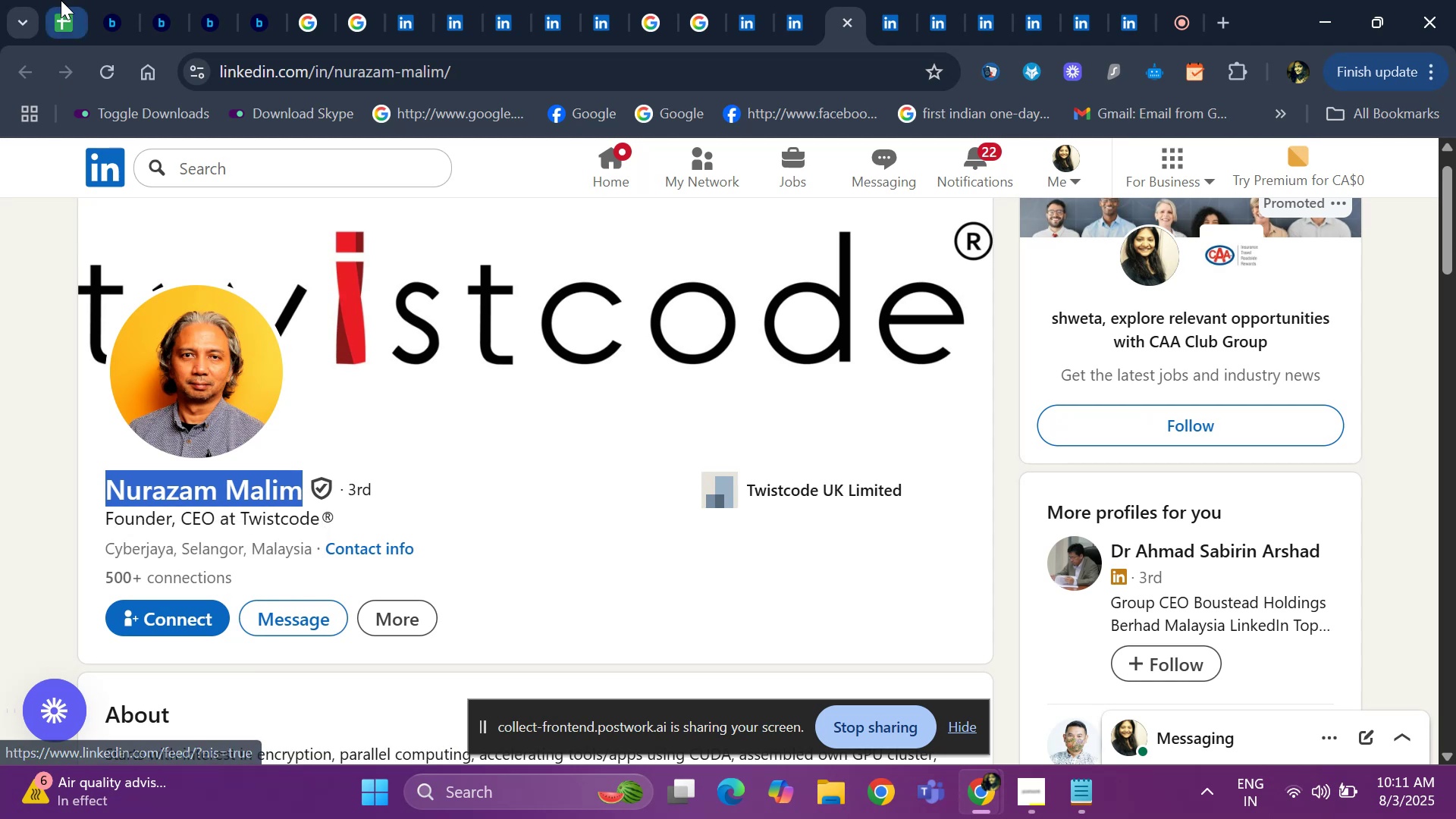 
left_click([61, 0])
 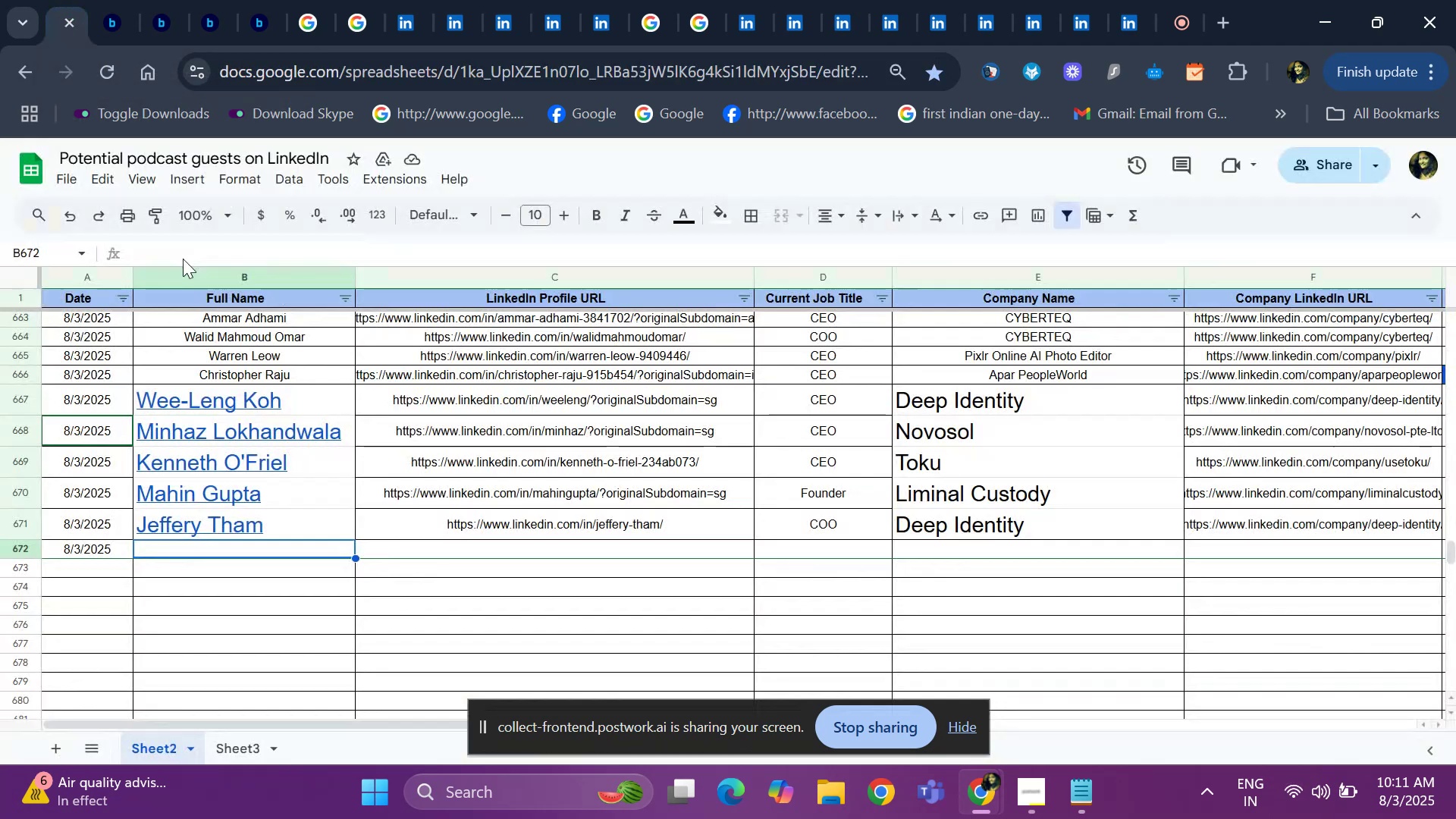 
key(Control+V)
 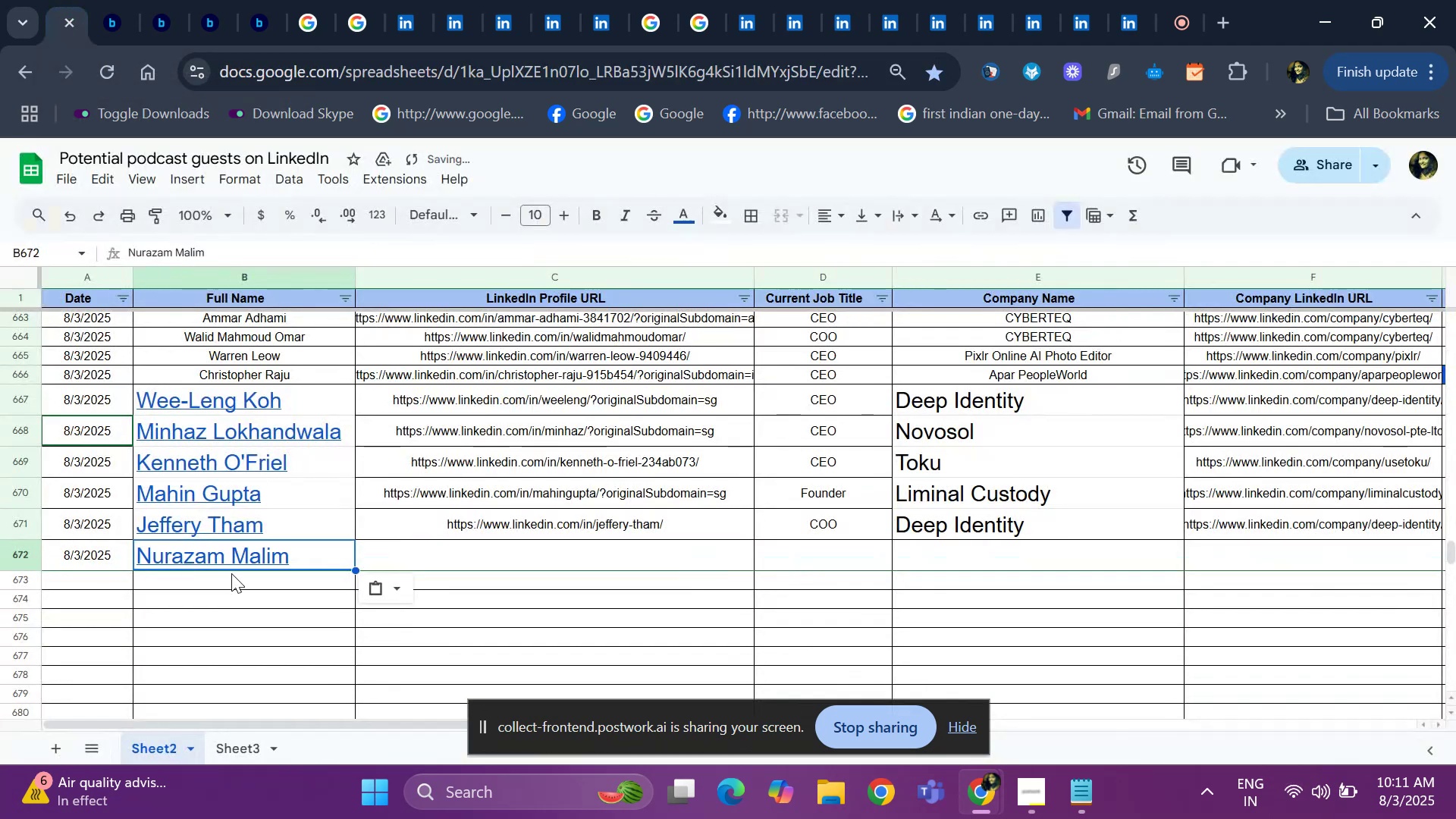 
key(Control+D)
 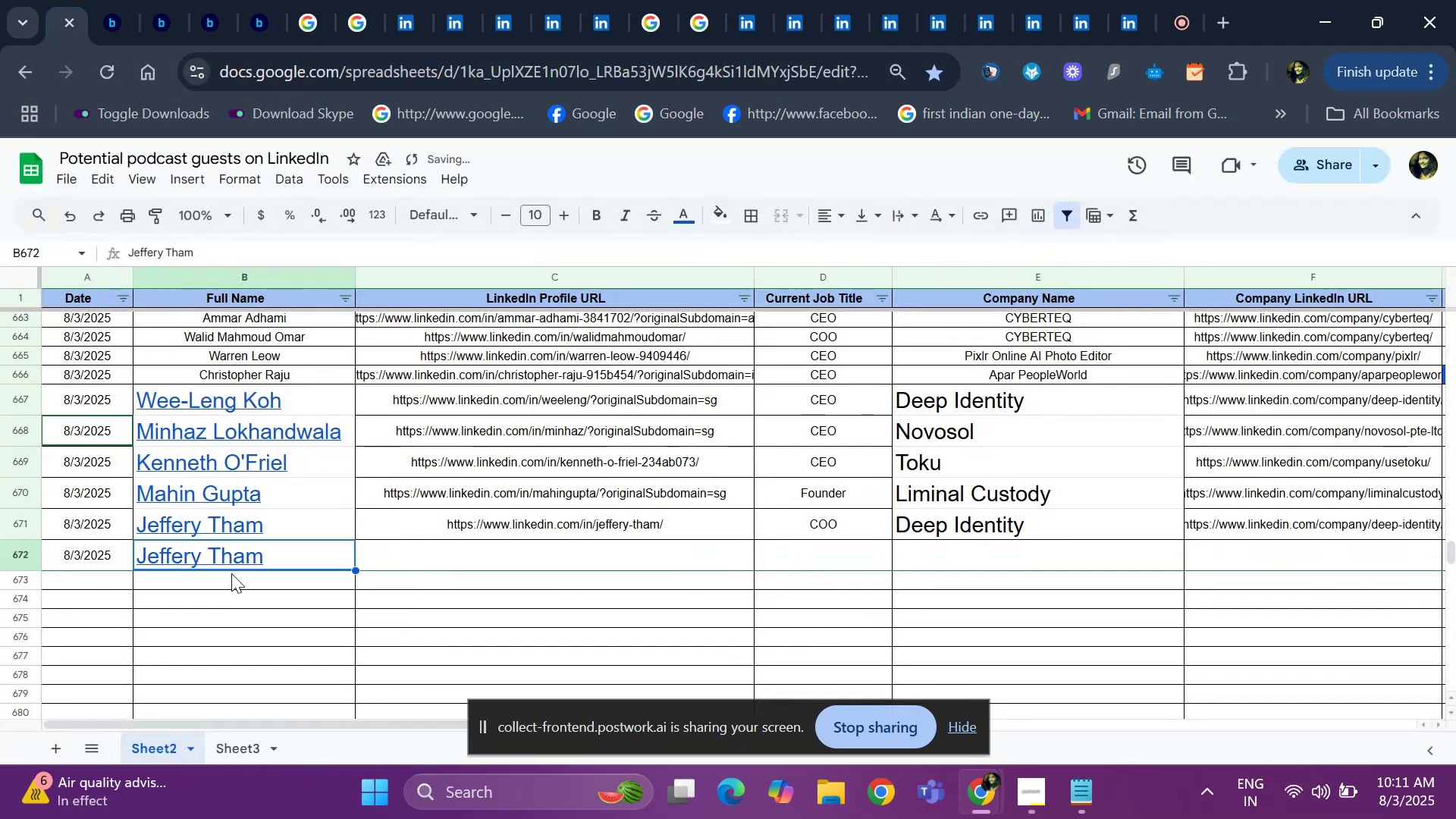 
key(Control+F)
 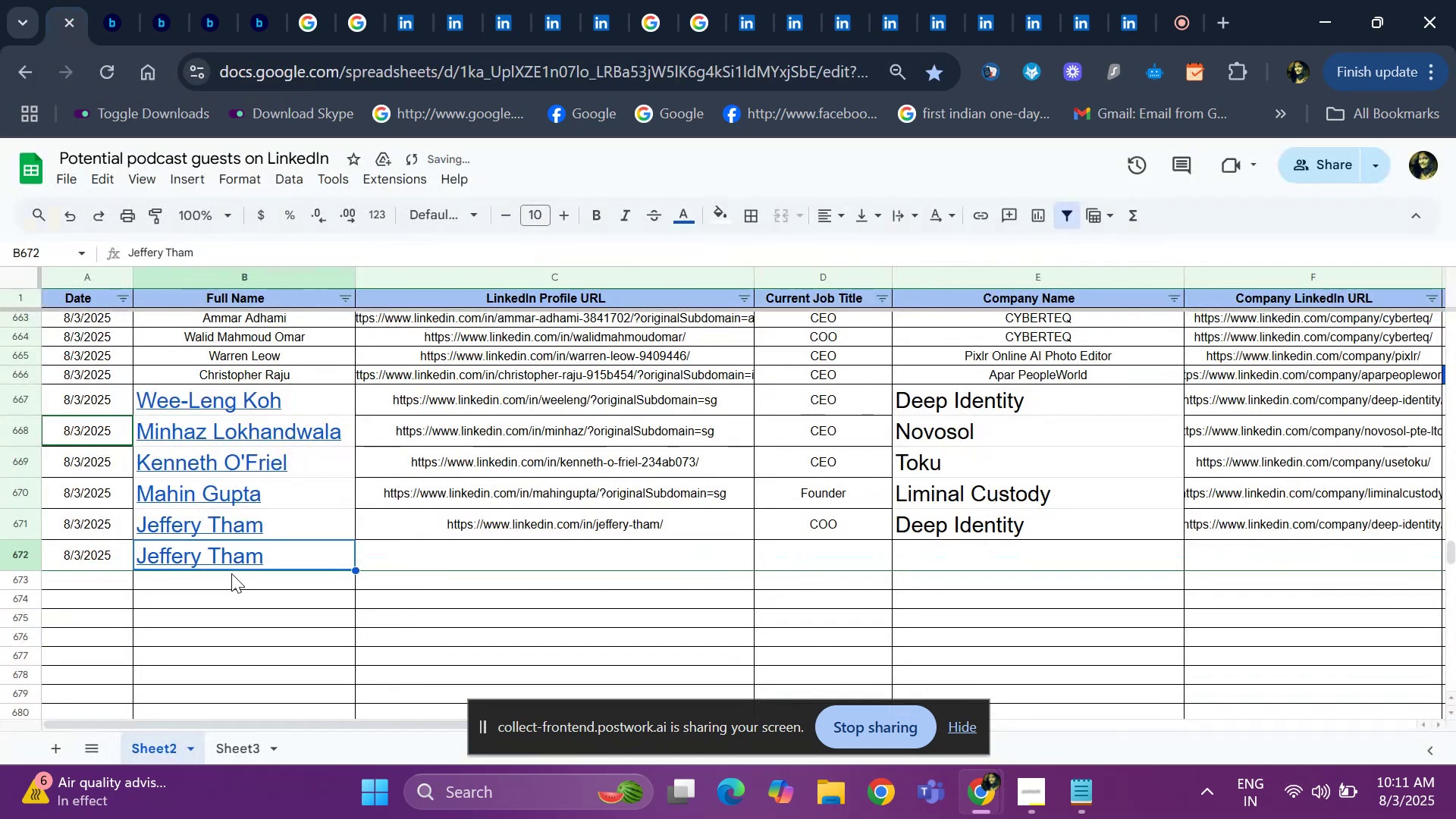 
key(Control+V)
 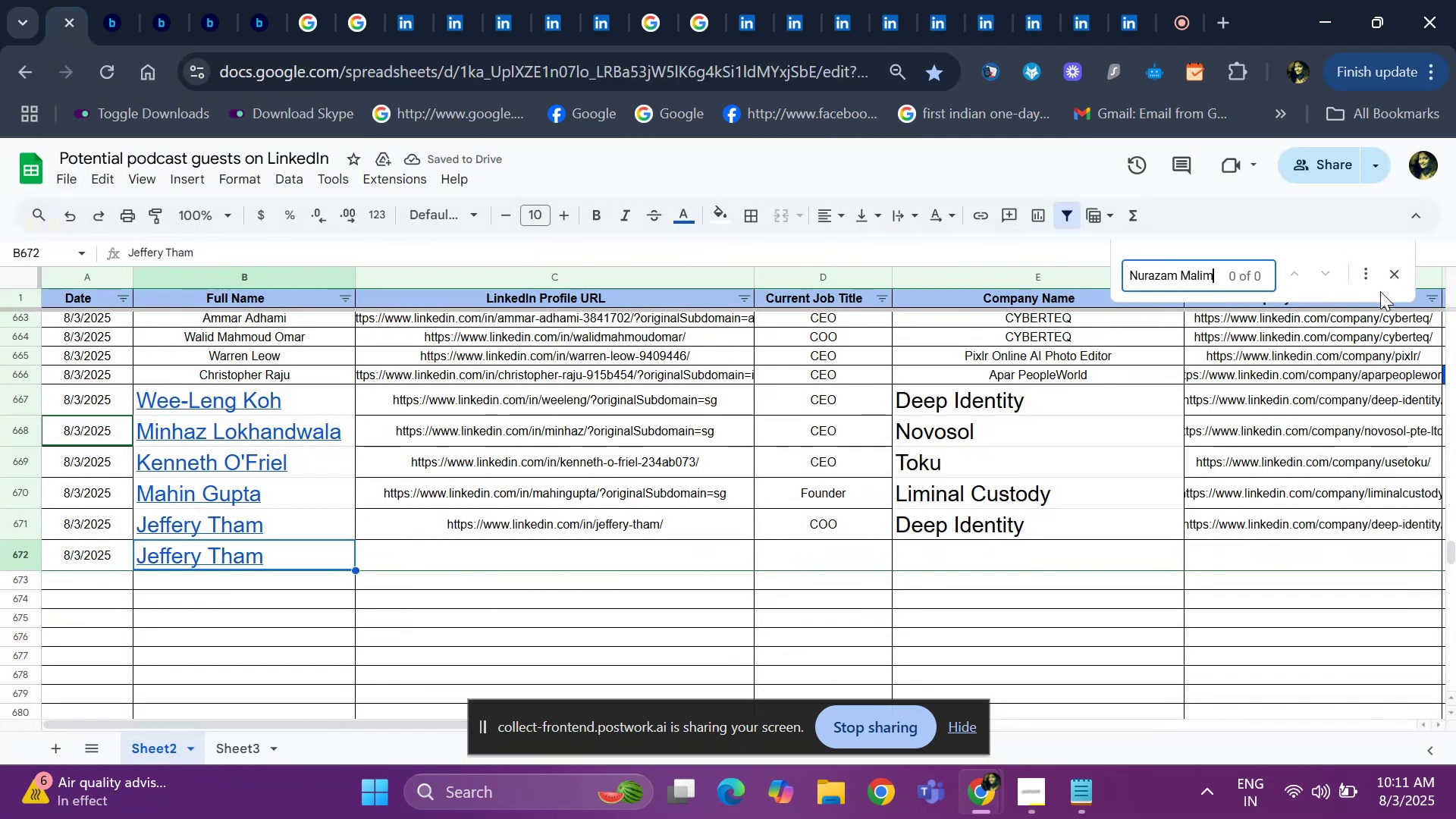 
left_click([1389, 274])
 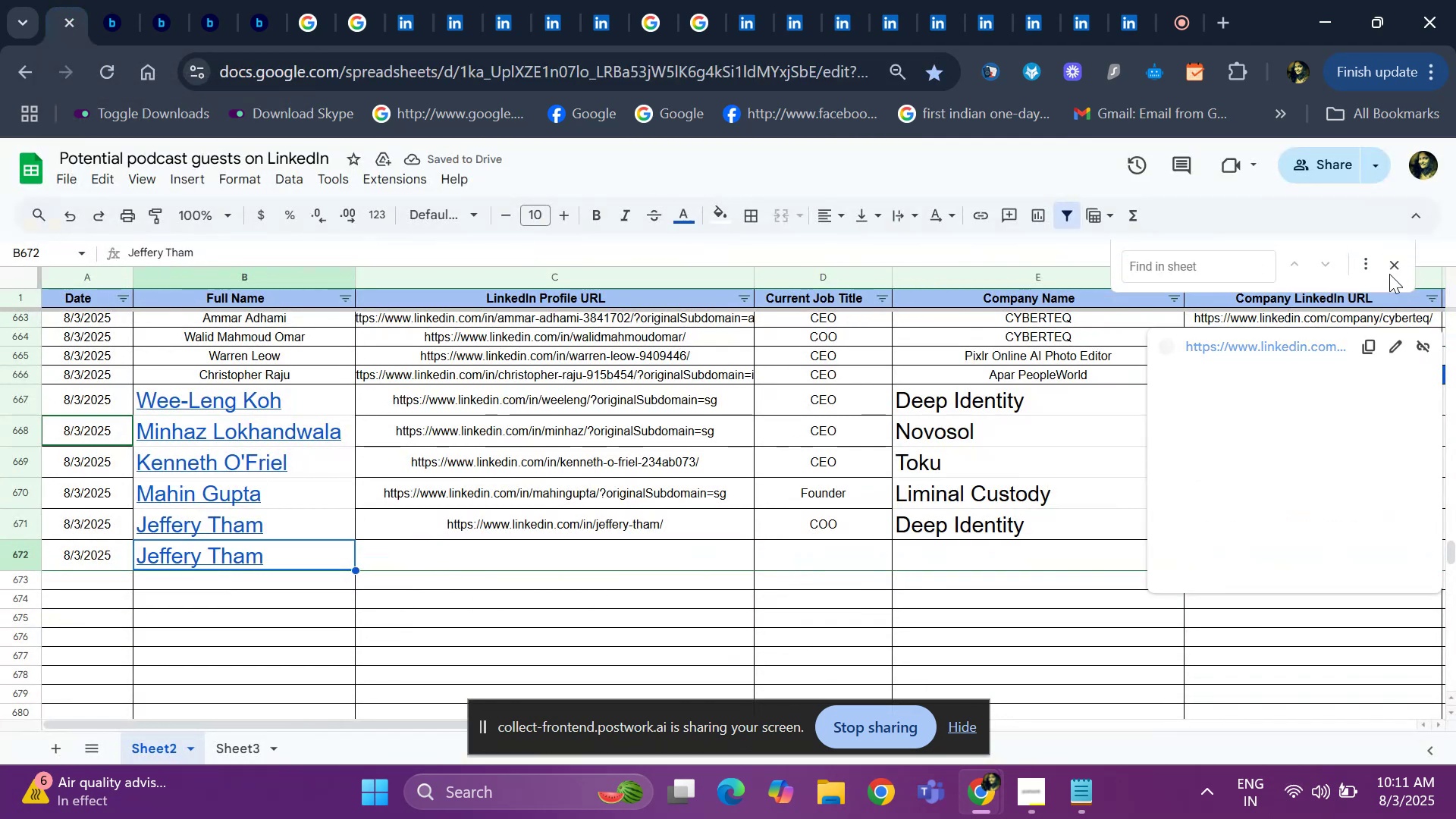 
key(ArrowRight)
 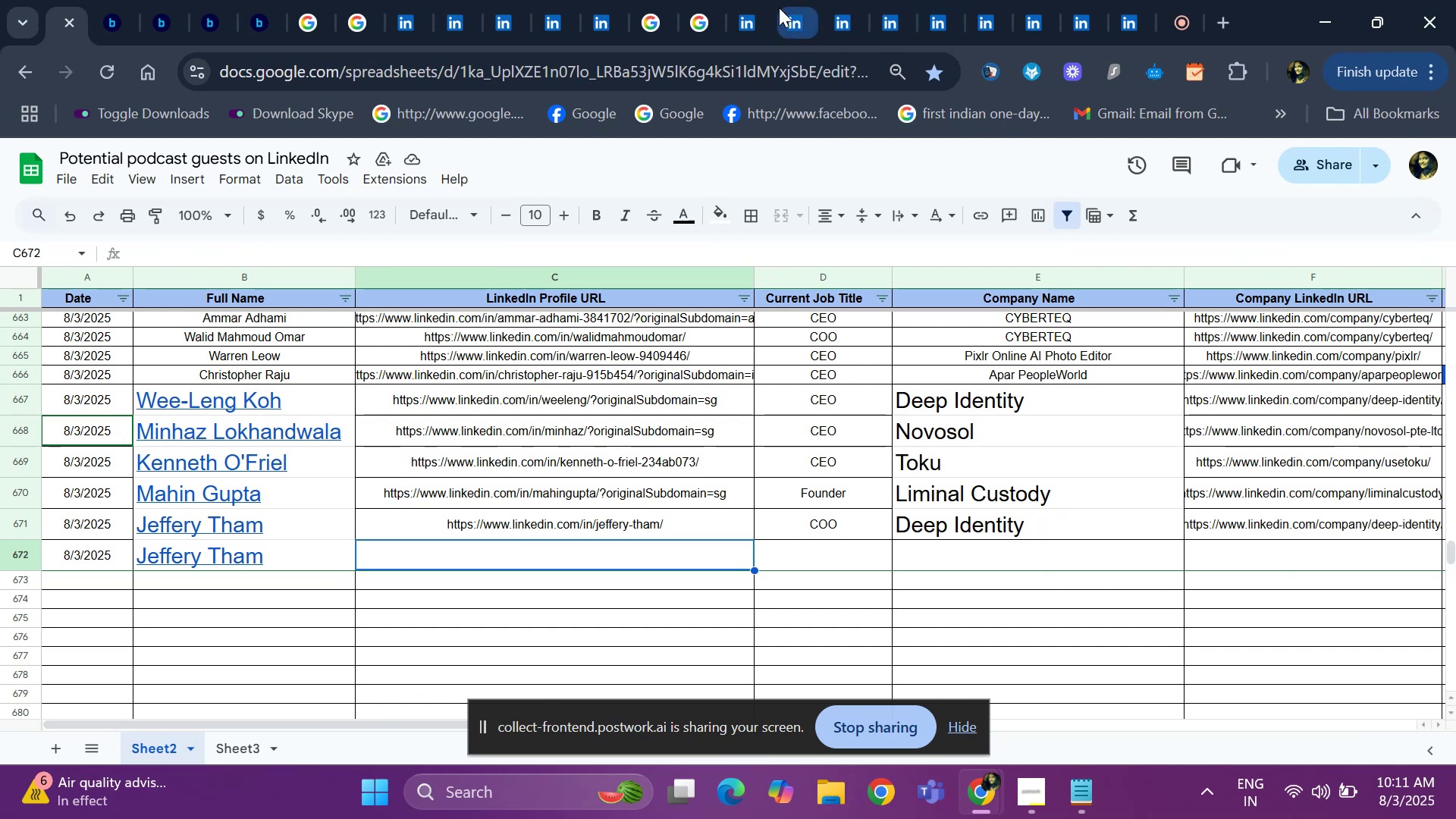 
left_click([753, 10])
 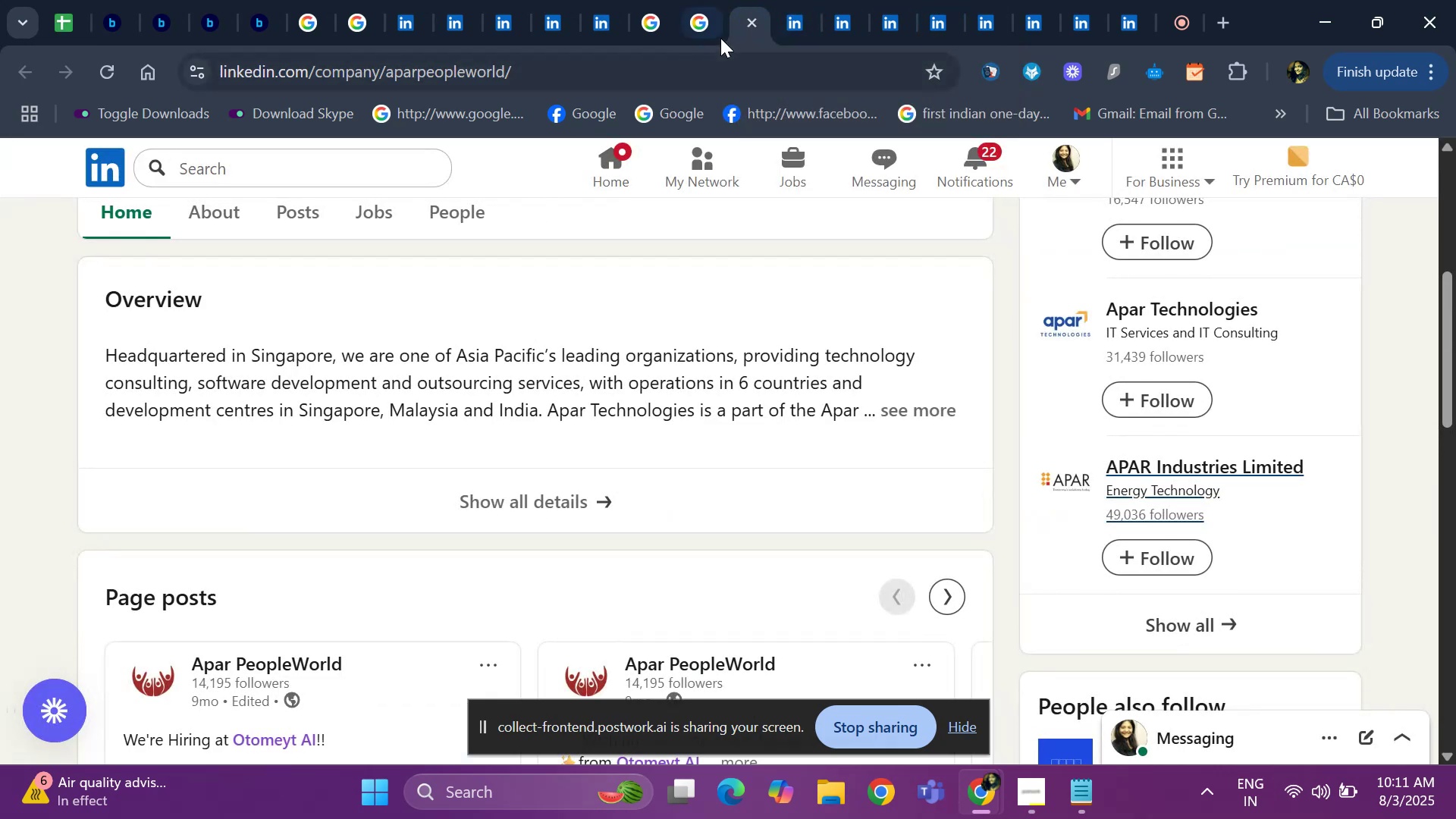 
left_click([788, 29])
 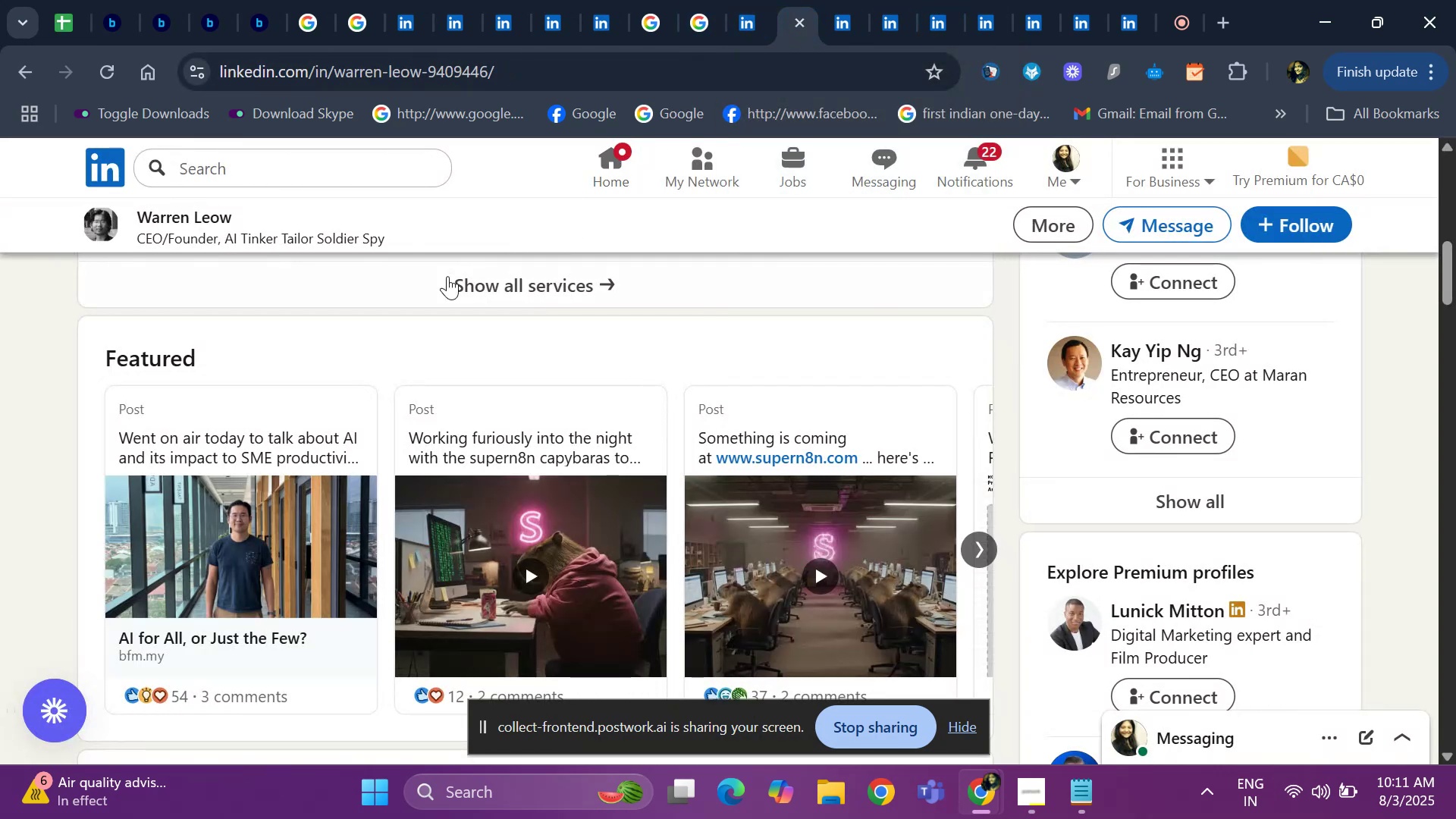 
hold_key(key=ArrowUp, duration=1.48)
 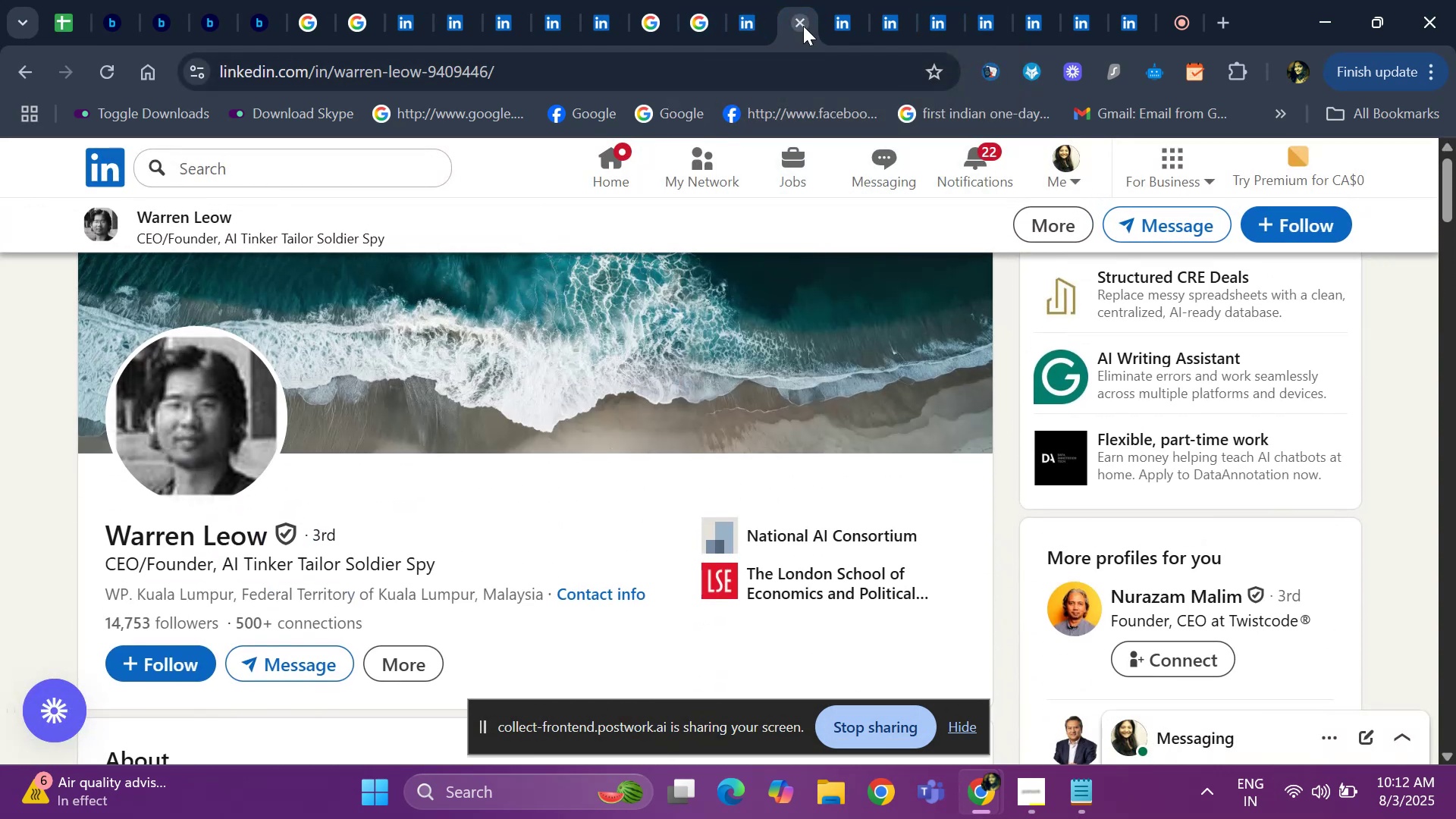 
left_click([803, 26])
 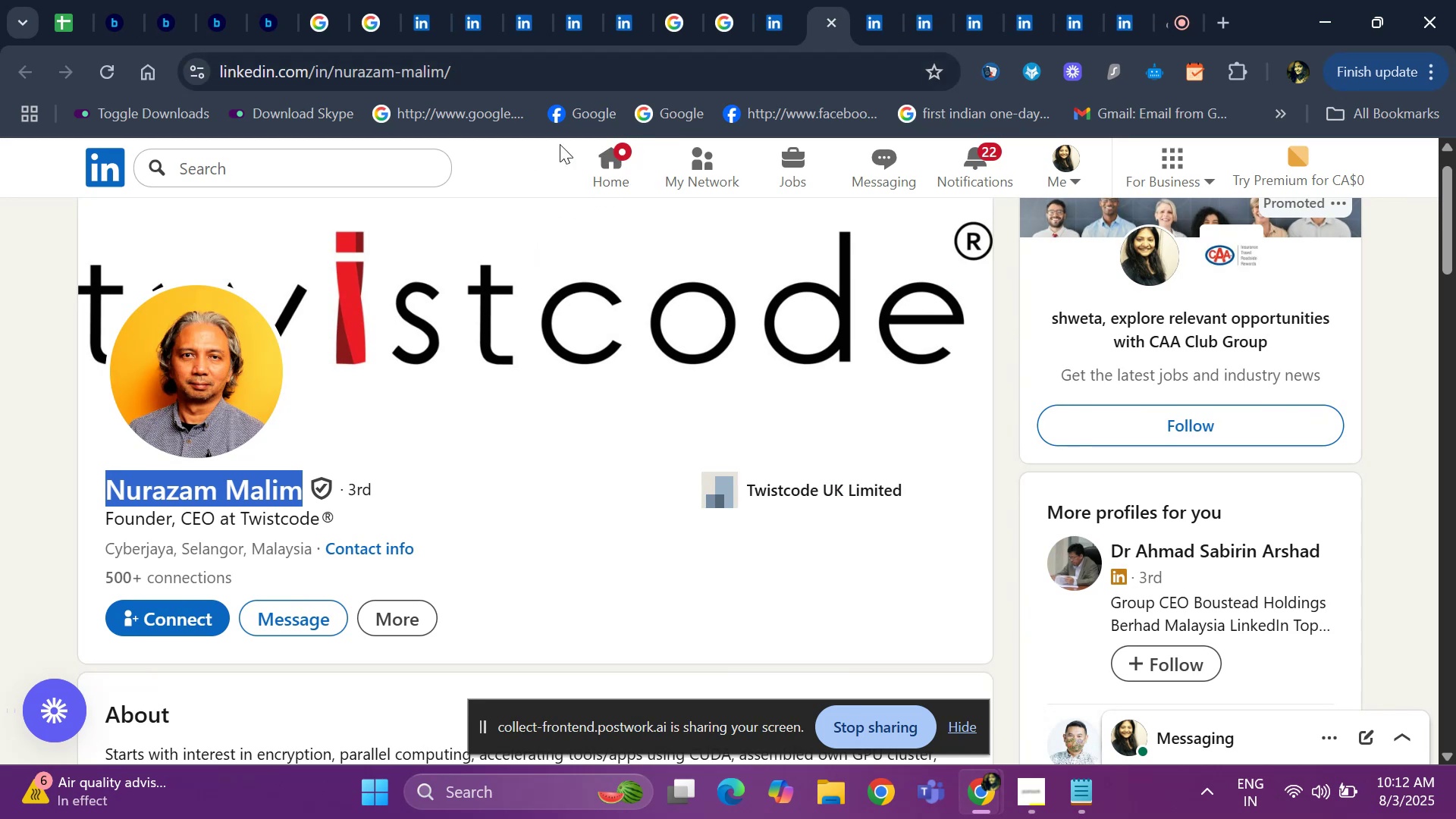 
left_click([551, 74])
 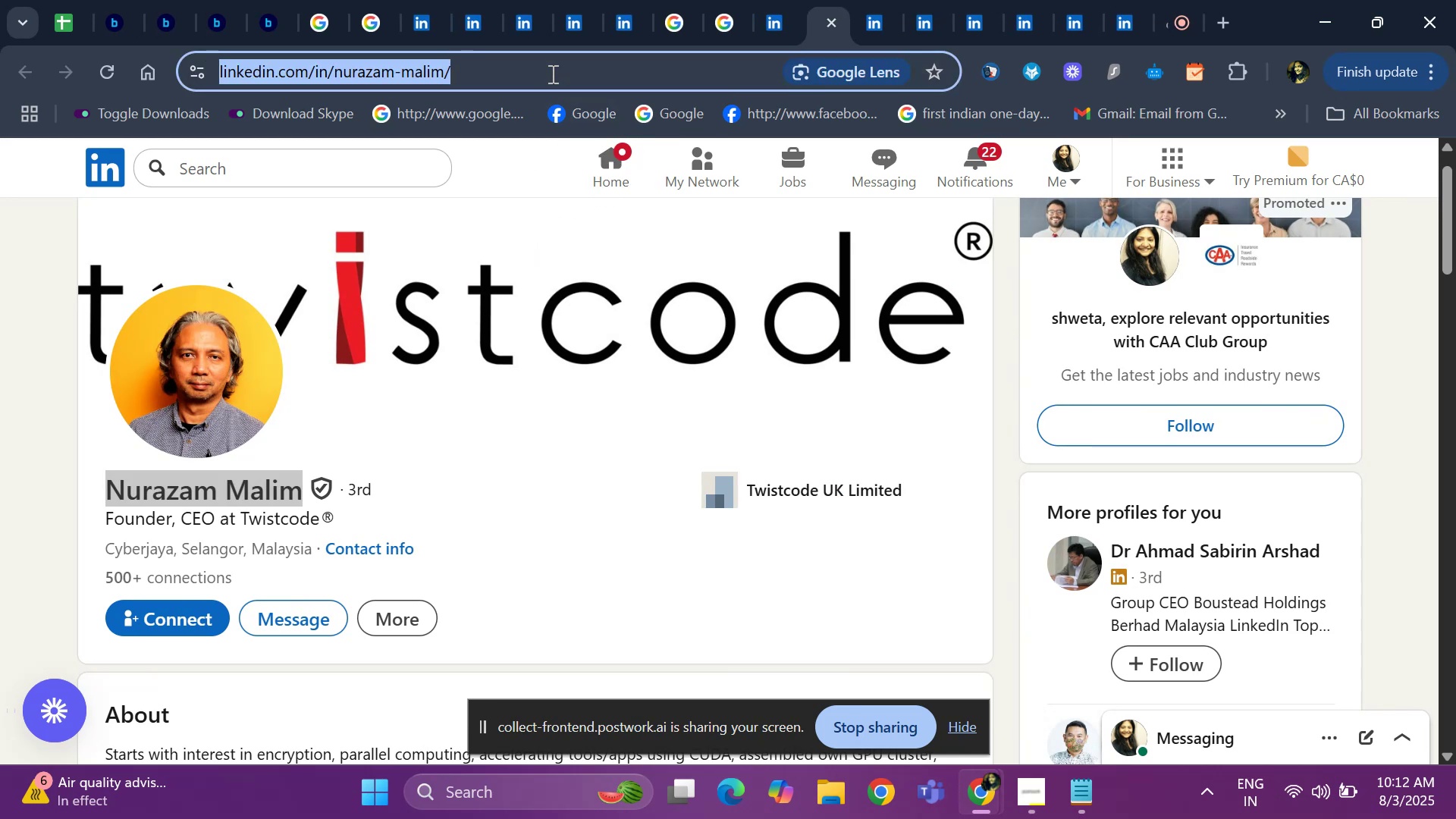 
key(Control+C)
 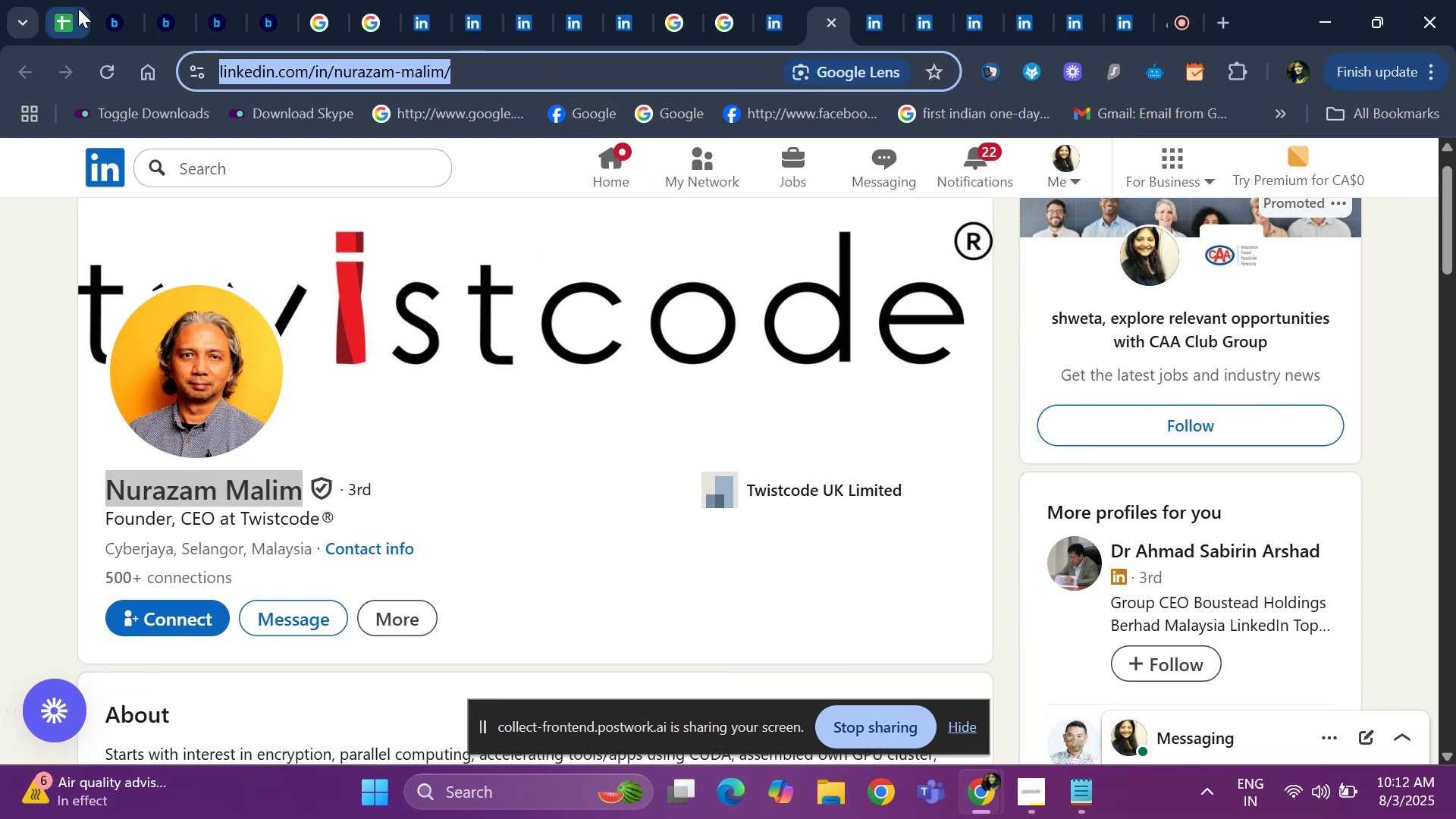 
left_click([78, 8])
 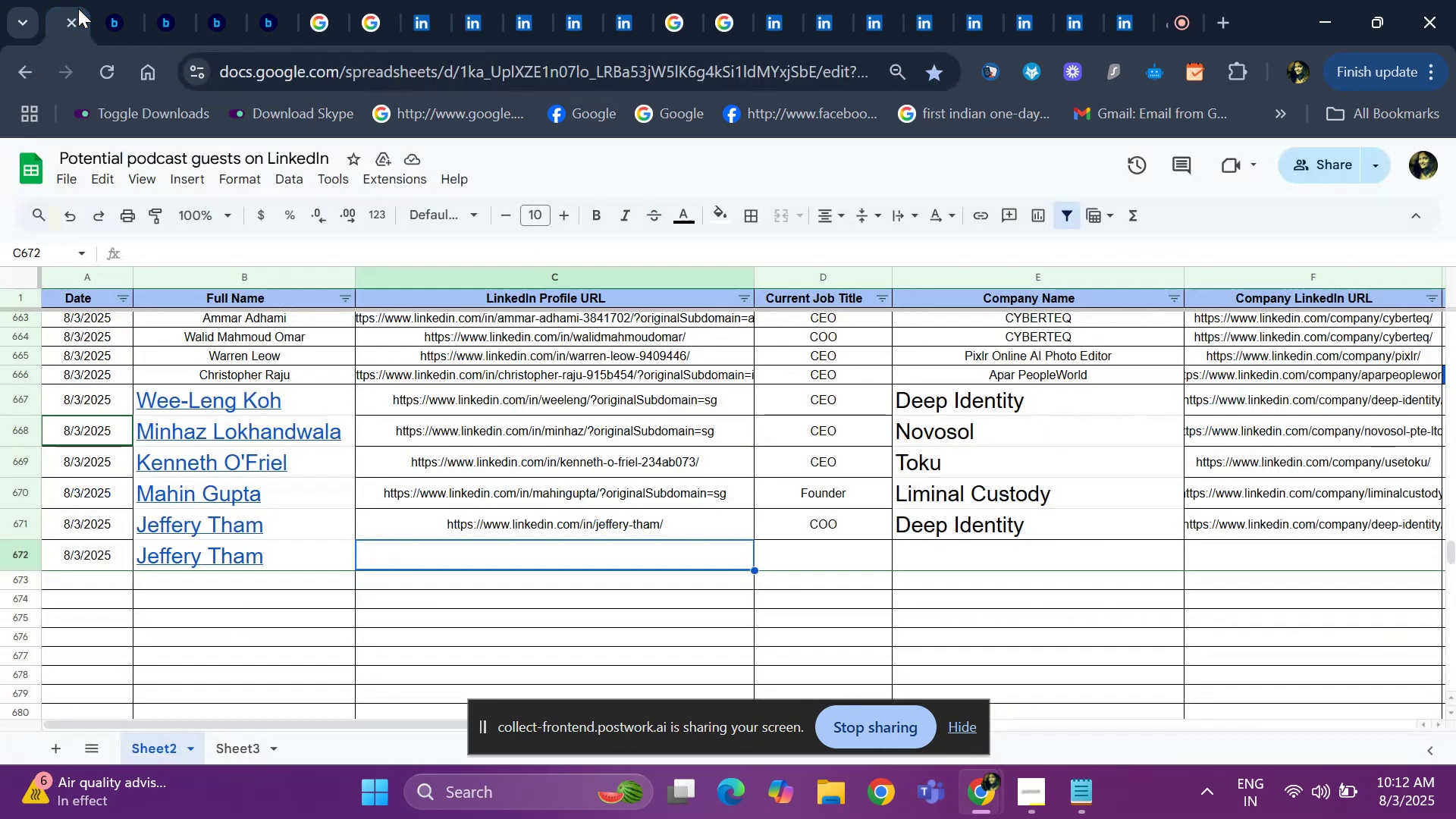 
key(Control+ControlLeft)
 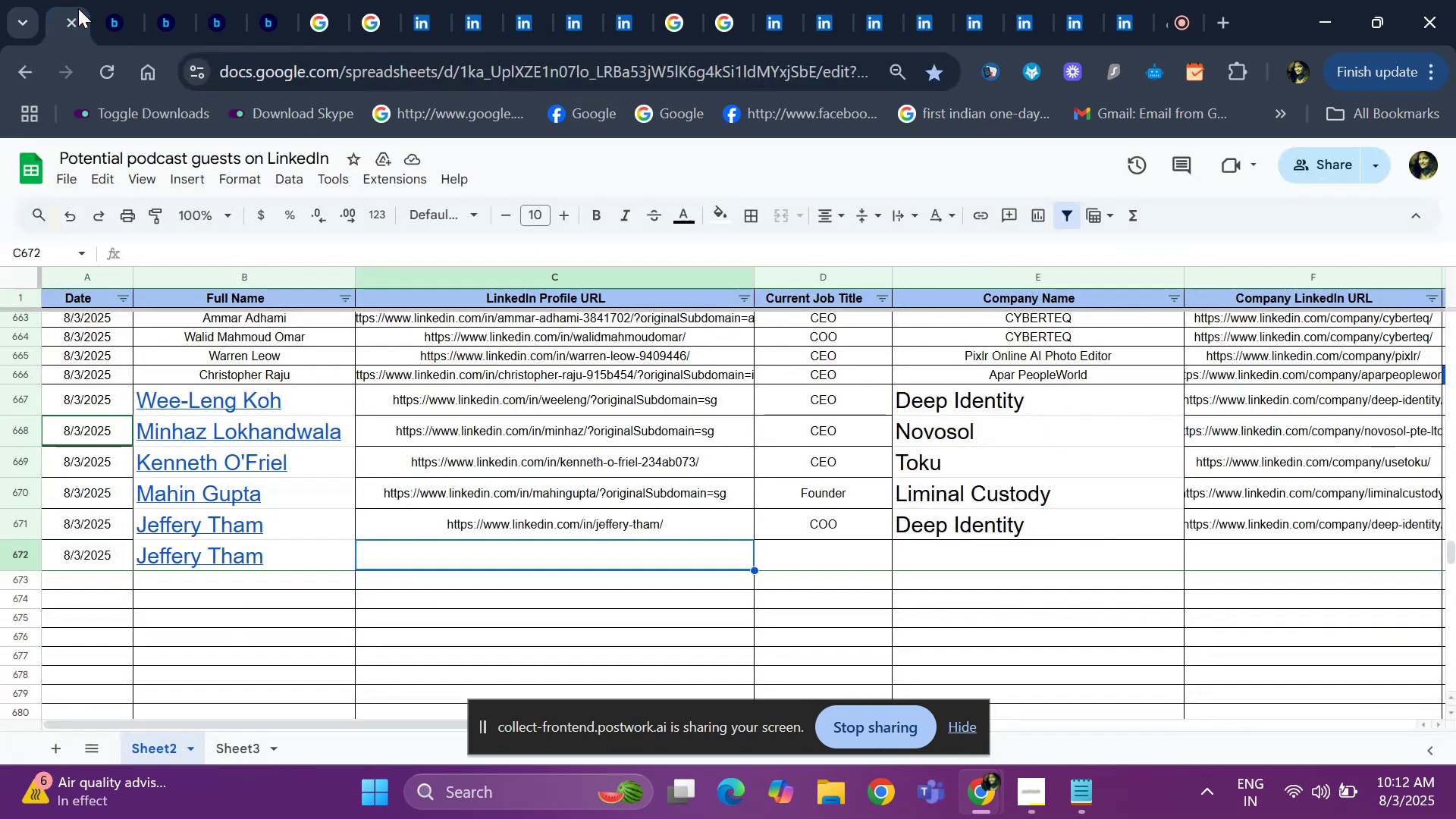 
key(Control+V)
 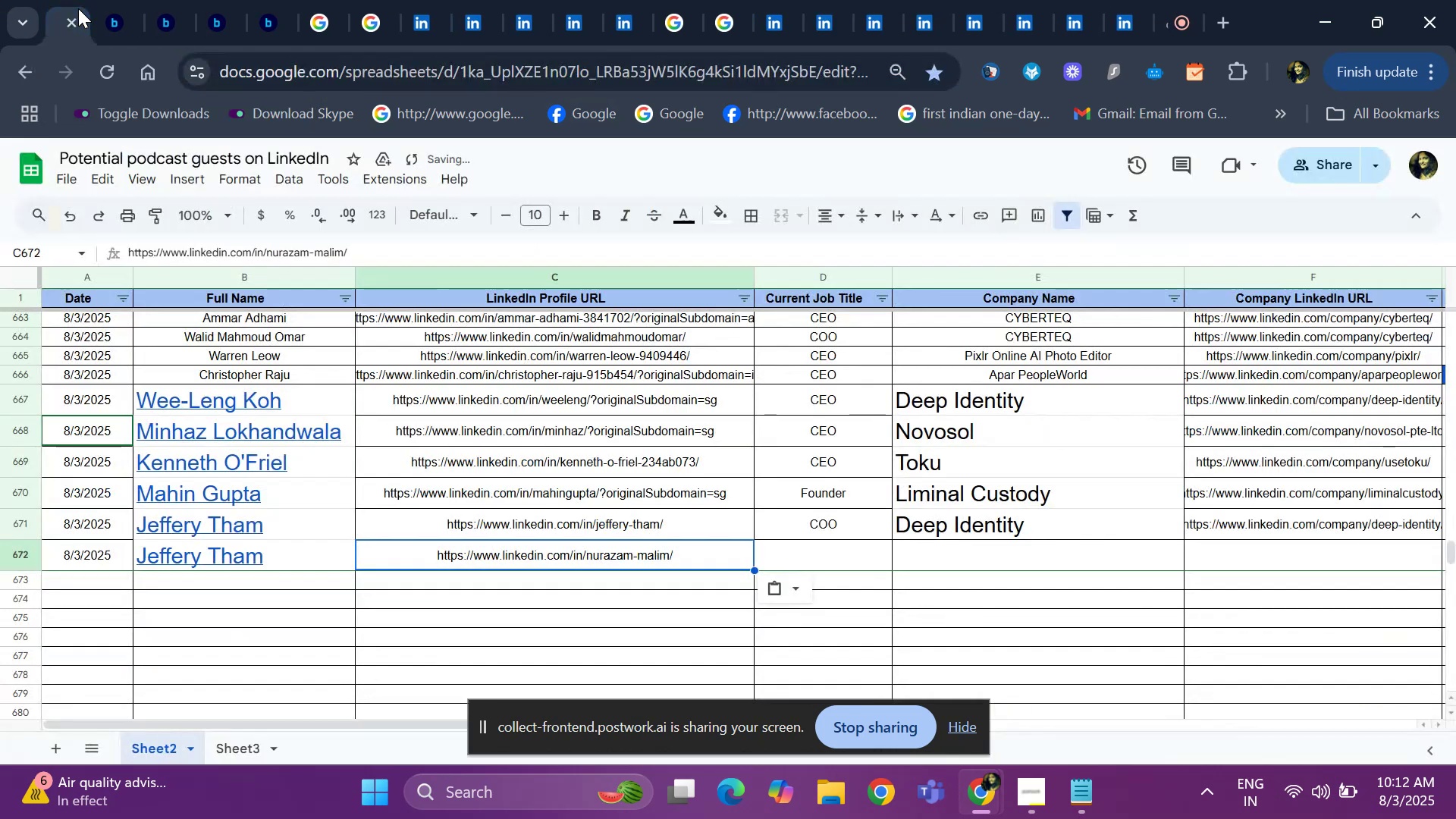 
key(ArrowRight)
 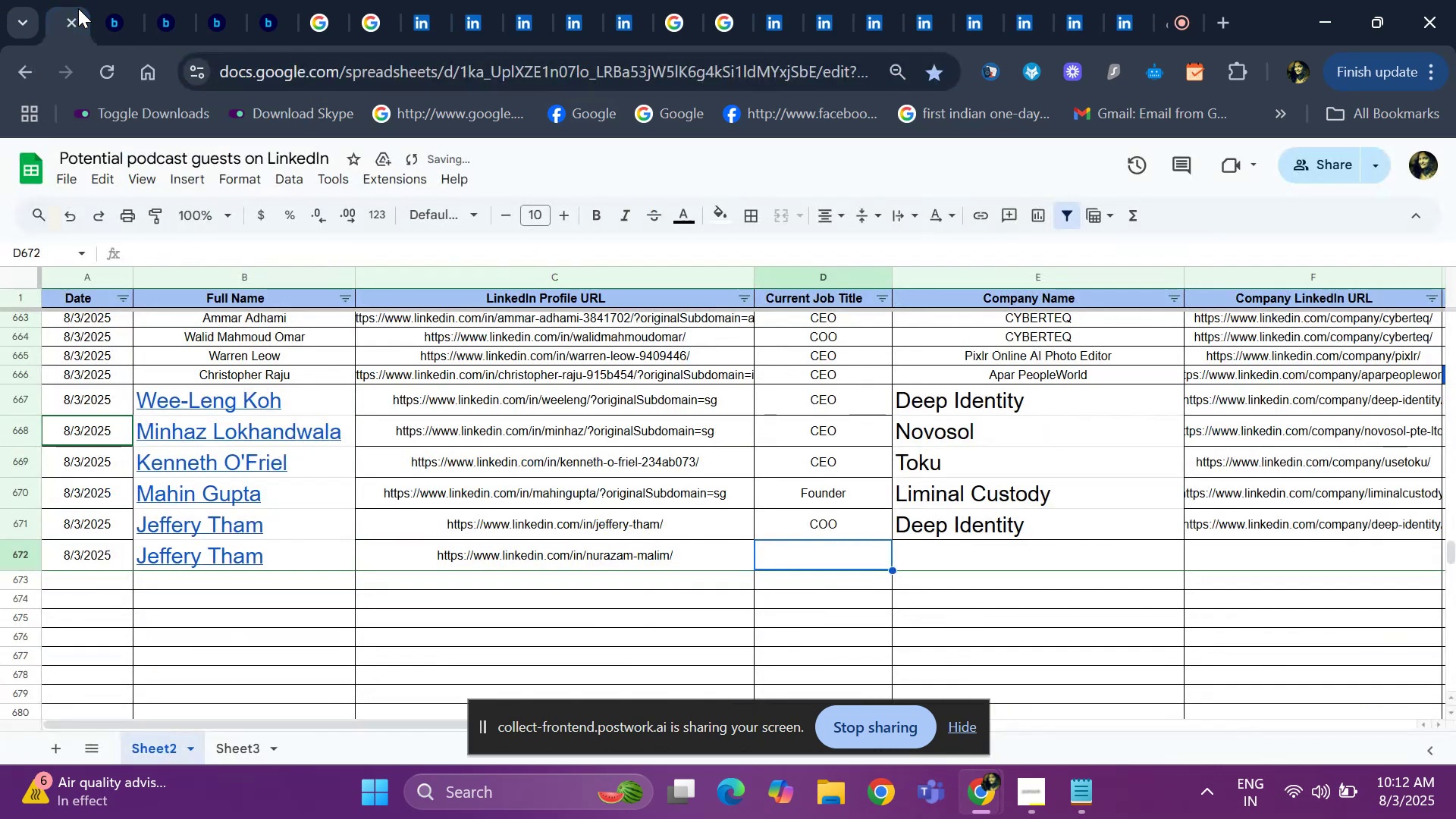 
mouse_move([277, 13])
 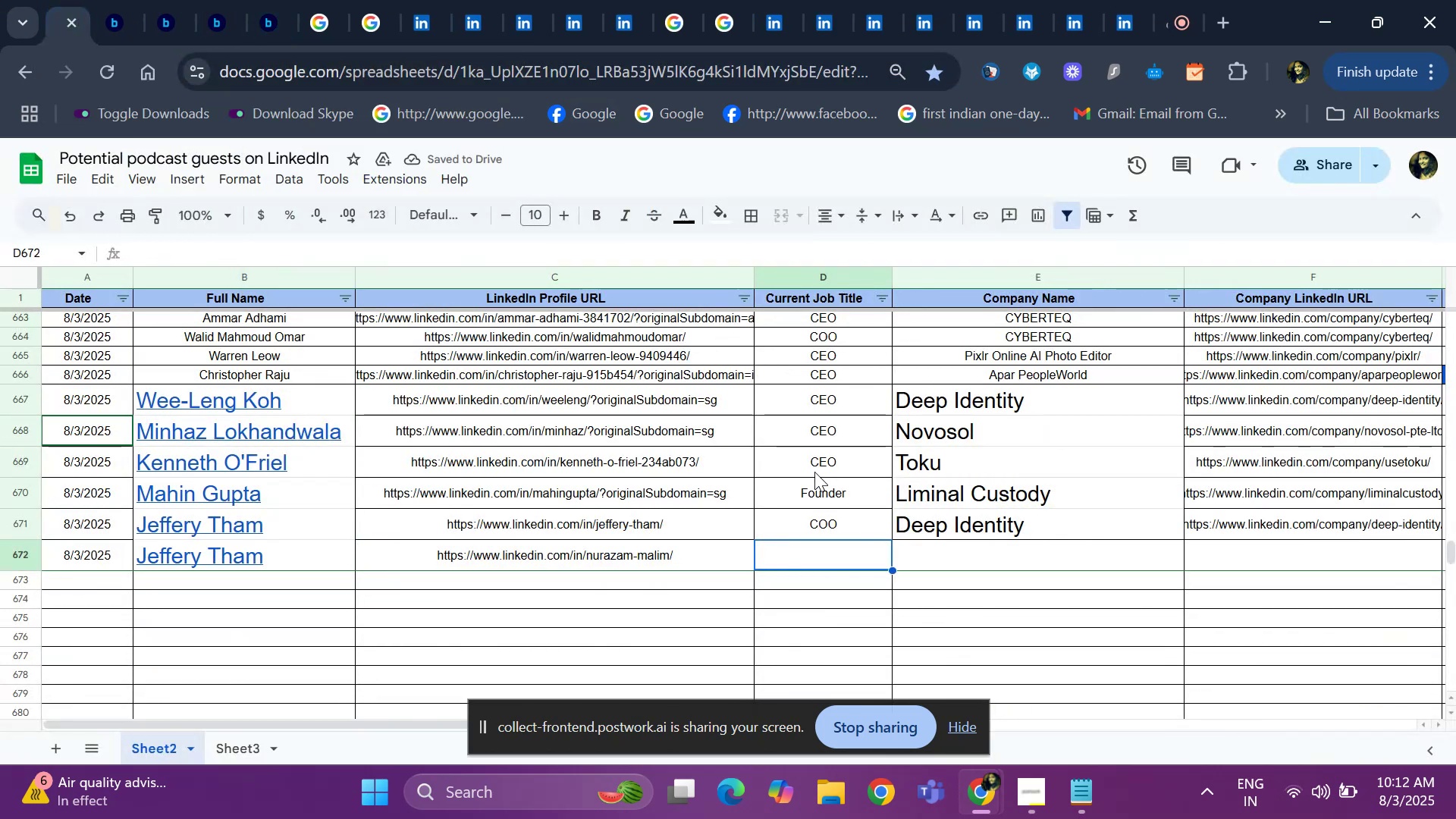 
left_click([814, 472])
 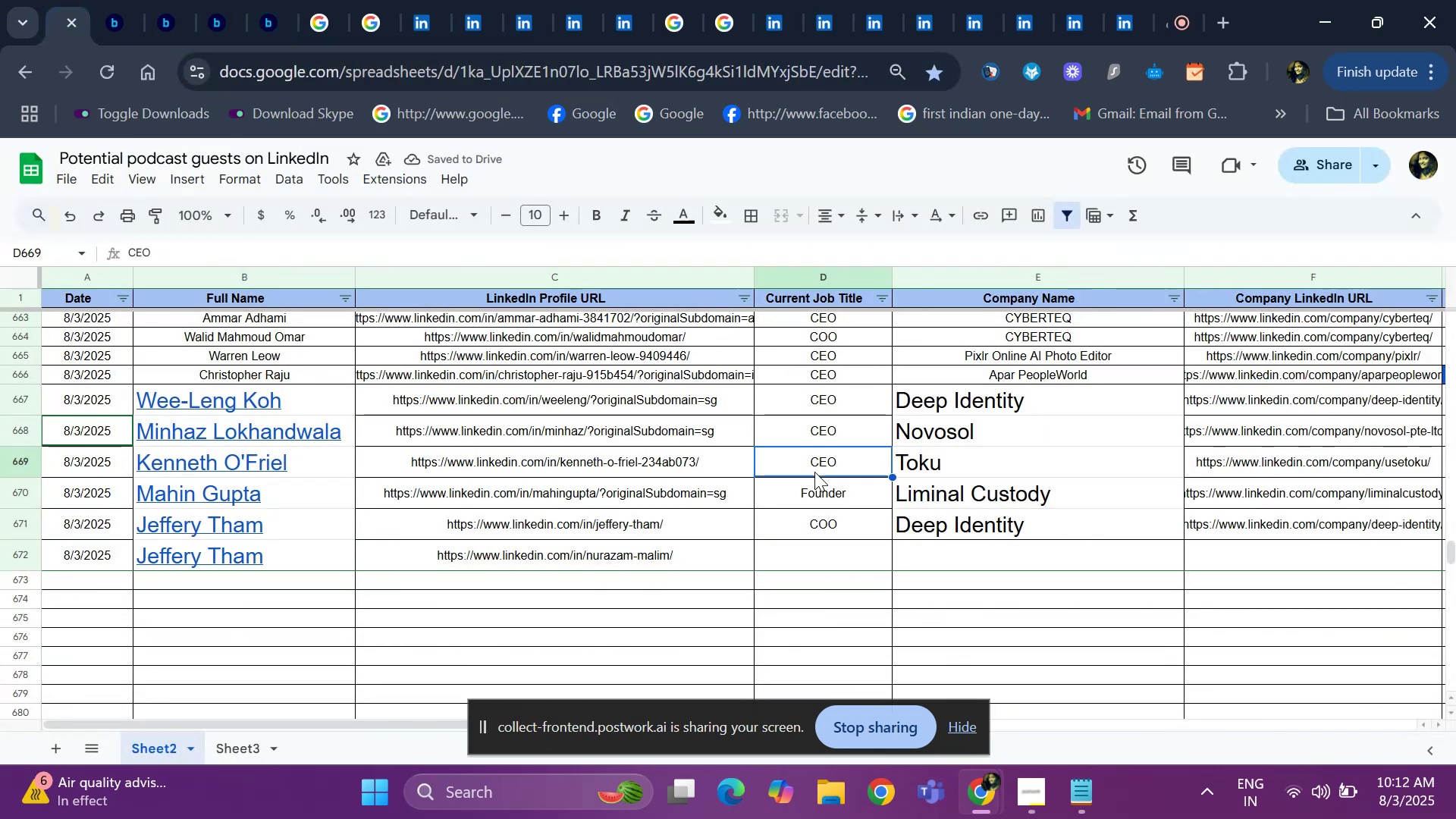 
key(Control+ControlLeft)
 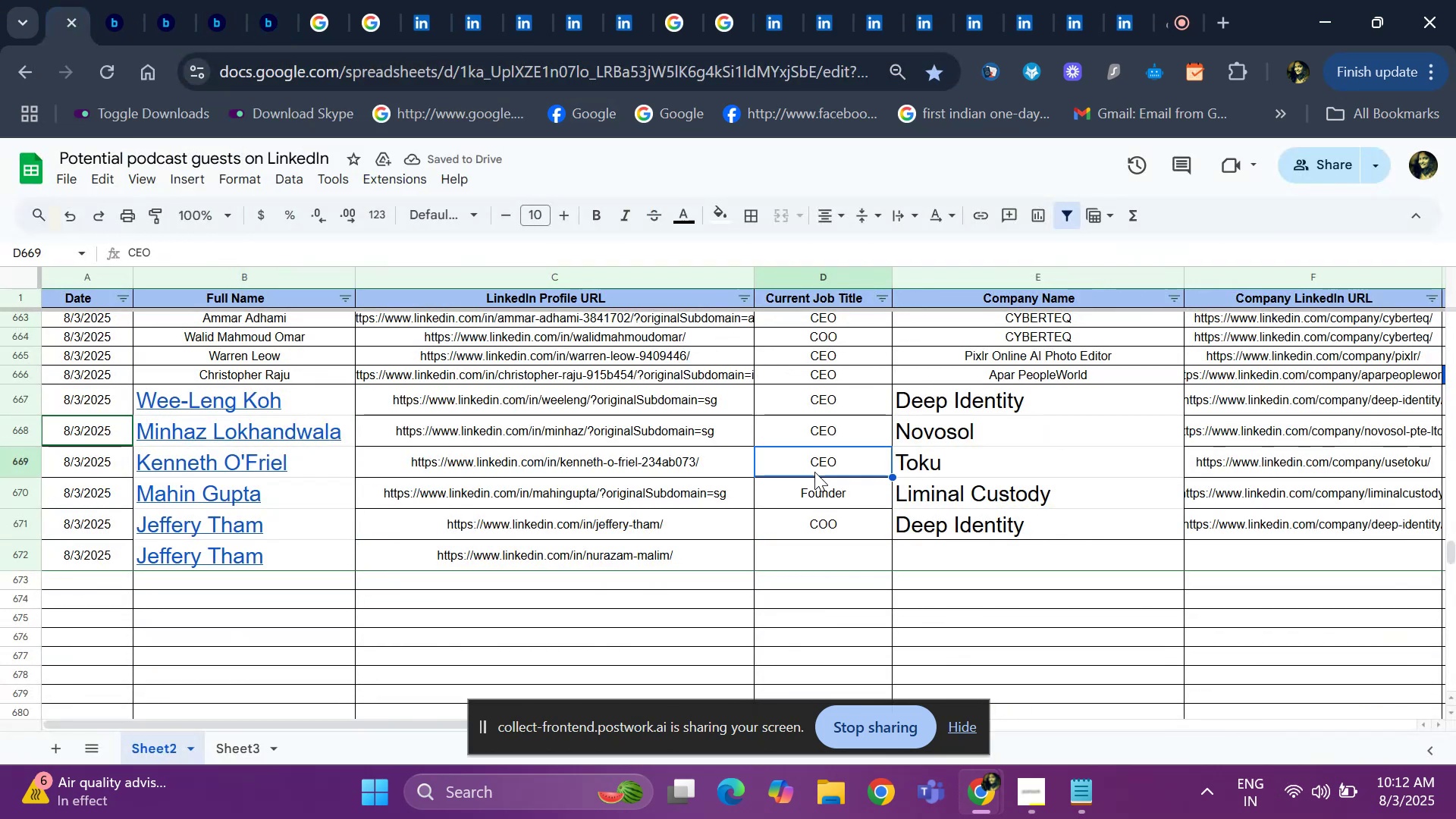 
key(Control+C)
 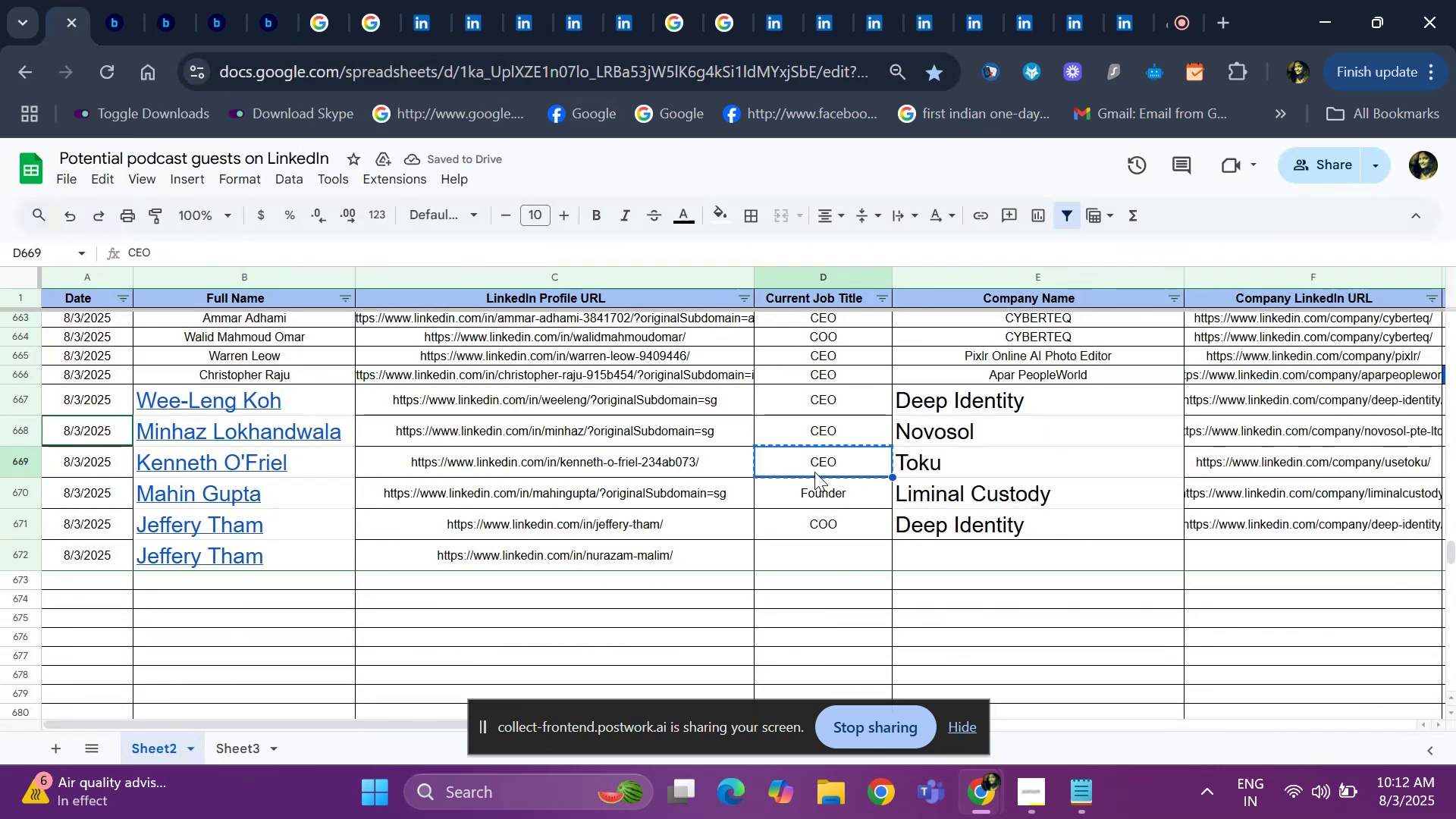 
key(ArrowDown)
 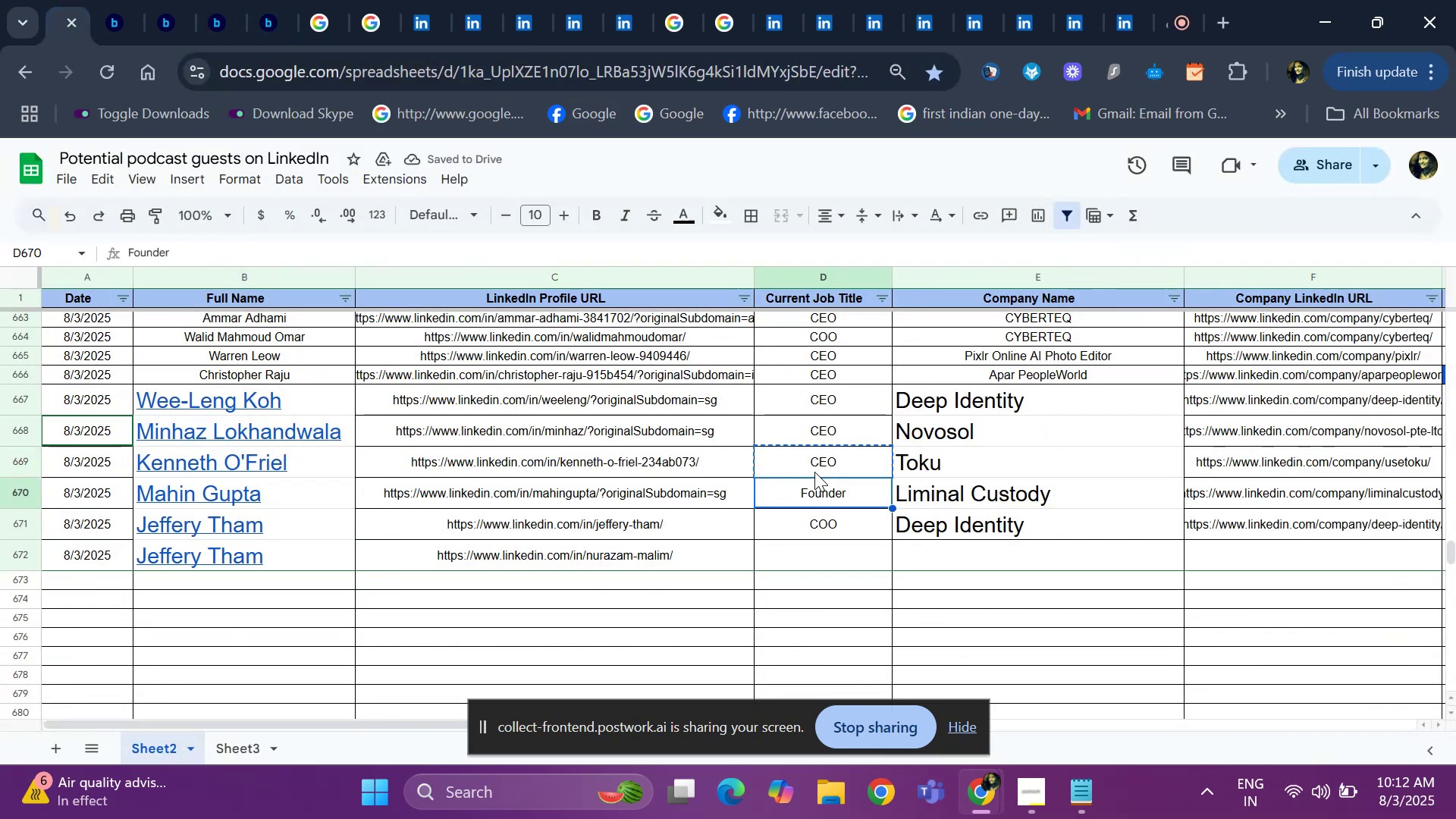 
key(ArrowDown)
 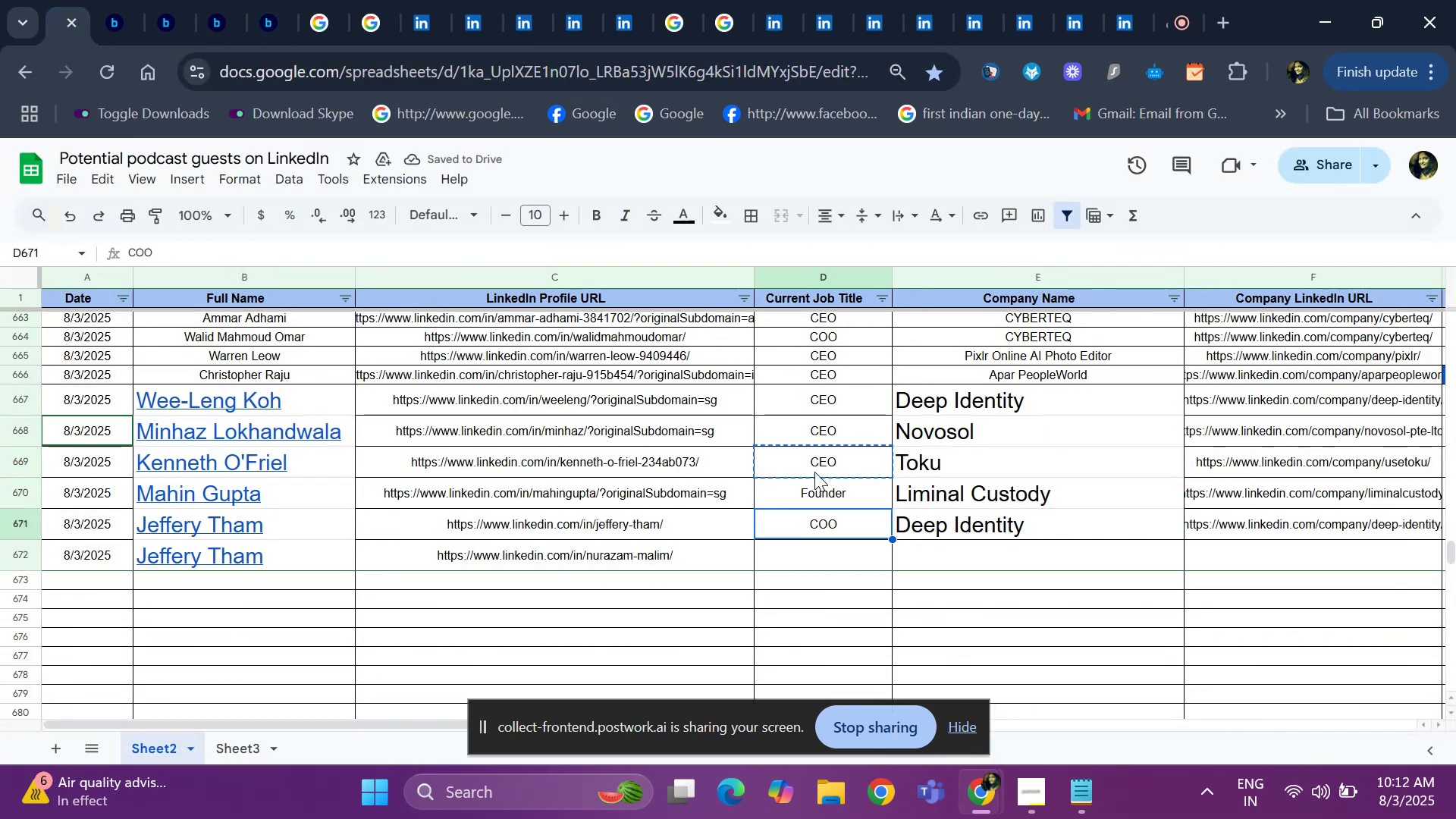 
key(ArrowDown)
 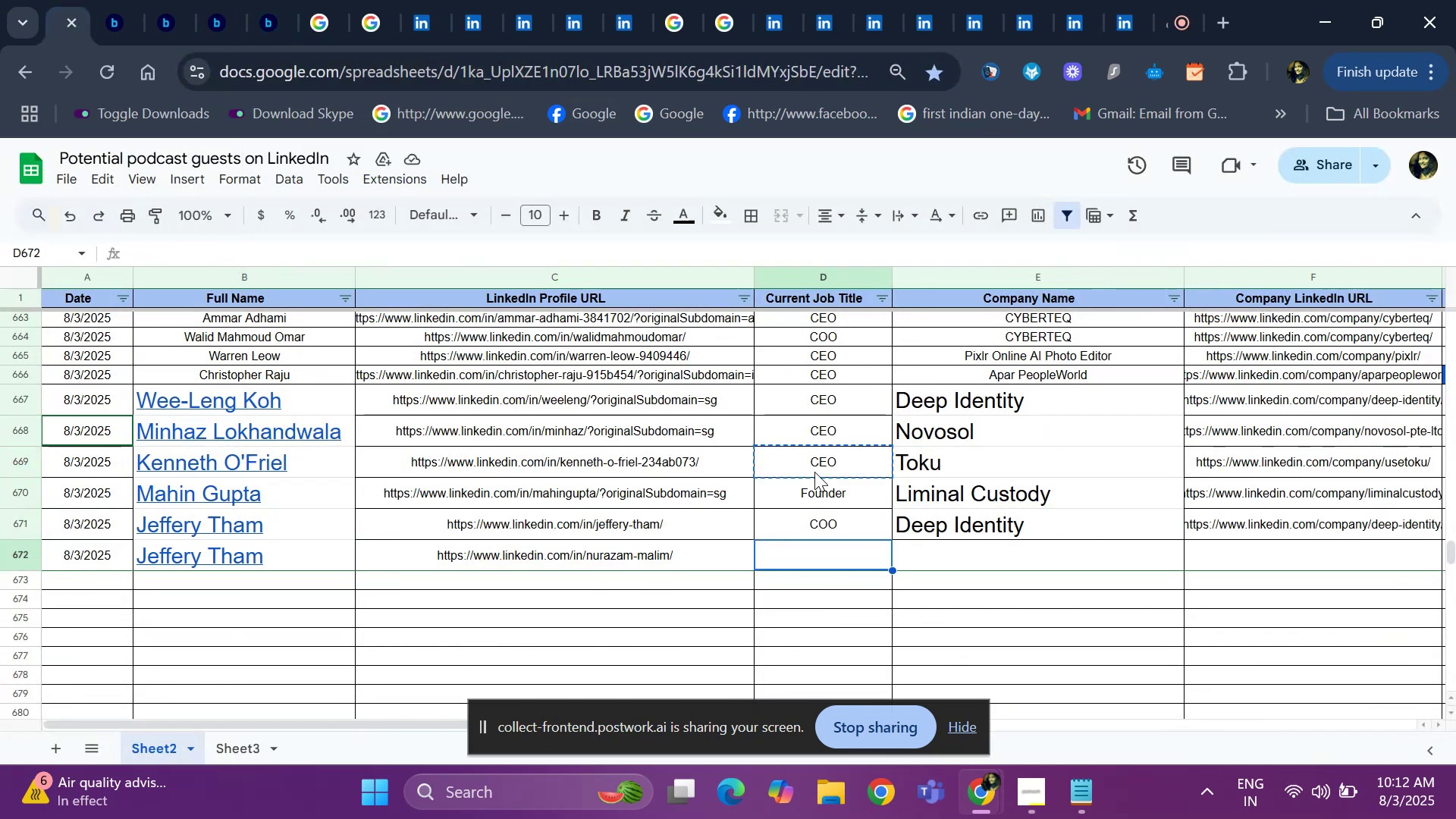 
key(Control+V)
 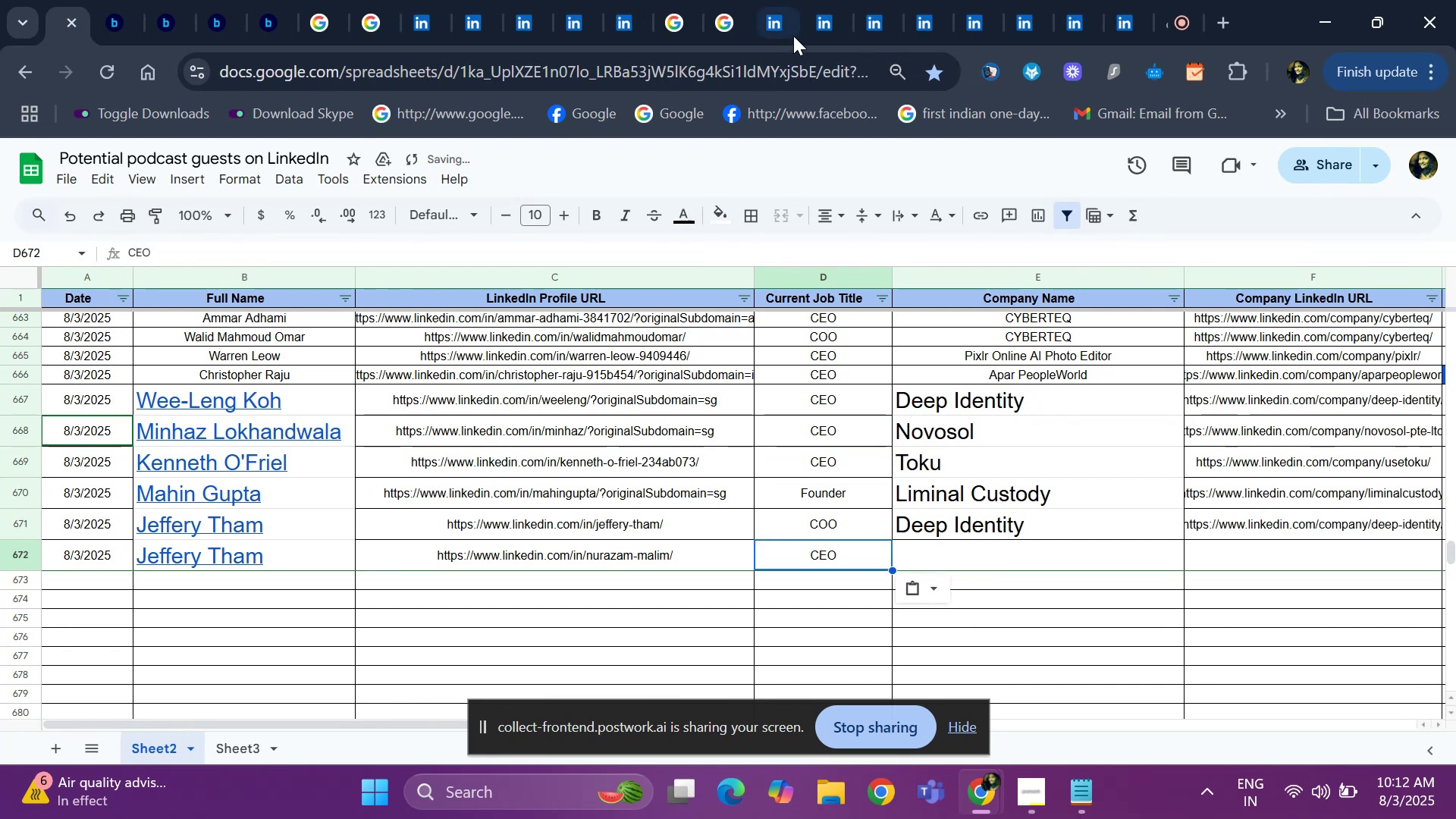 
left_click([794, 30])
 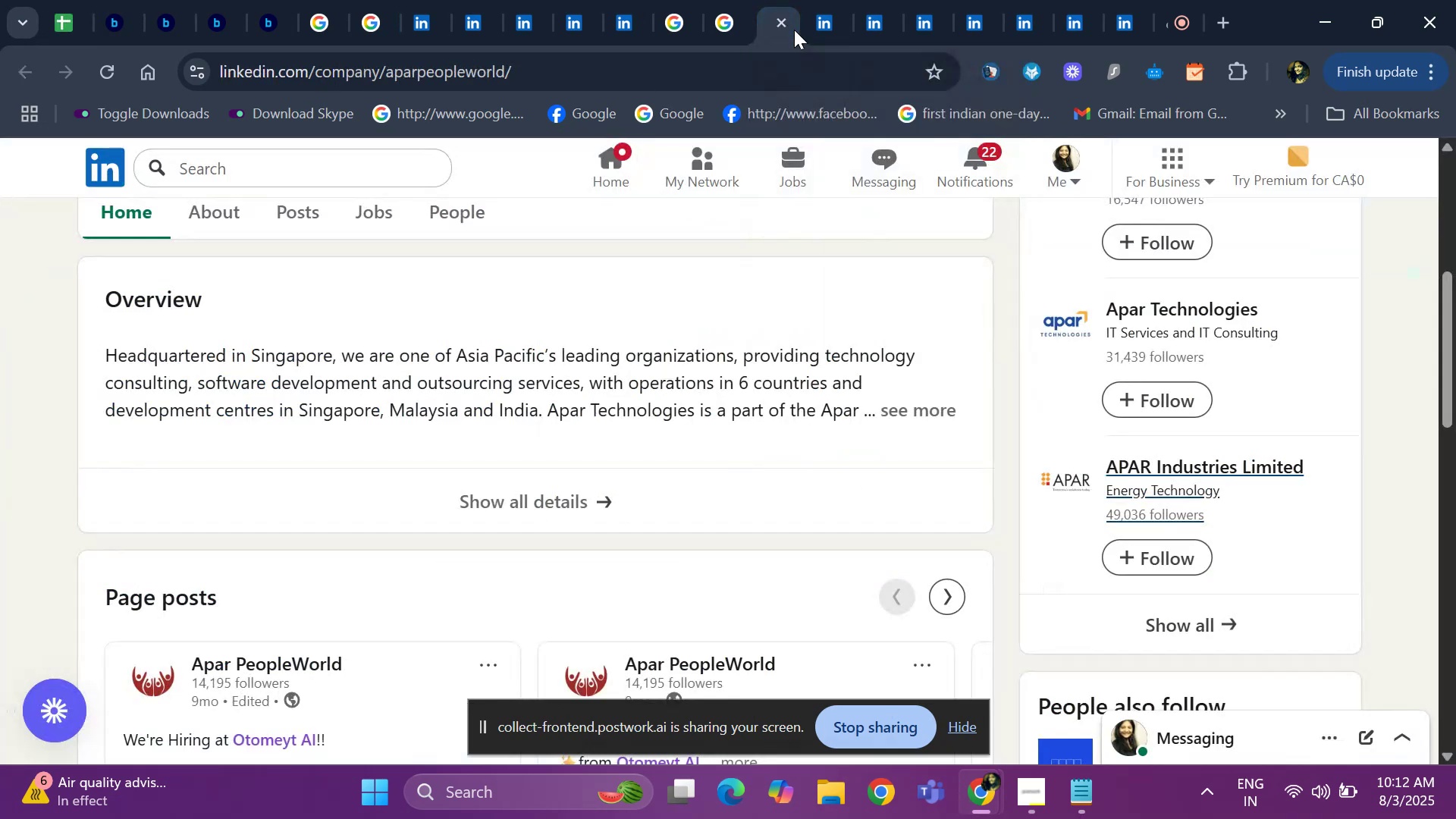 
left_click([794, 30])
 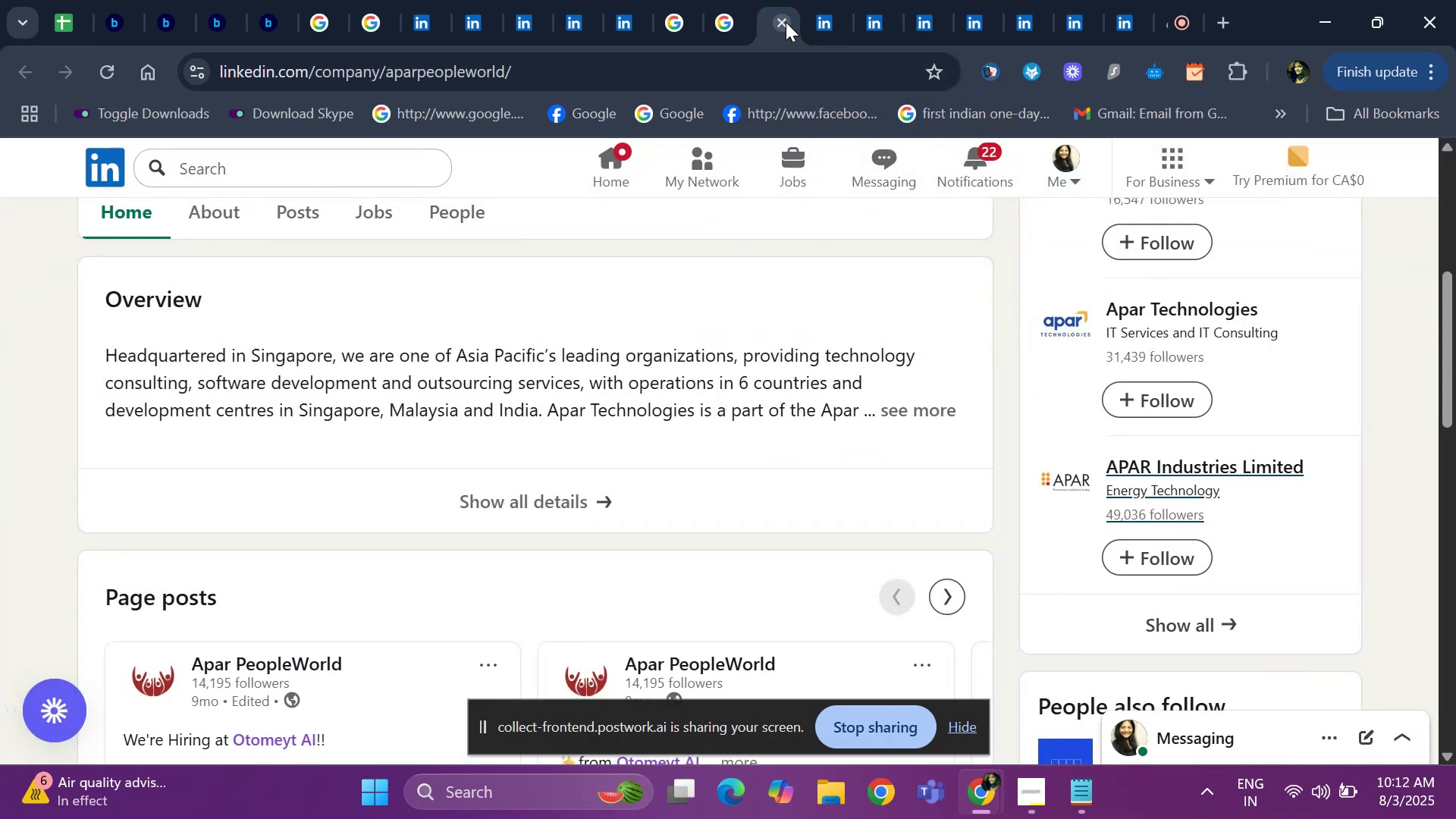 
left_click([786, 22])
 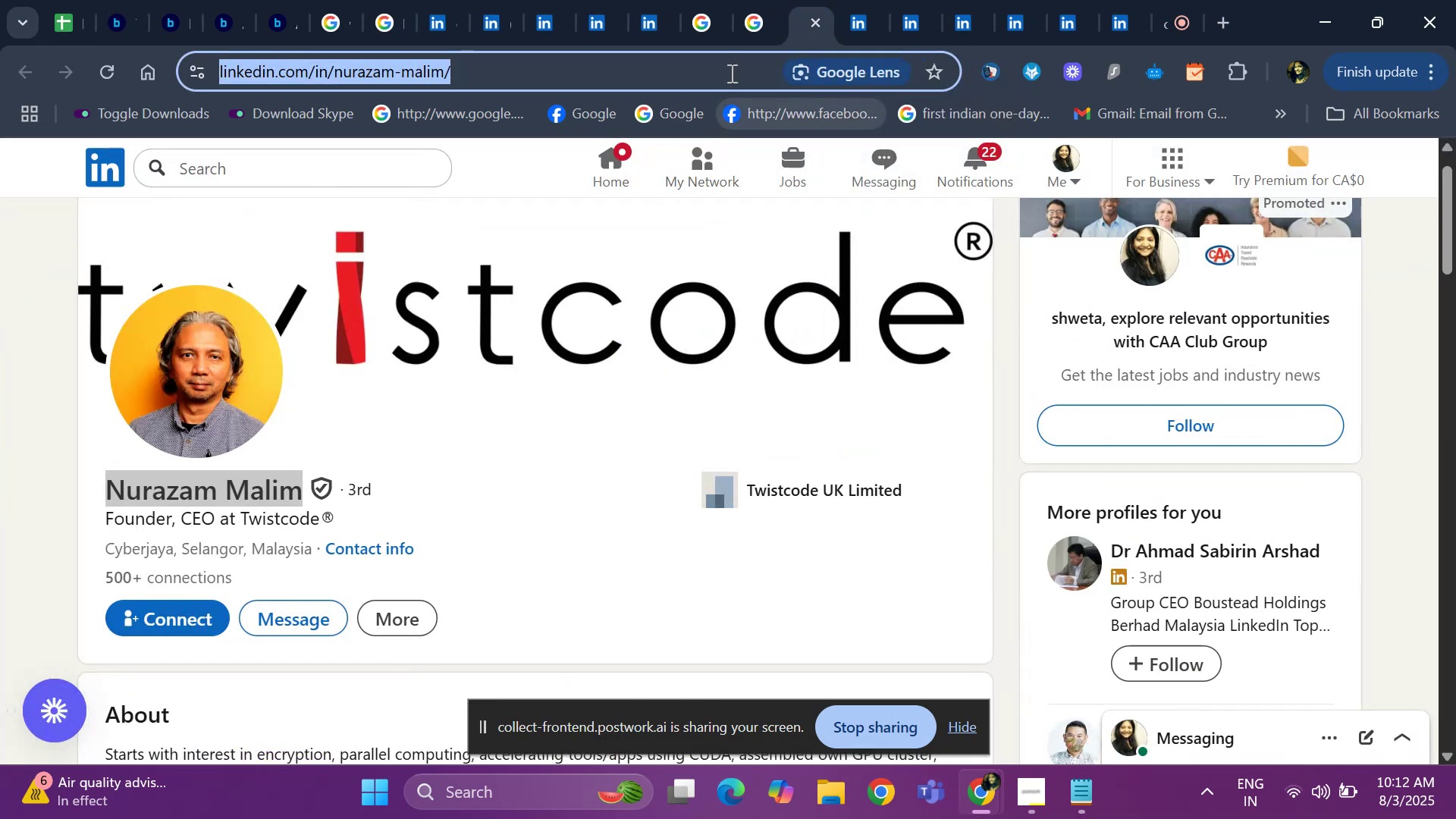 
left_click([863, 11])
 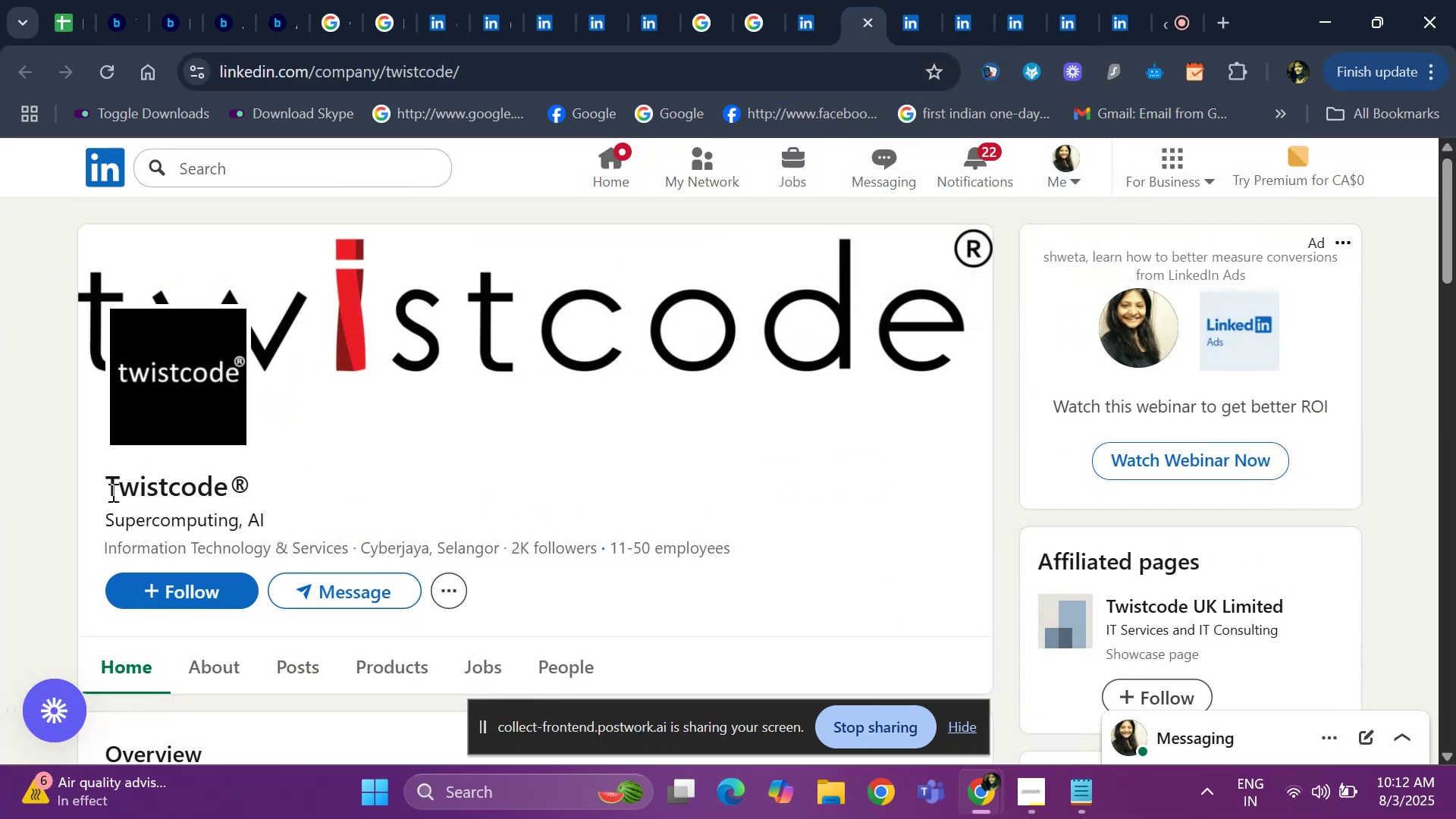 
left_click_drag(start_coordinate=[100, 485], to_coordinate=[224, 491])
 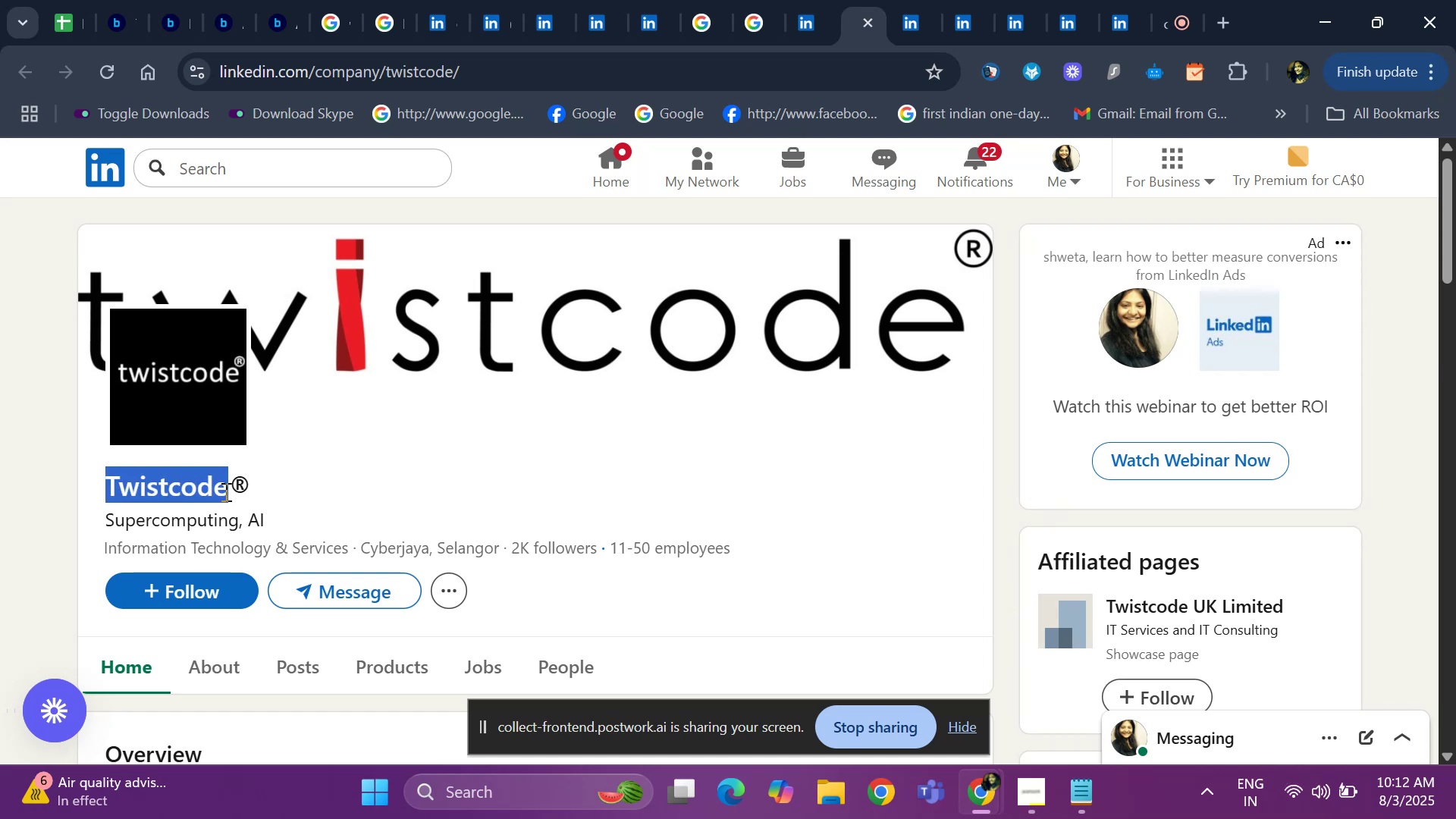 
key(Control+ControlLeft)
 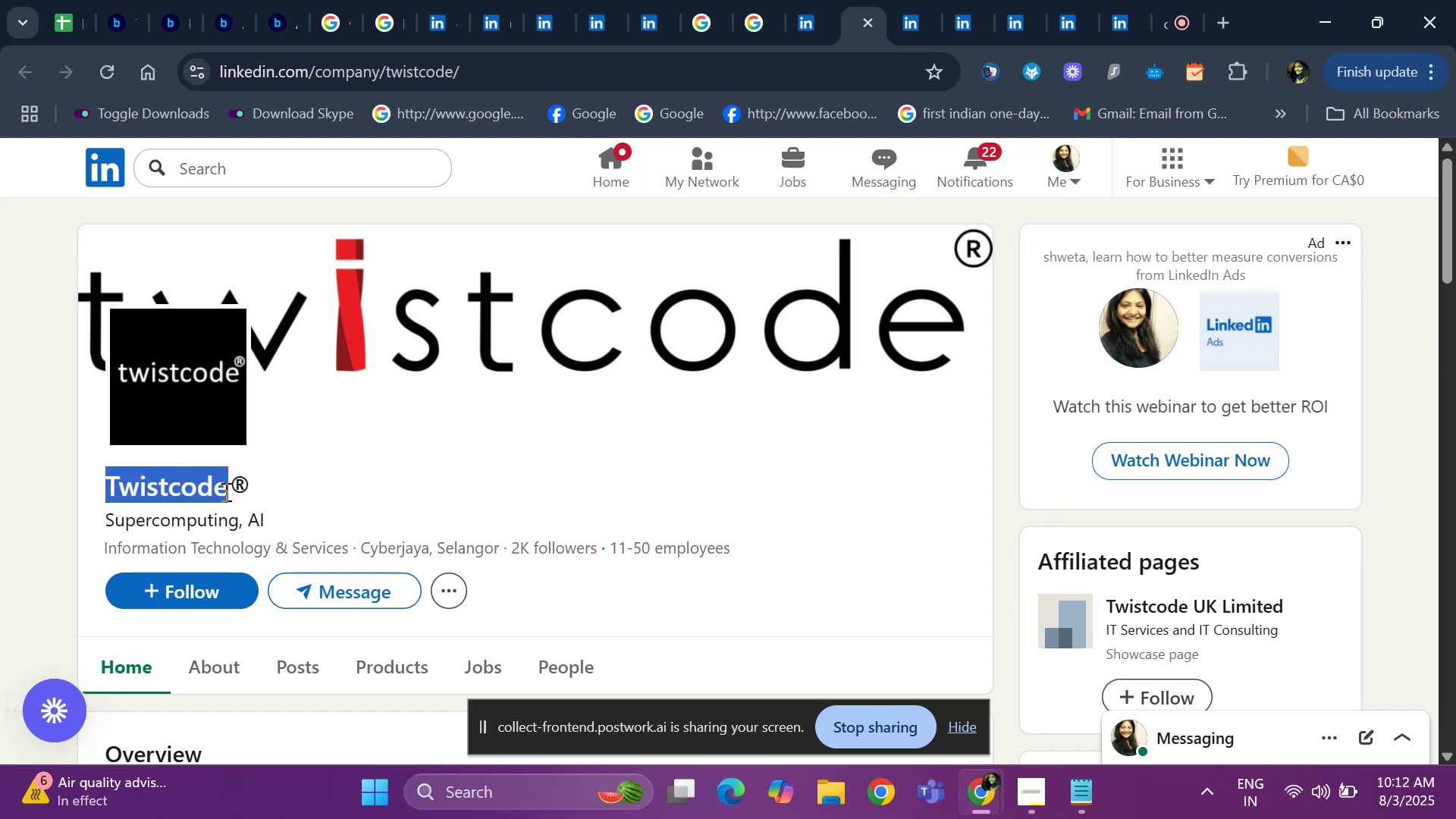 
key(Control+ControlLeft)
 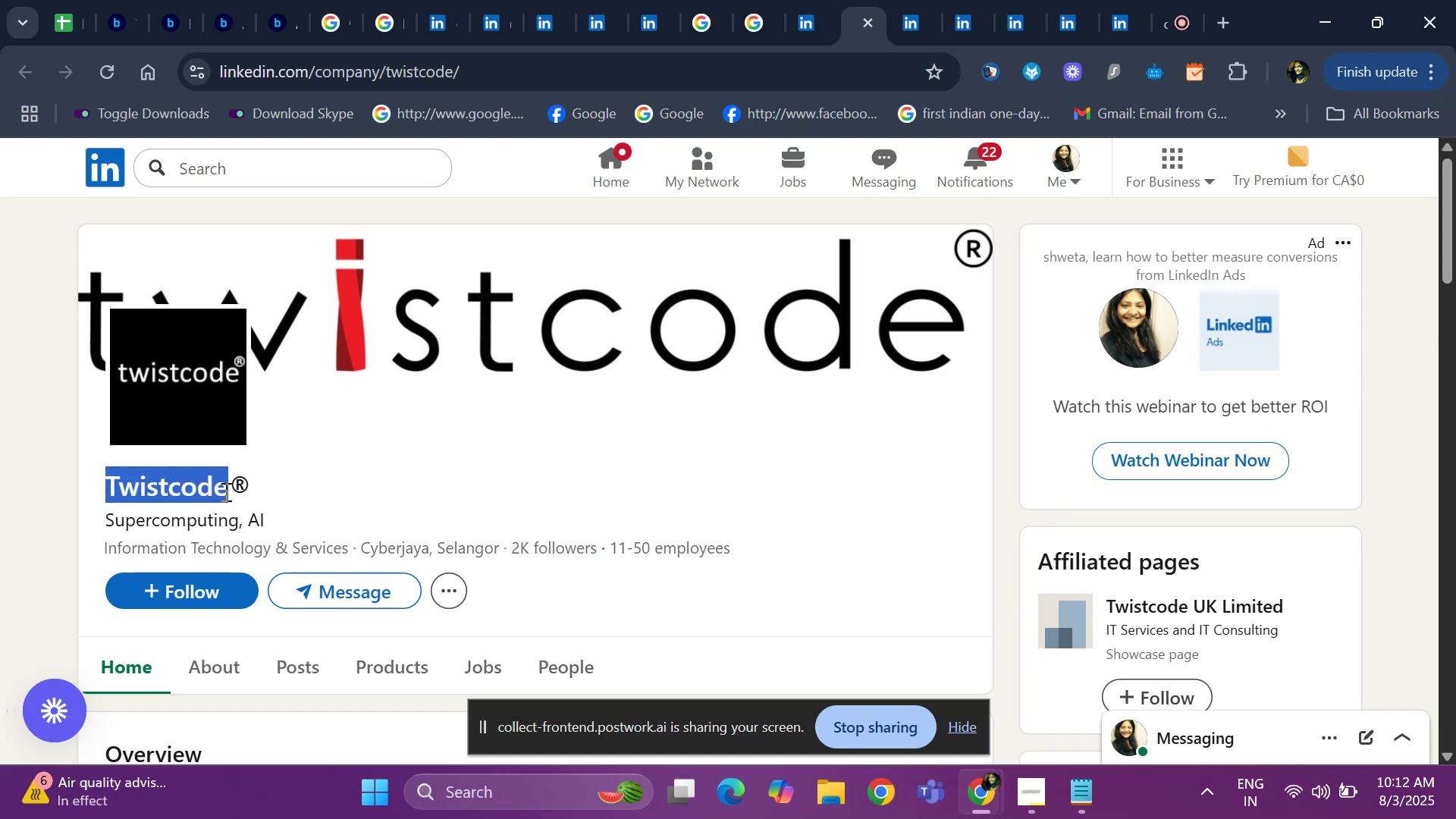 
key(Control+C)
 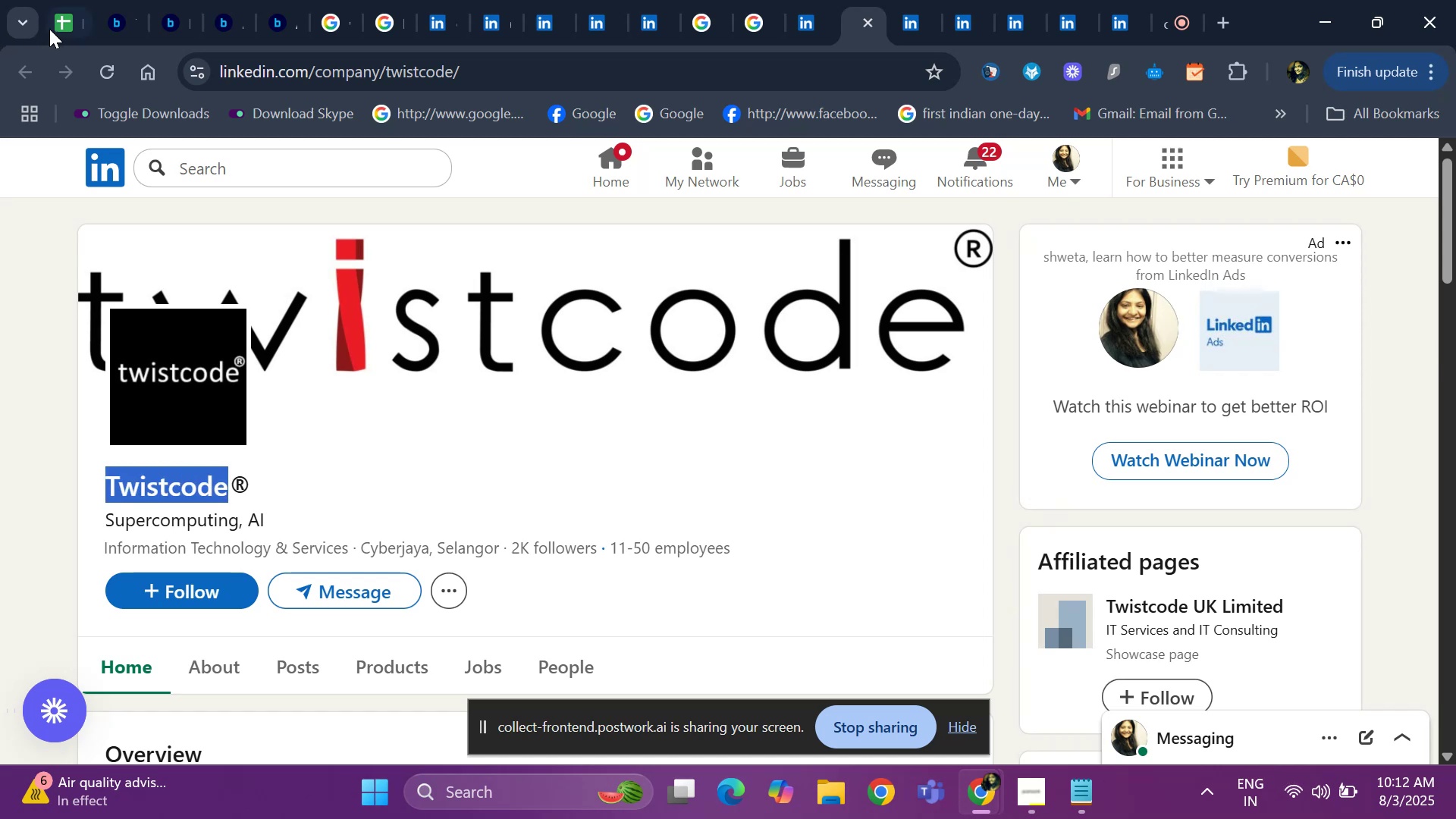 
left_click([49, 29])
 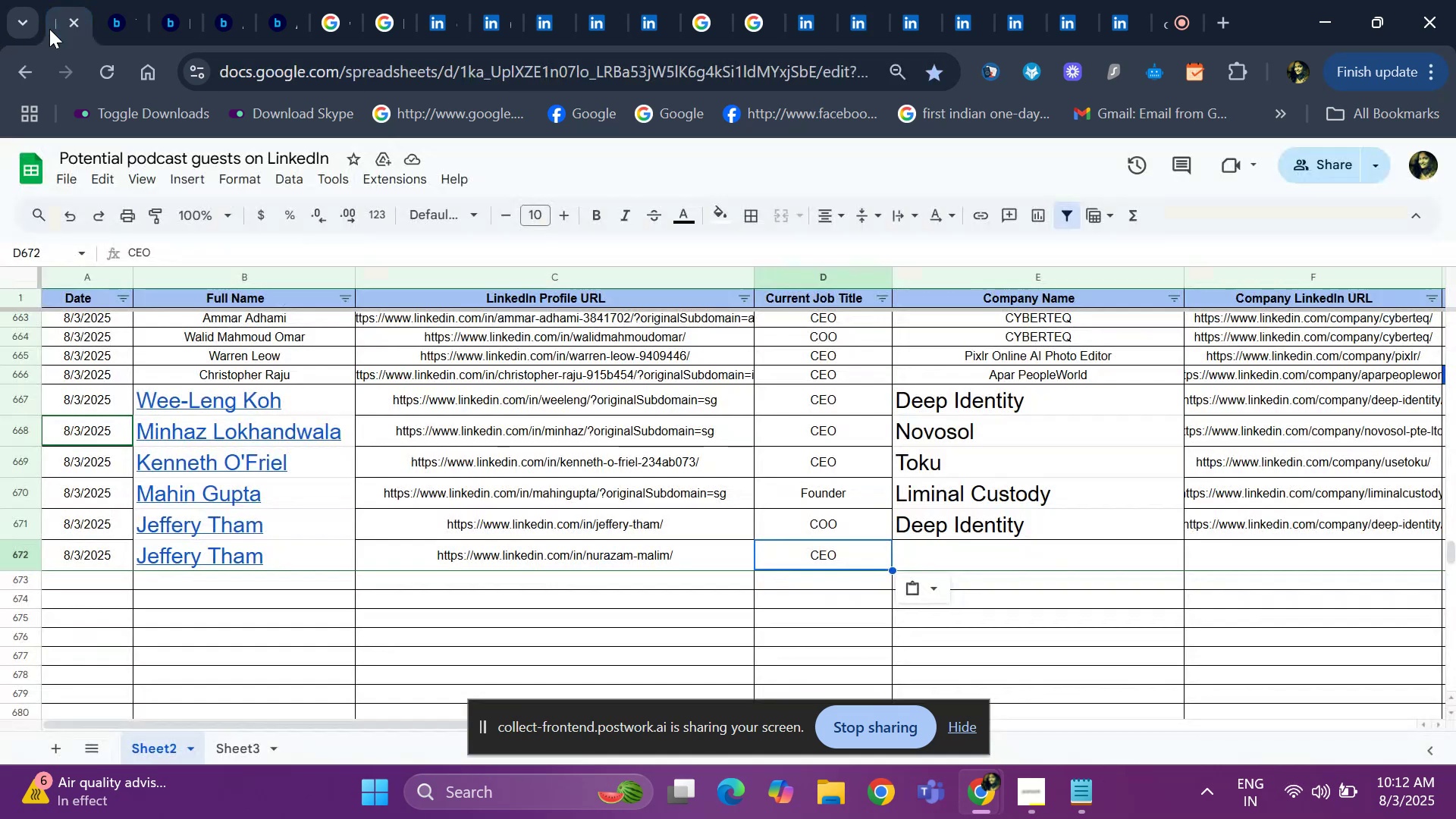 
key(ArrowRight)
 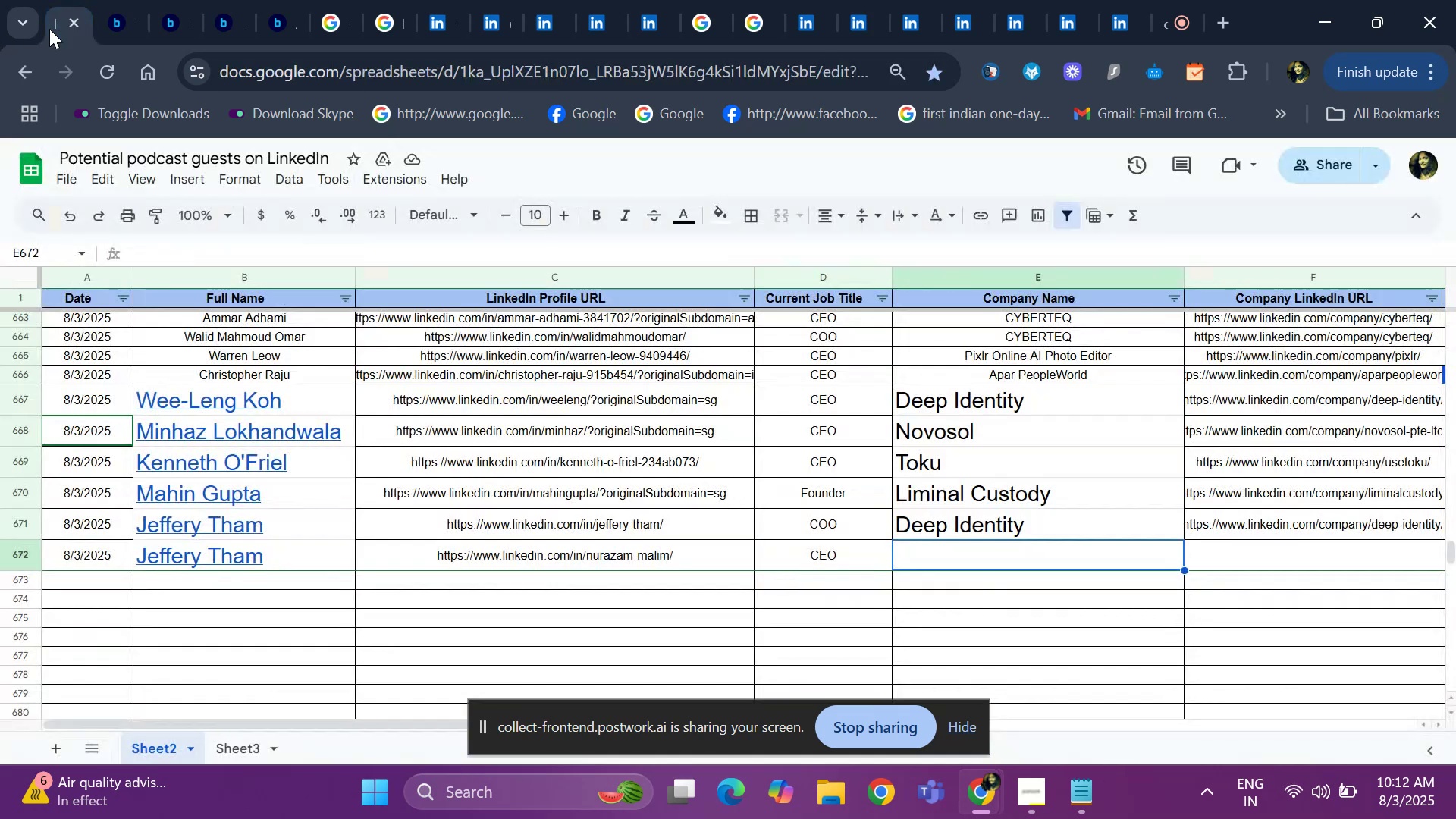 
key(Control+F)
 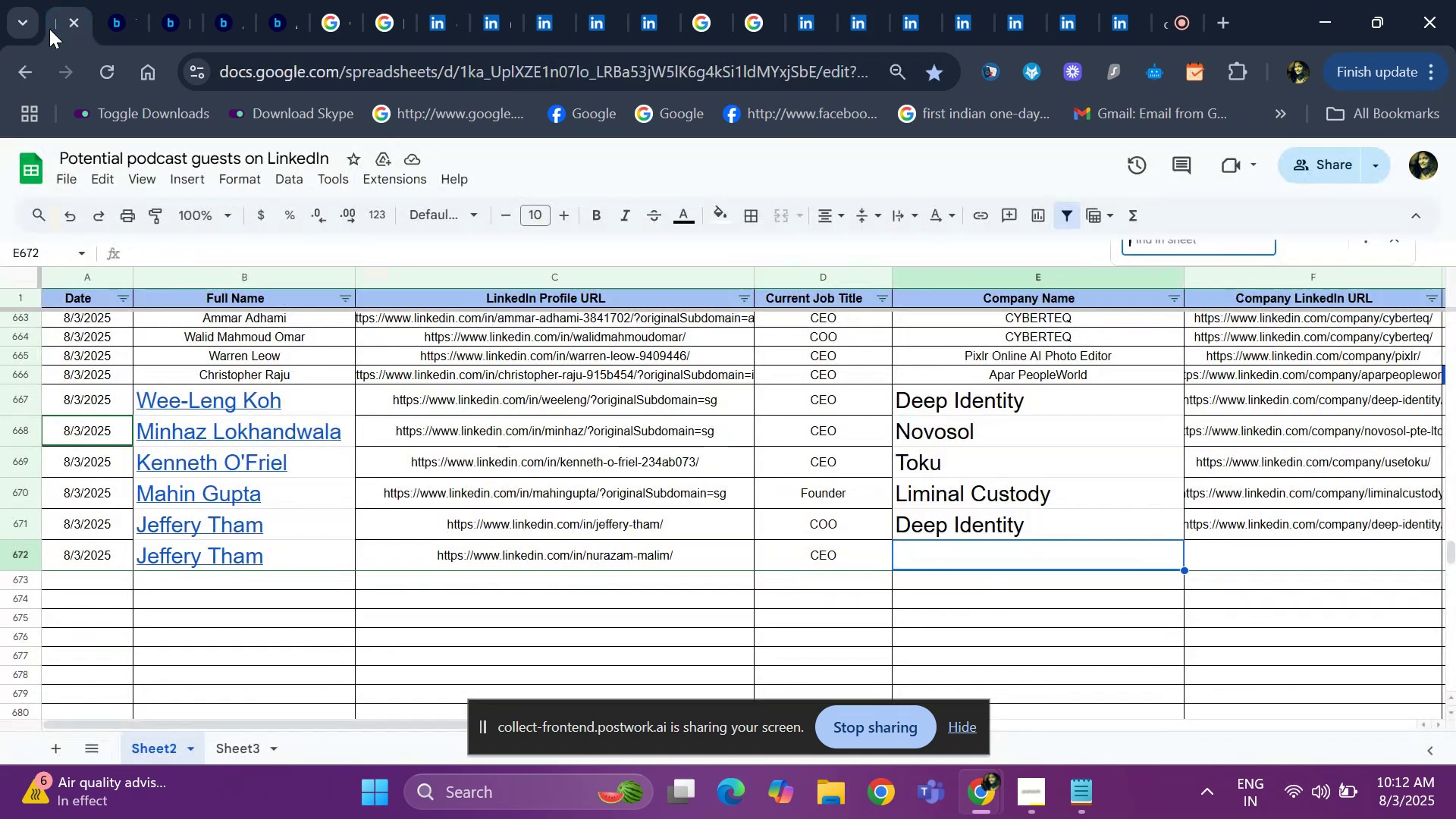 
key(Control+ControlLeft)
 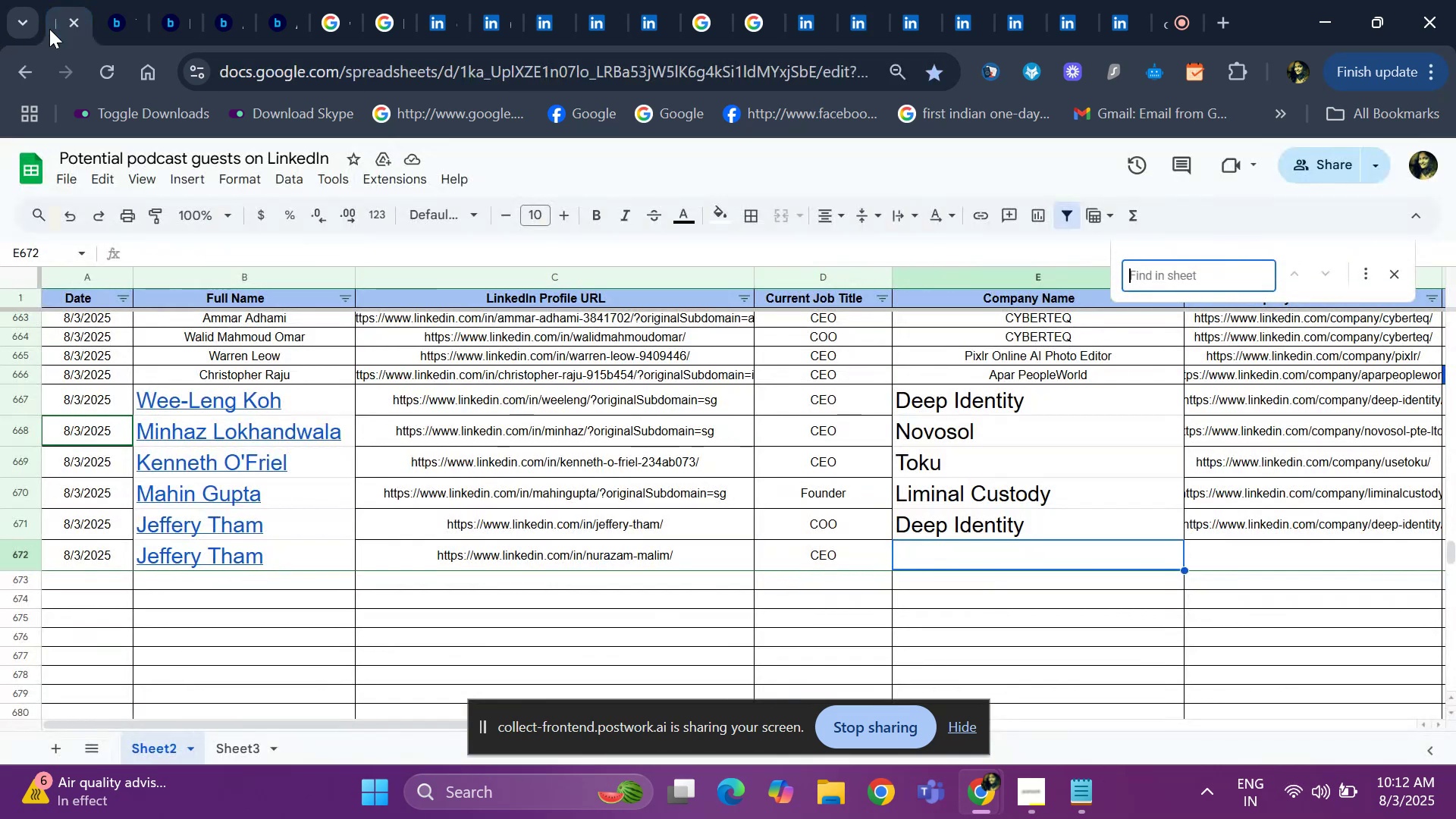 
key(Control+V)
 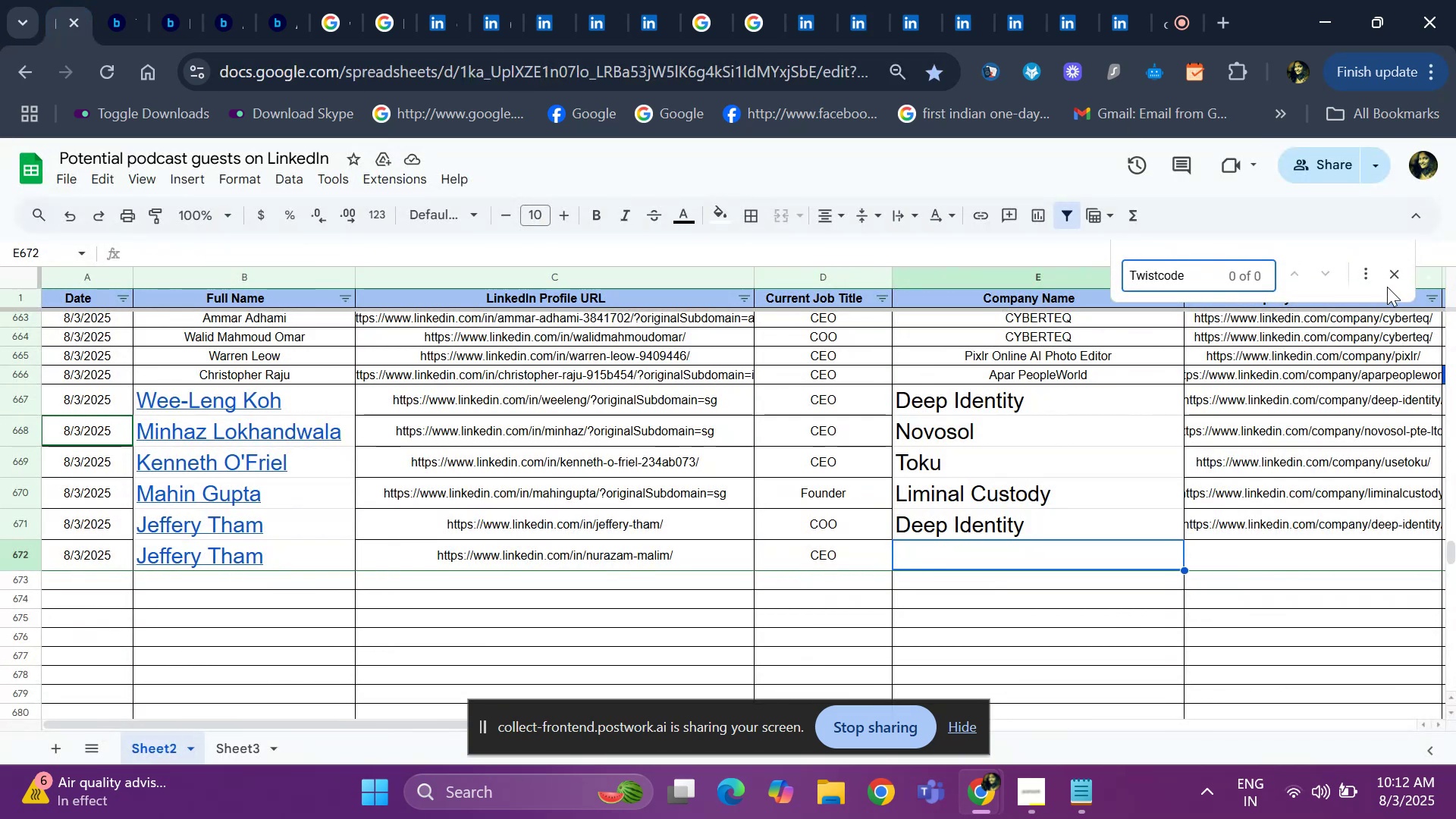 
left_click([1397, 278])
 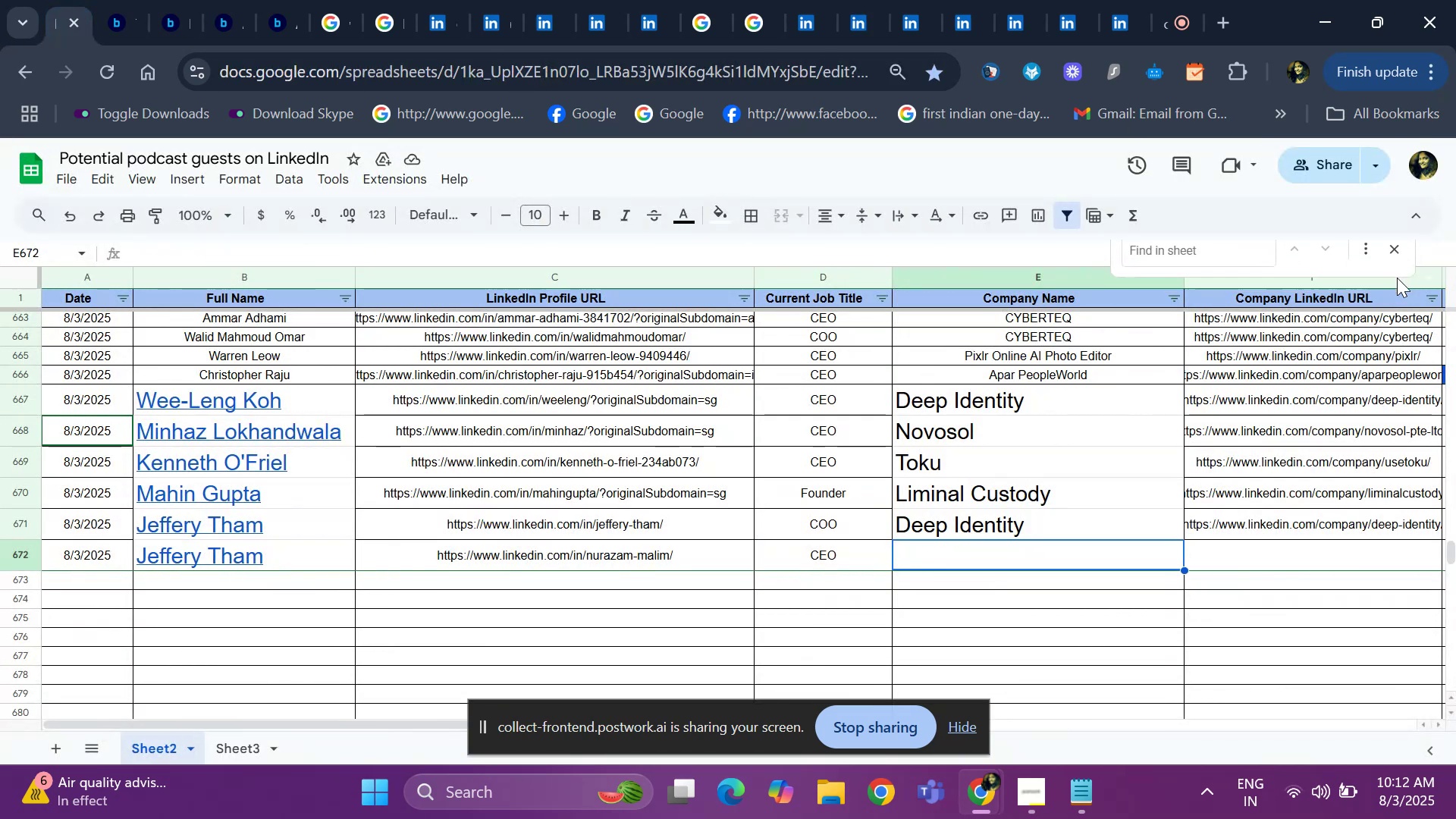 
key(Control+V)
 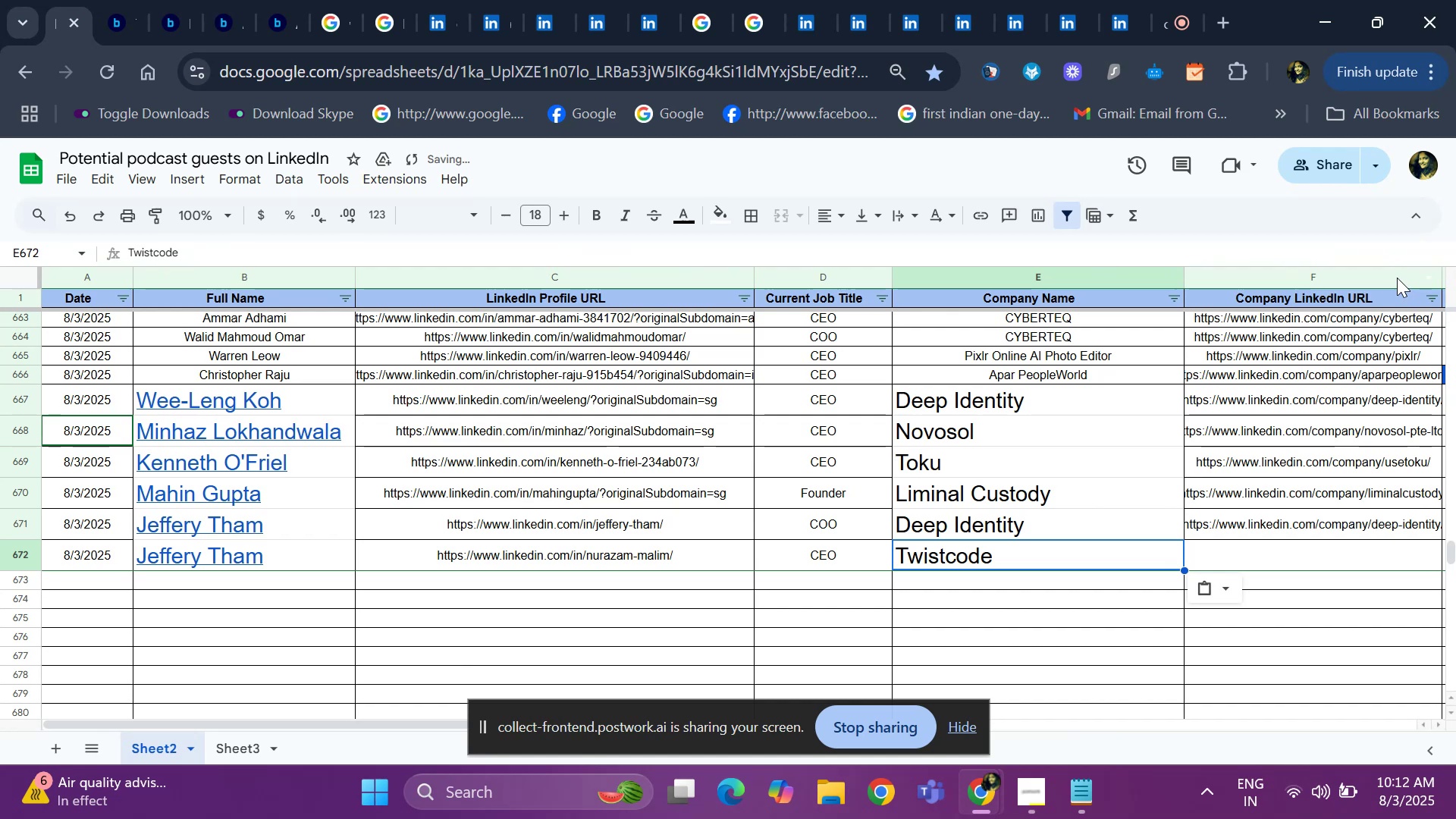 
key(ArrowRight)
 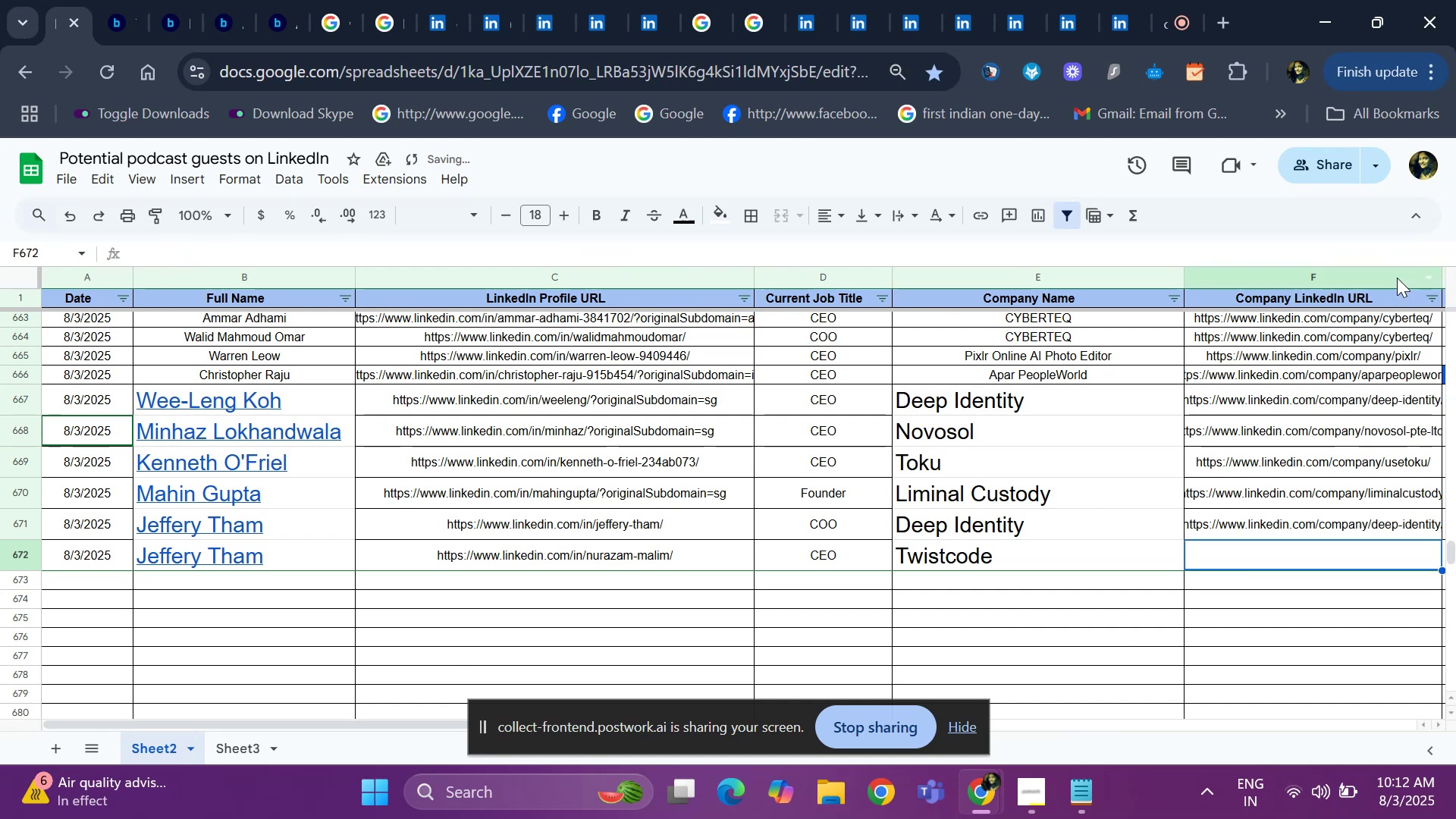 
key(ArrowRight)
 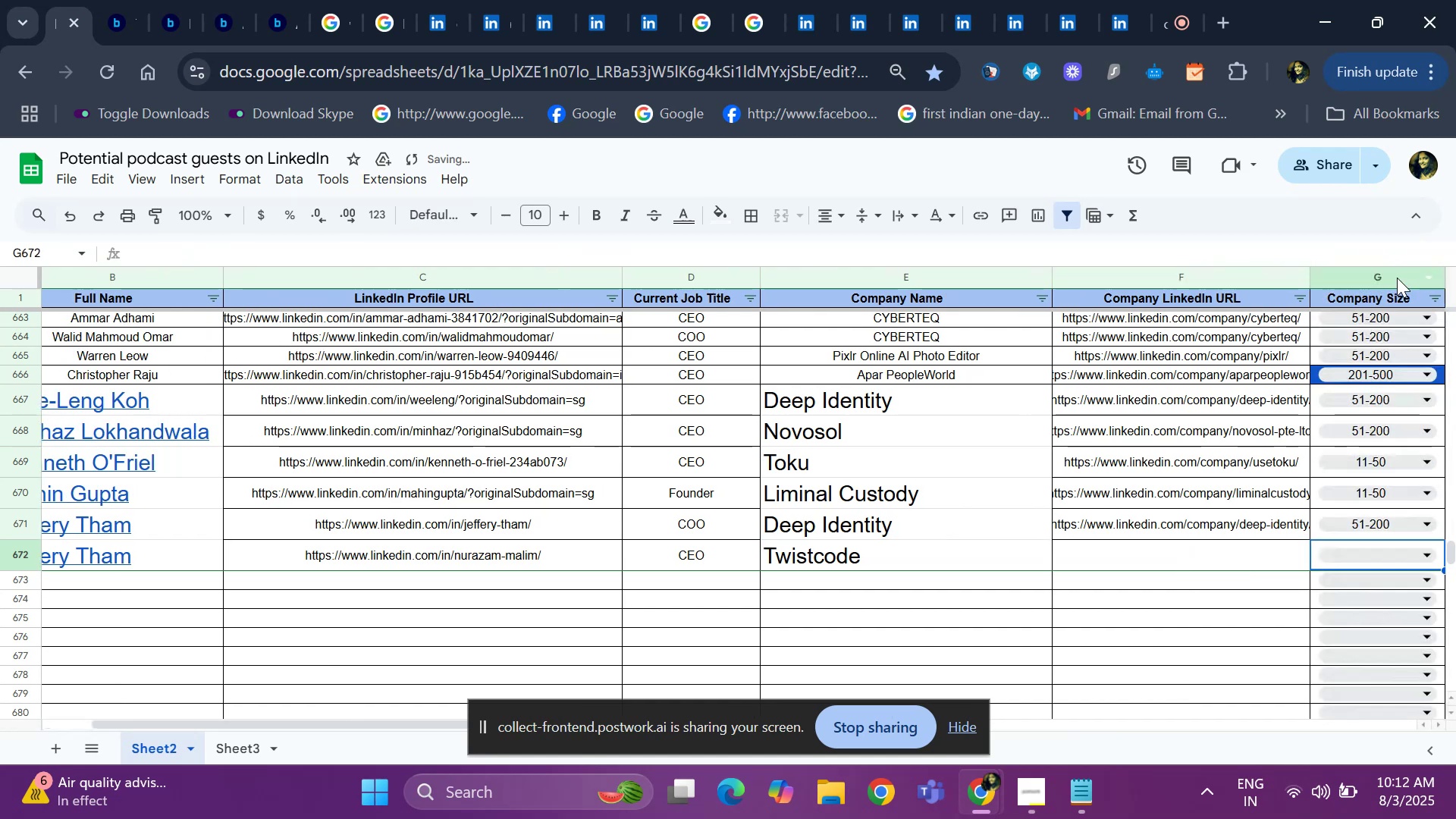 
key(ArrowLeft)
 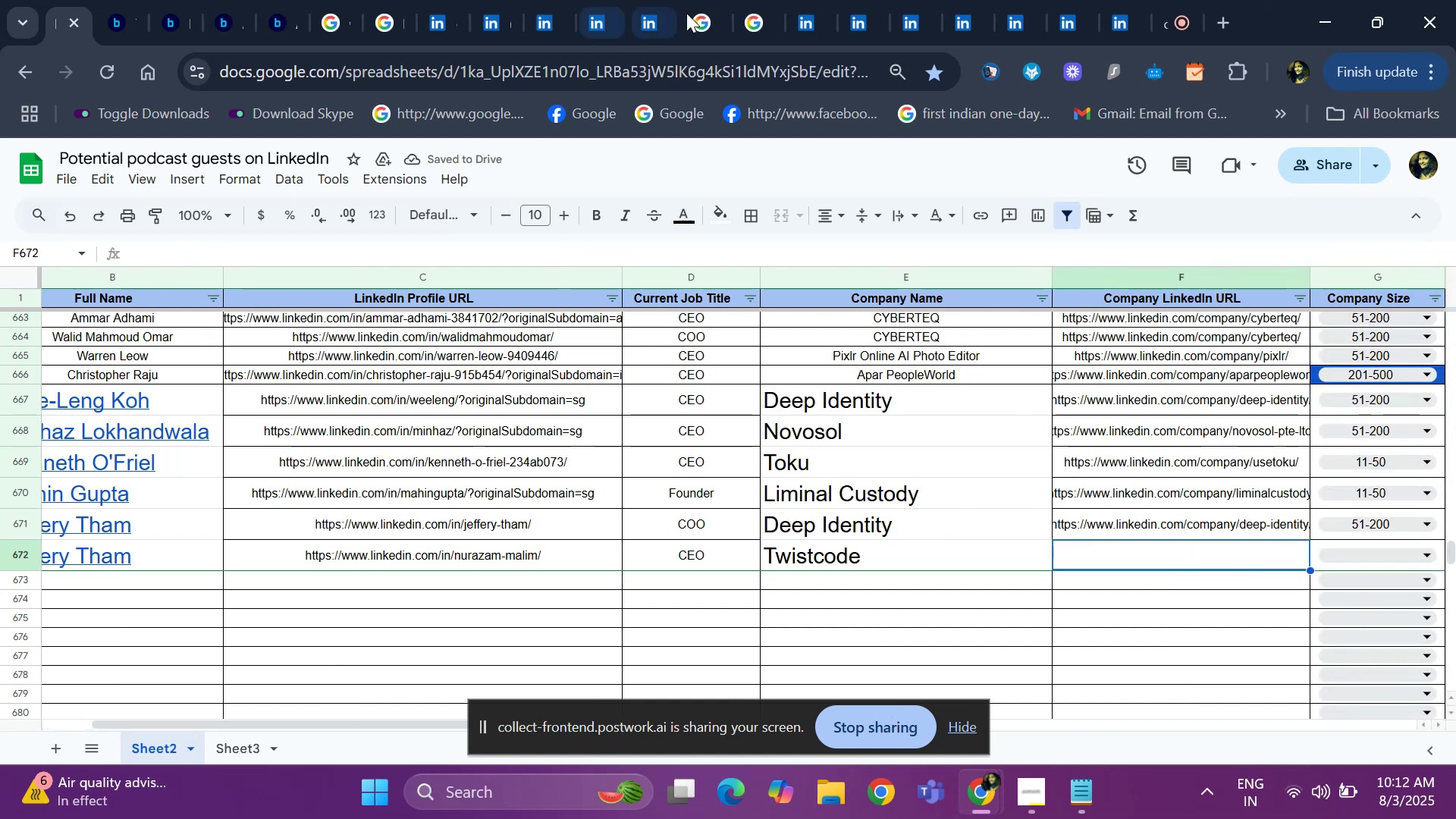 
left_click([815, 22])
 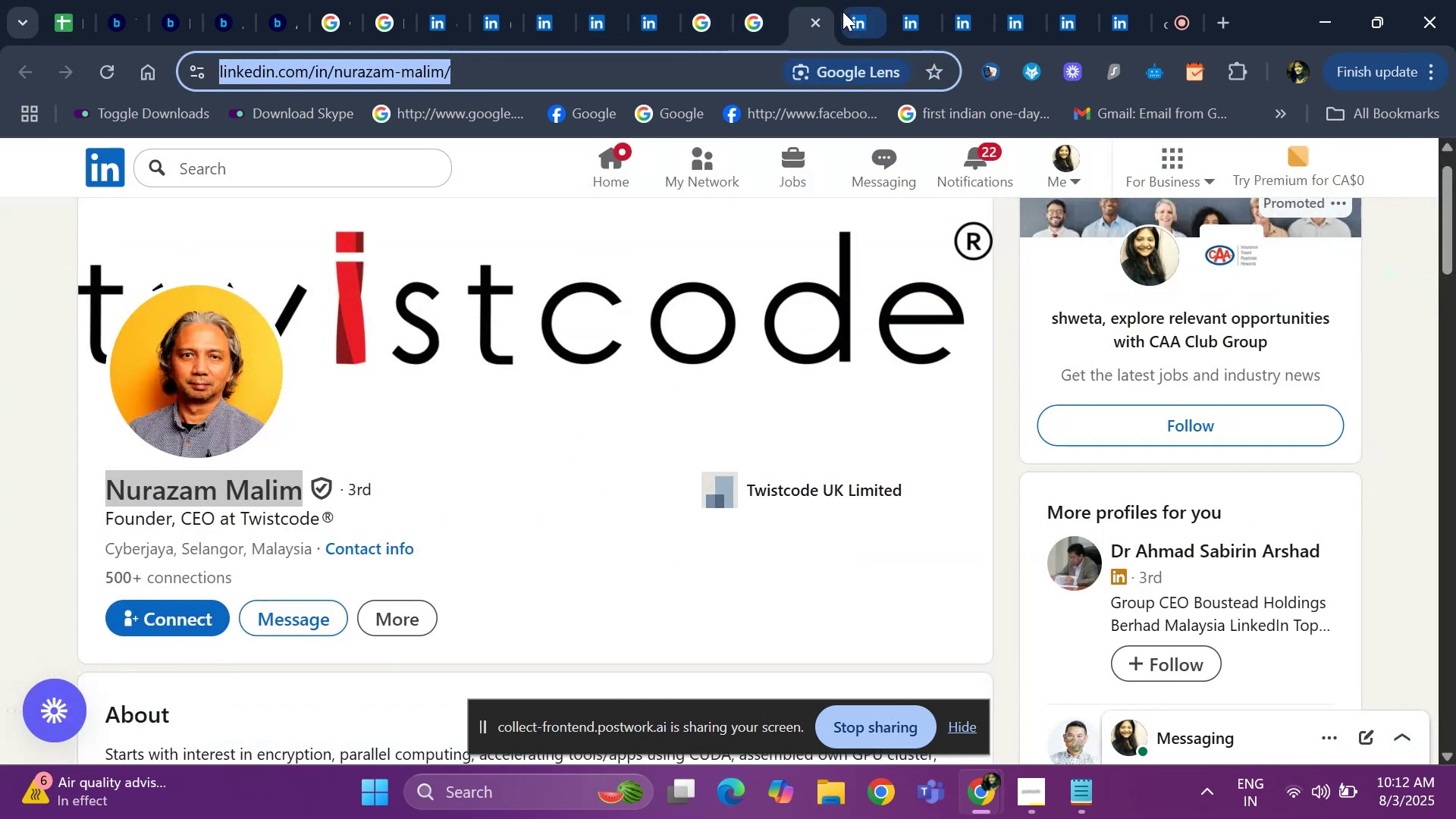 
left_click([843, 11])
 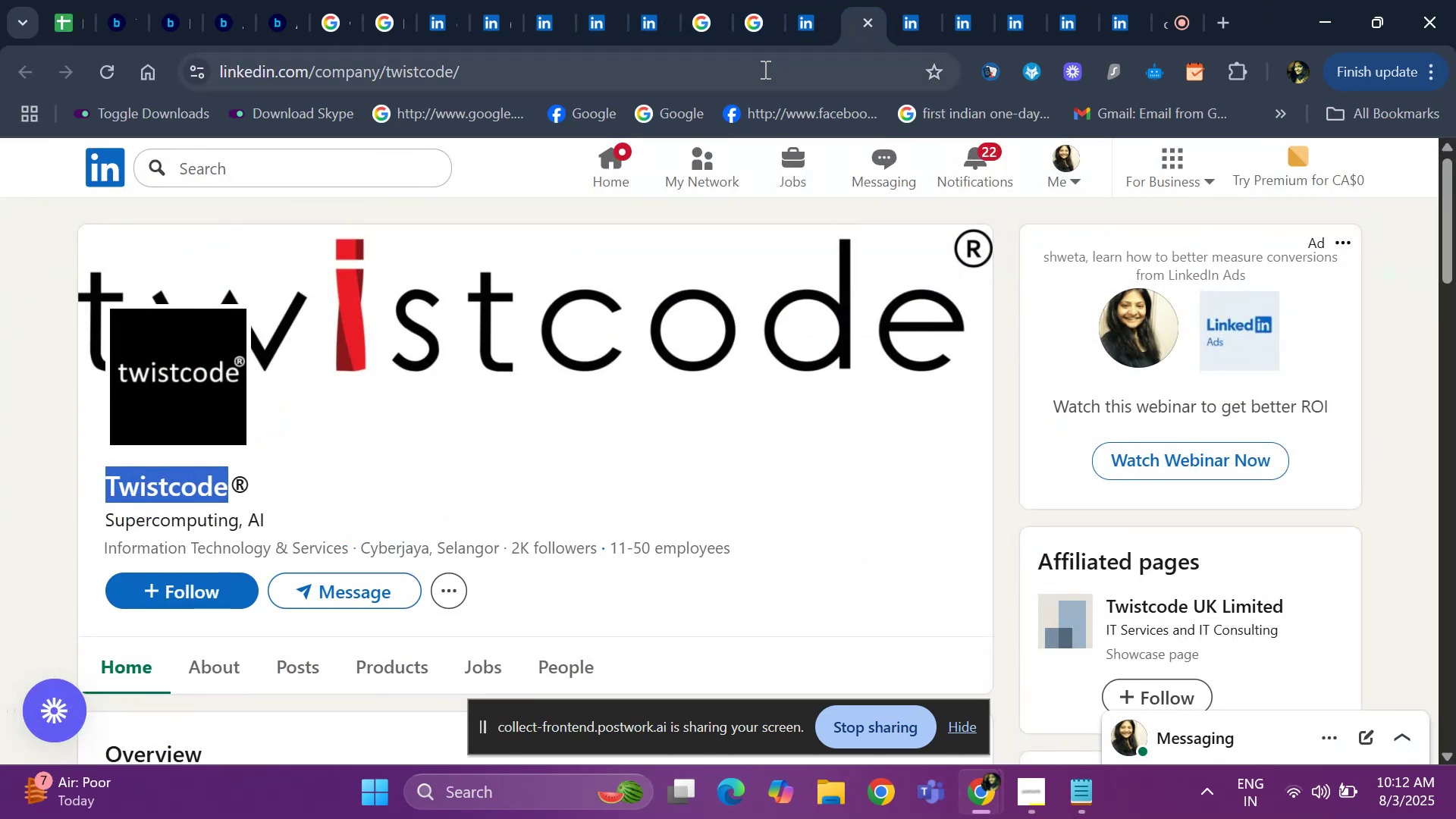 
left_click([764, 69])
 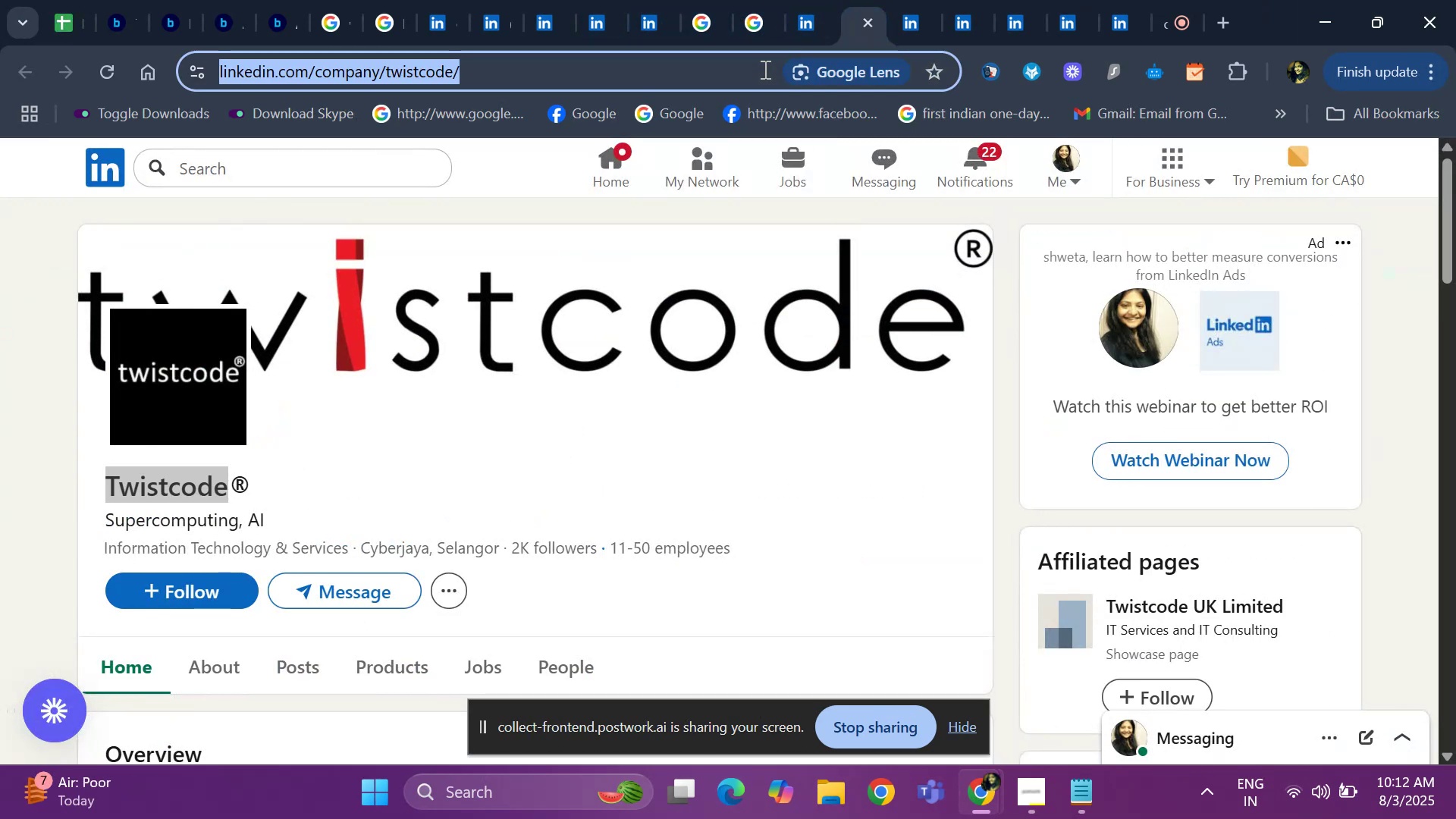 
key(Control+C)
 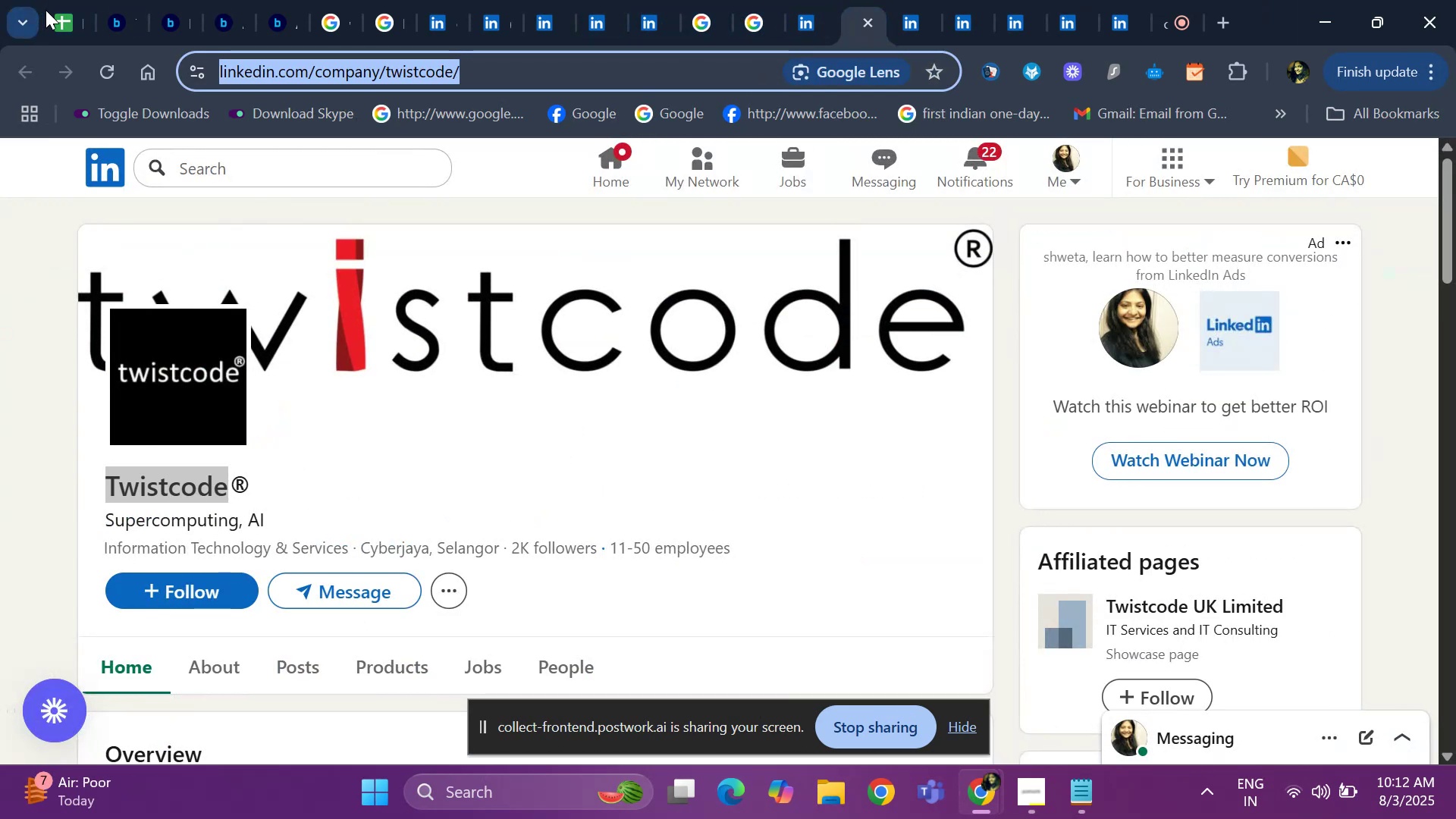 
left_click([49, 11])
 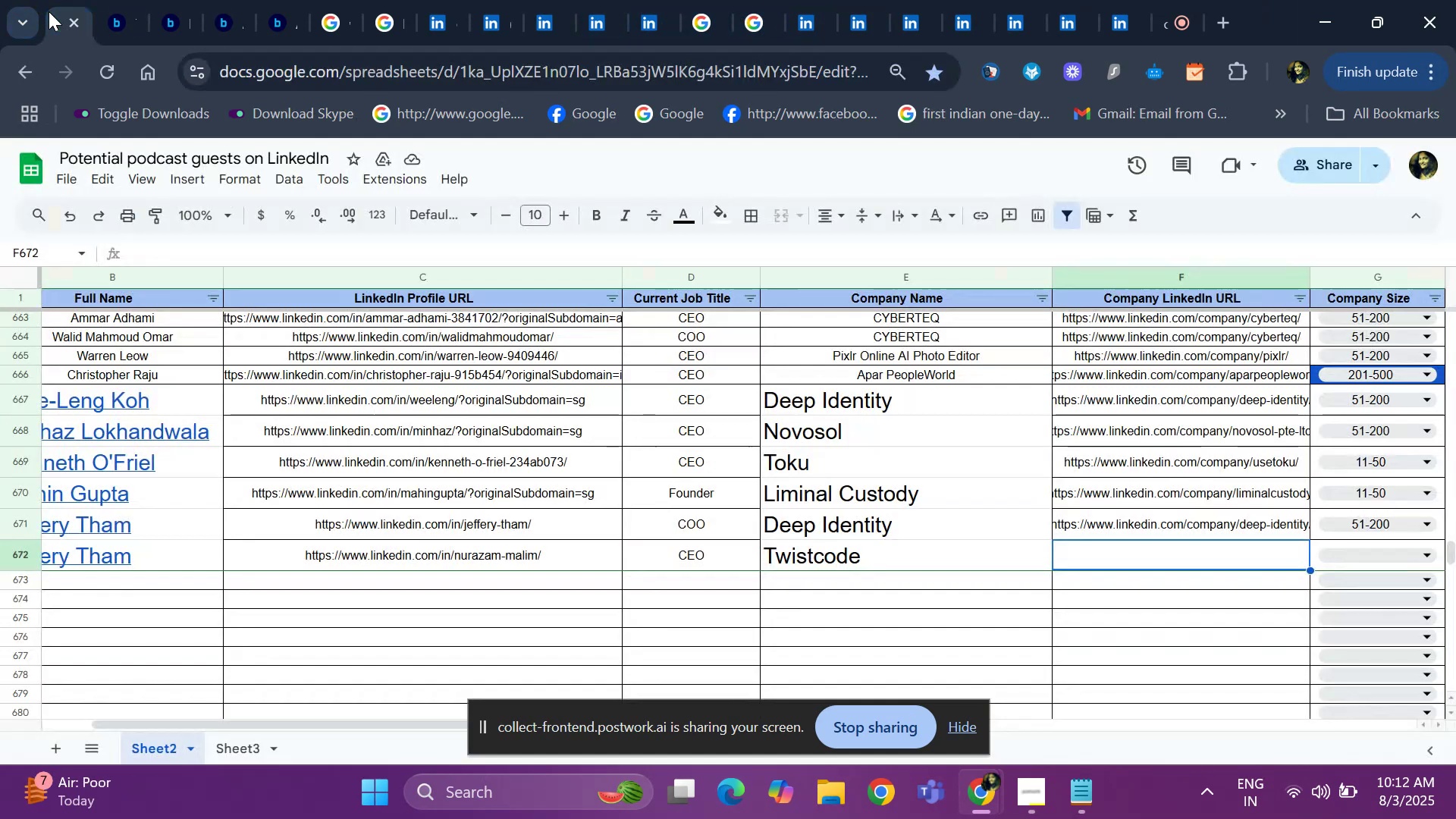 
key(Control+V)
 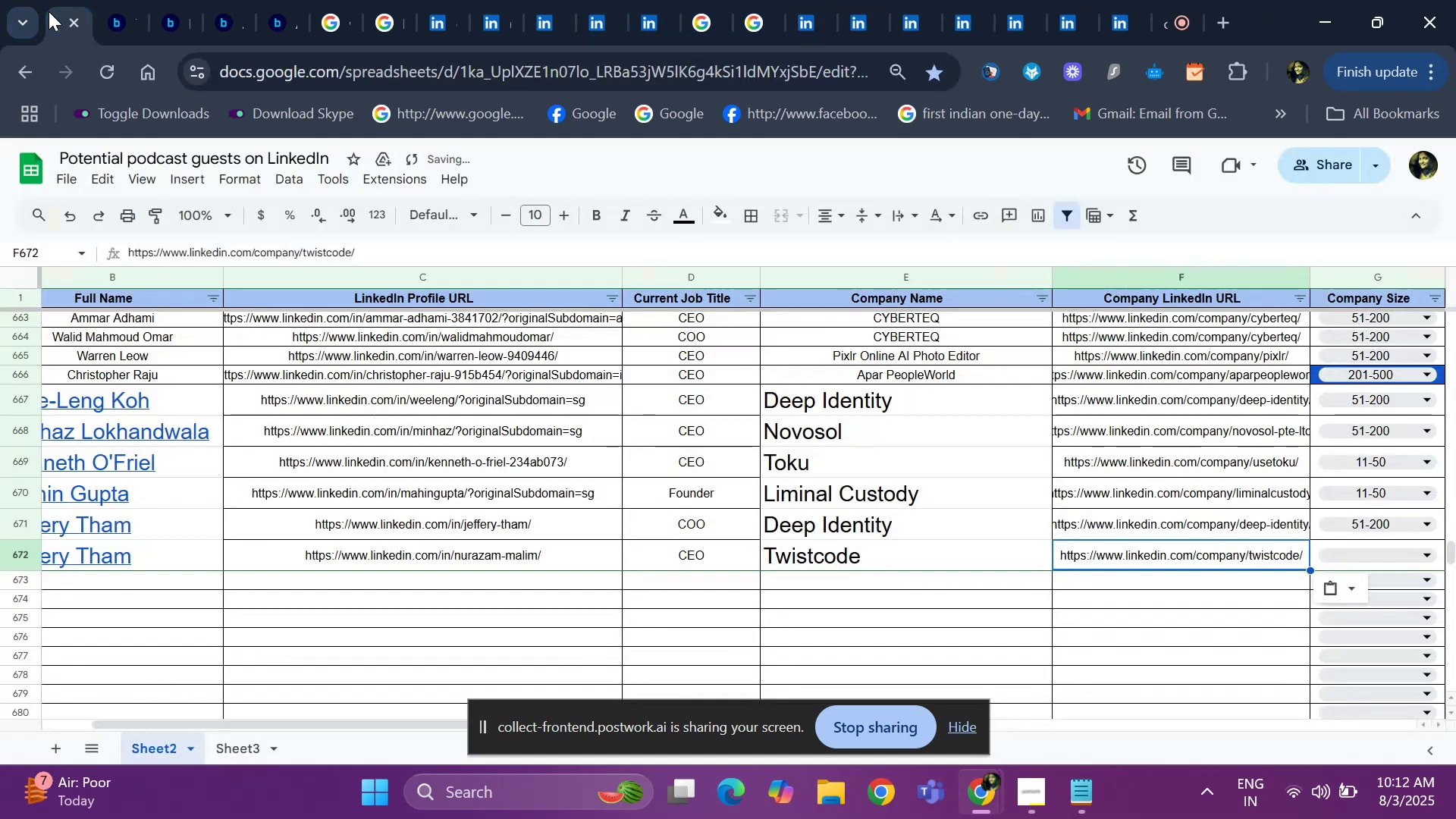 
key(ArrowRight)
 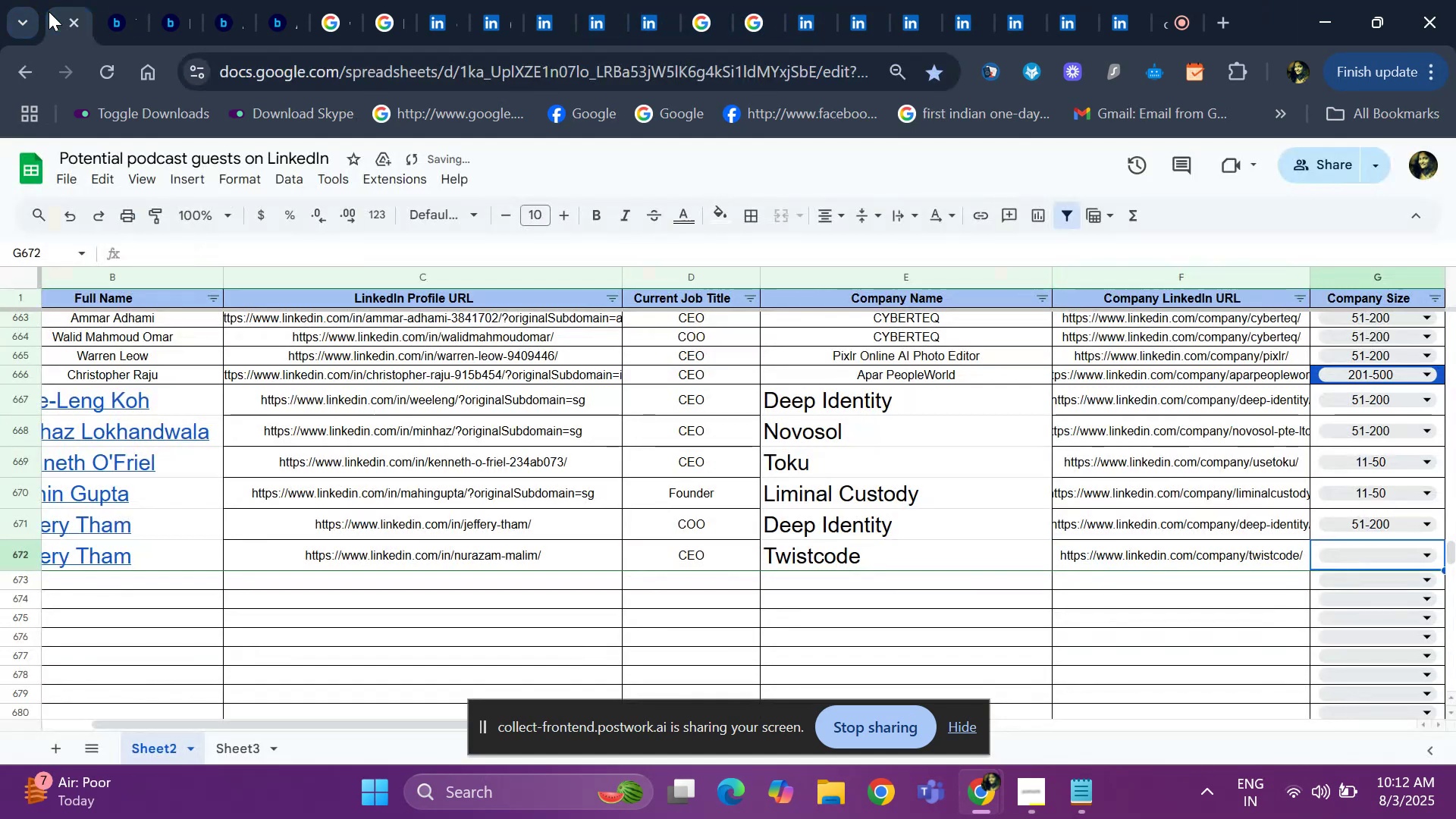 
key(ArrowRight)
 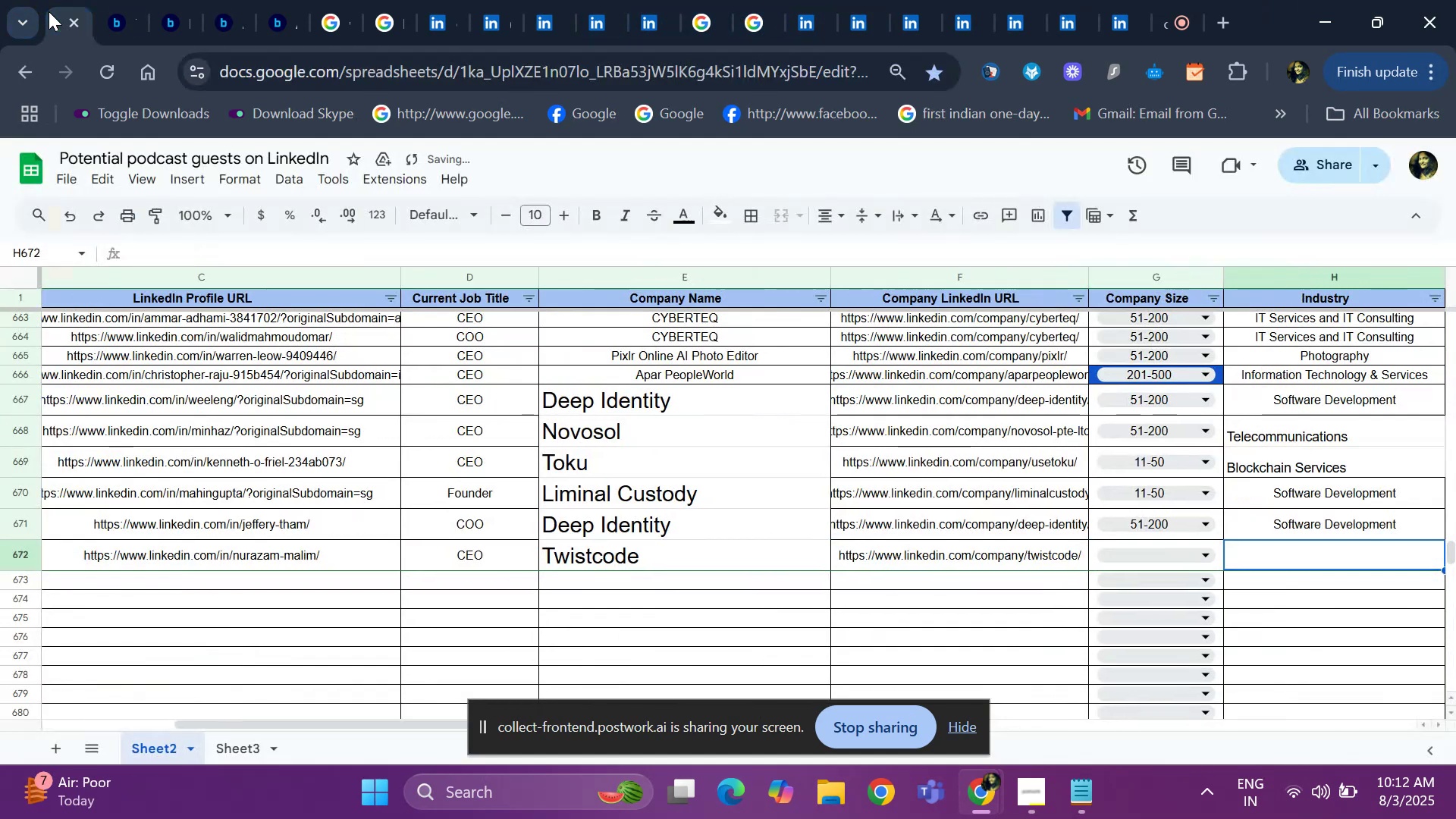 
key(ArrowLeft)
 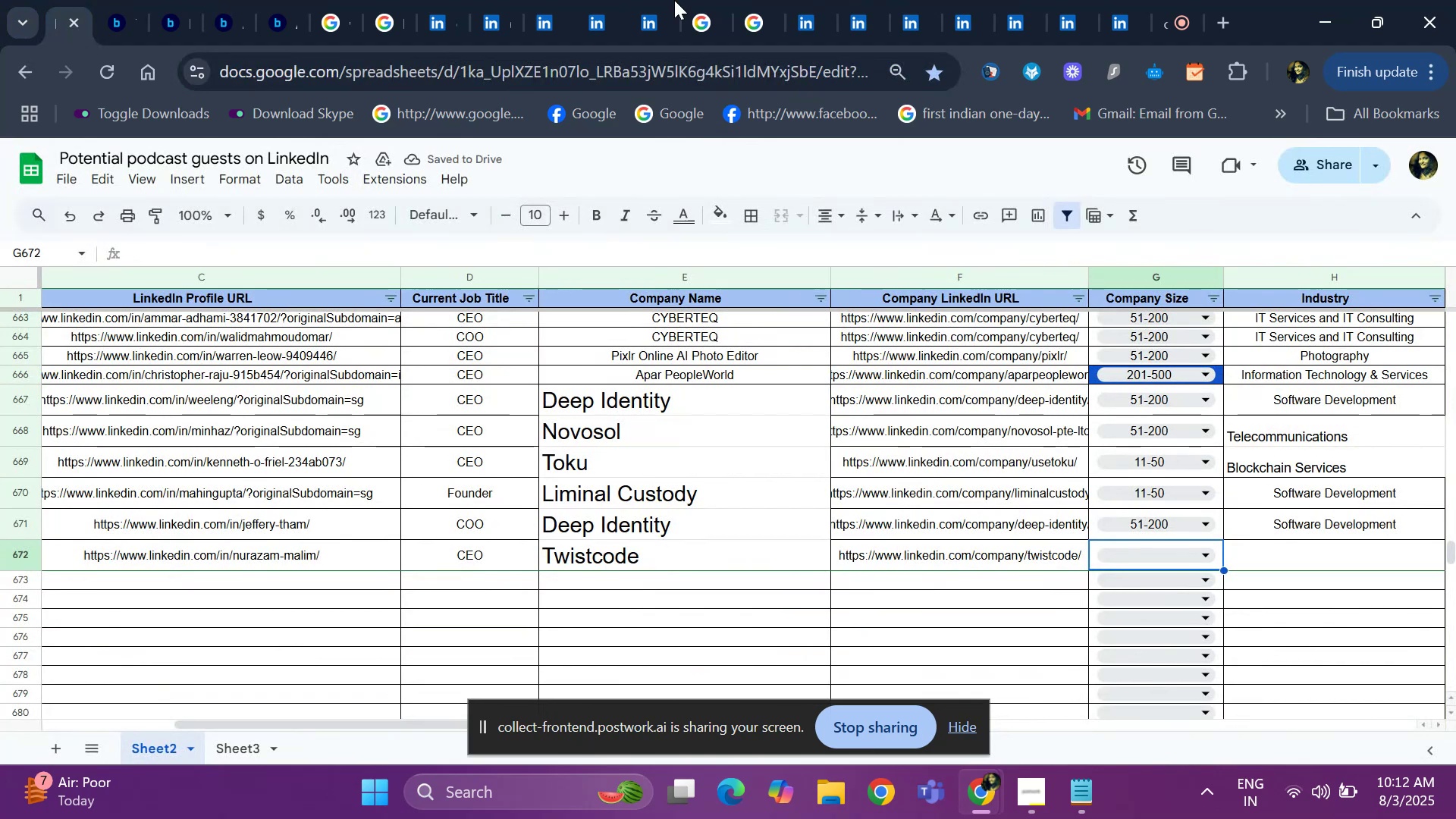 
left_click([802, 5])
 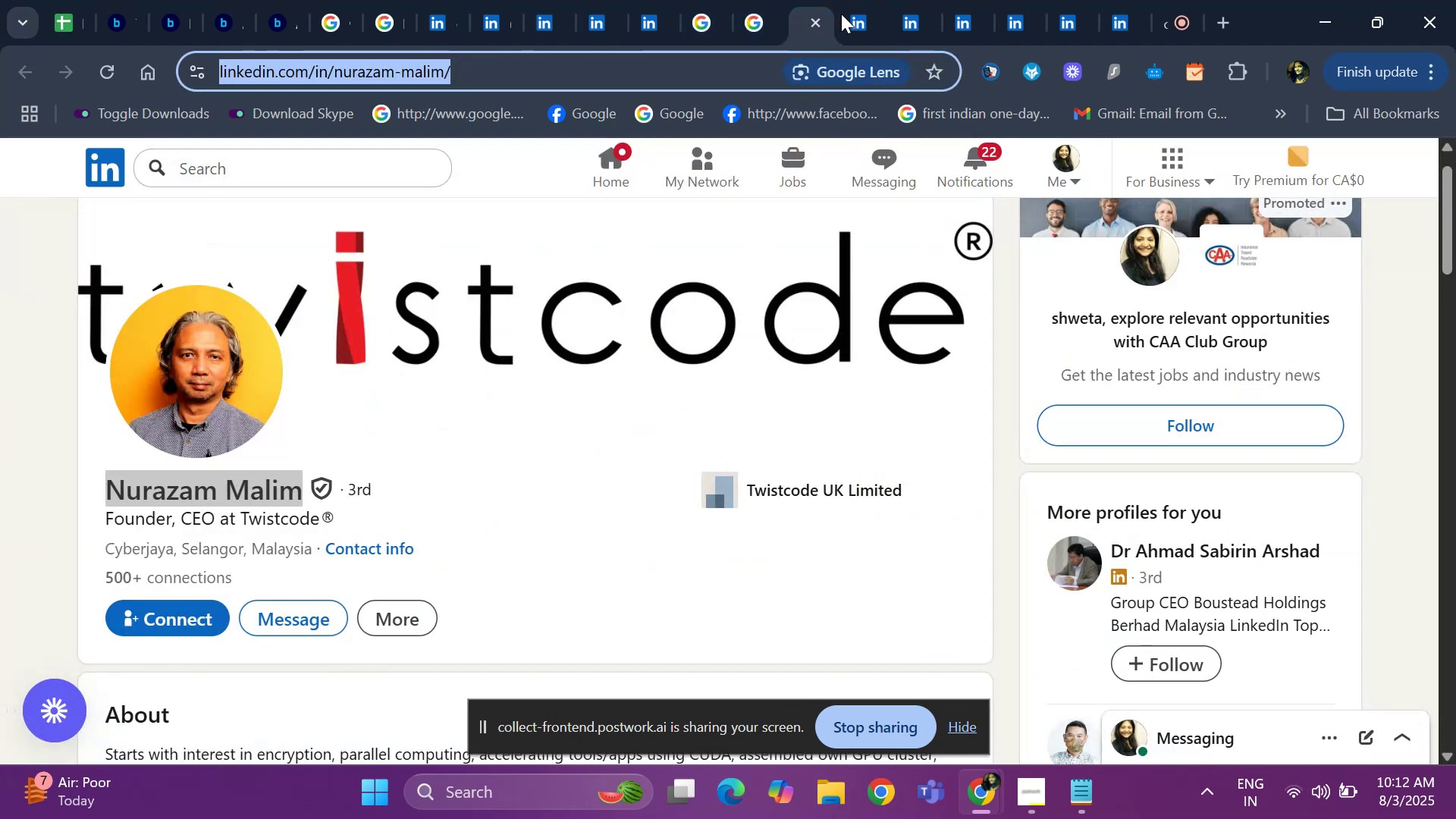 
left_click([853, 15])
 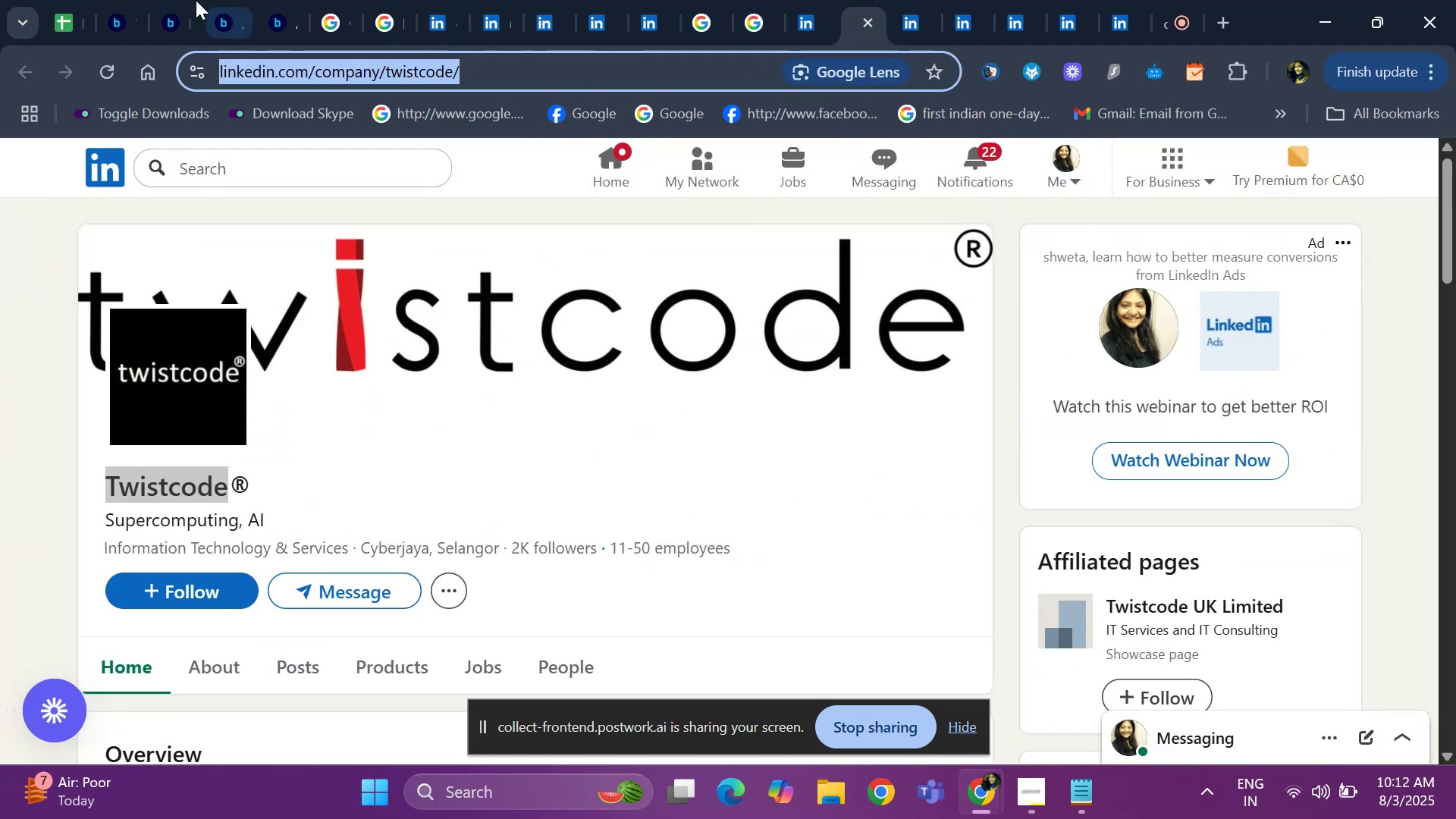 
left_click([57, 34])
 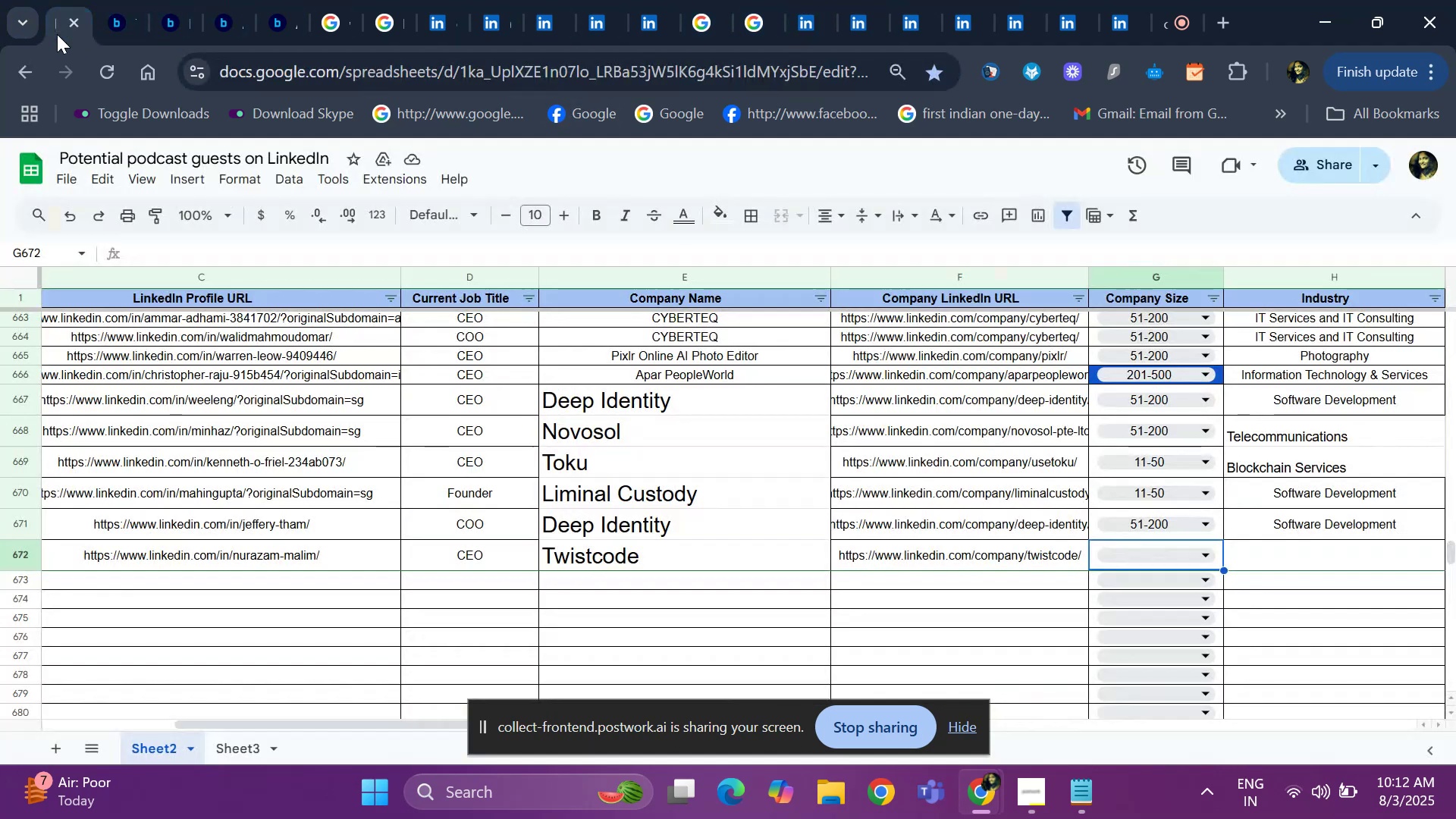 
key(Enter)
 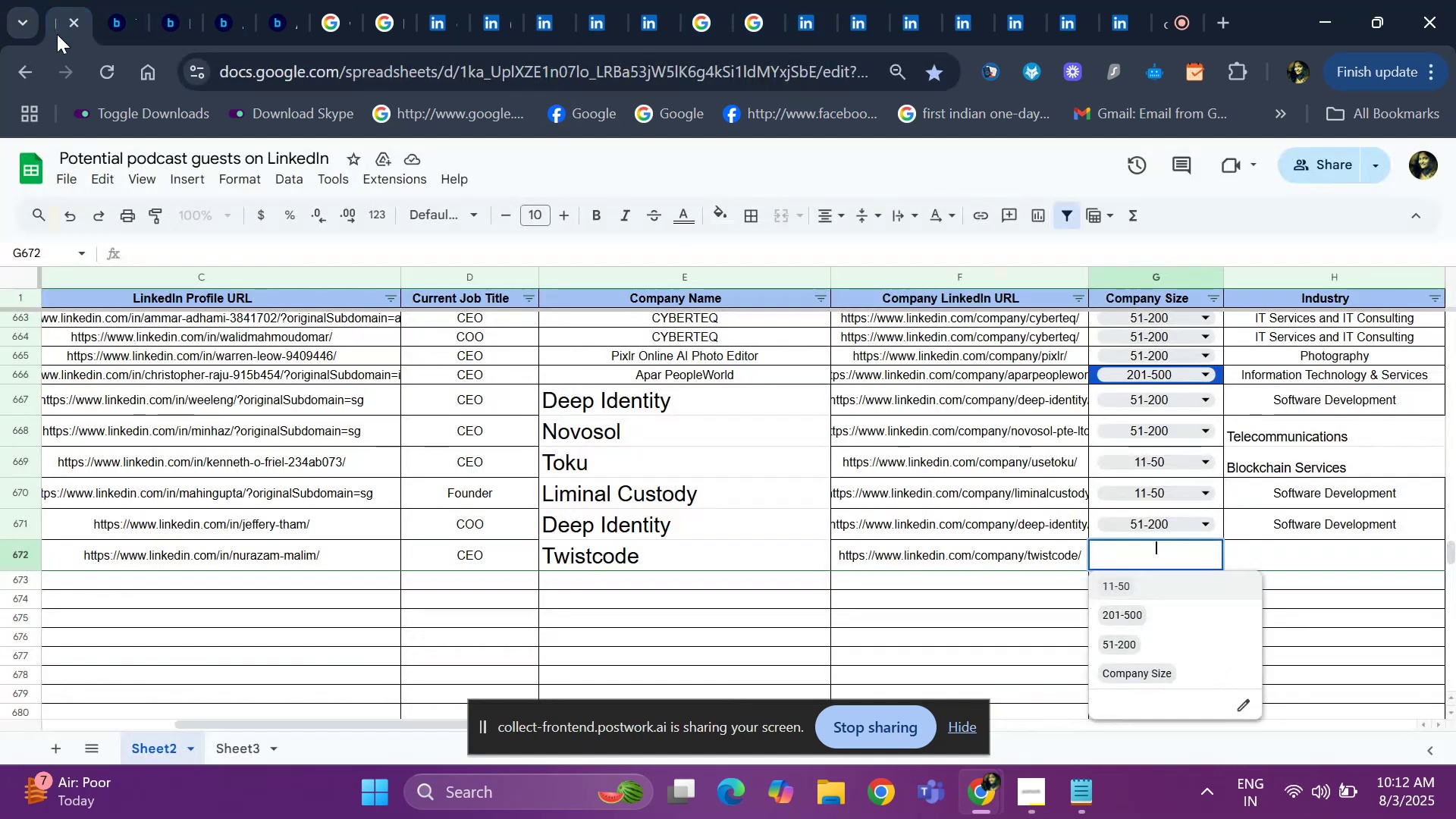 
key(ArrowDown)
 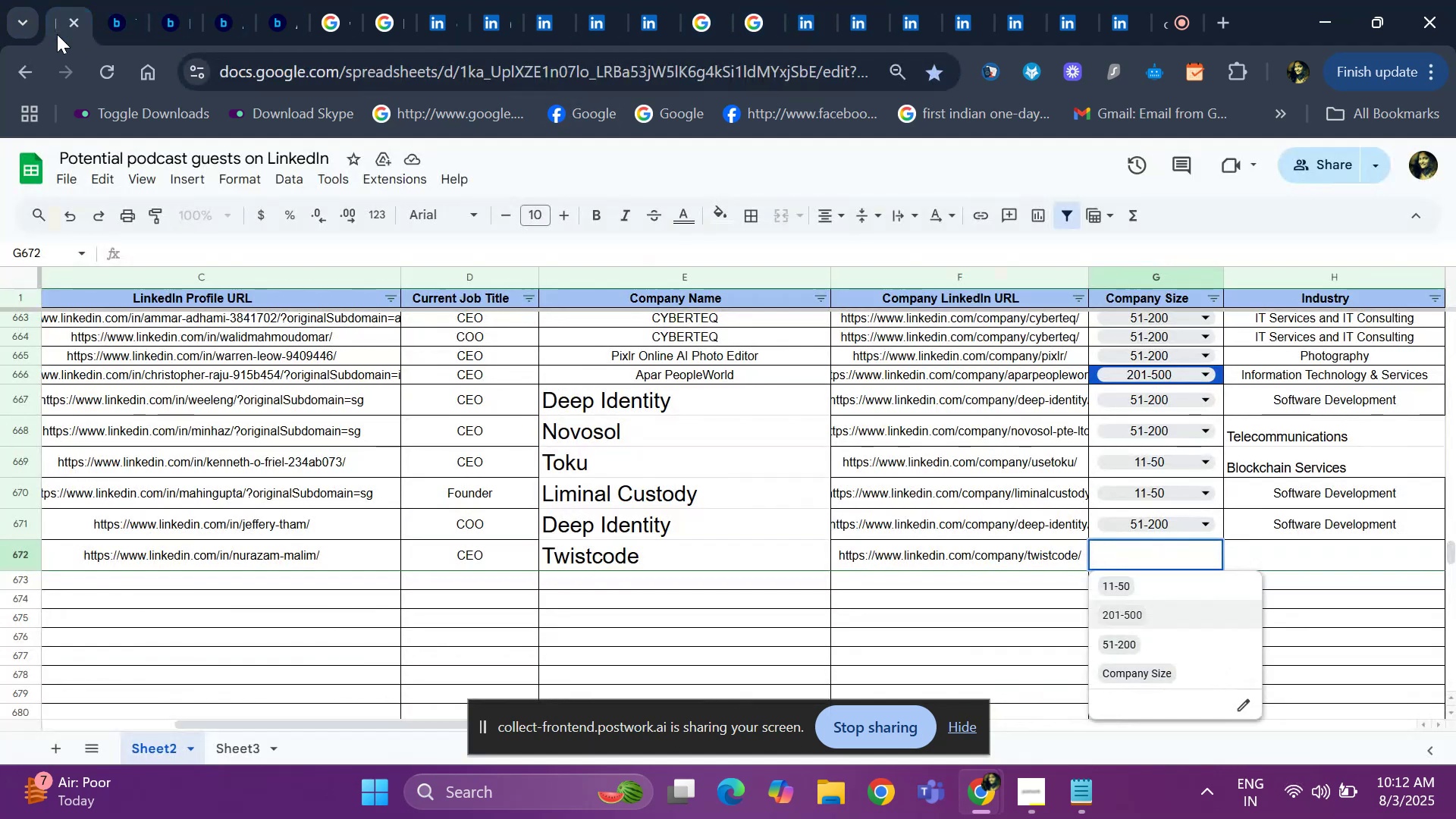 
key(Enter)
 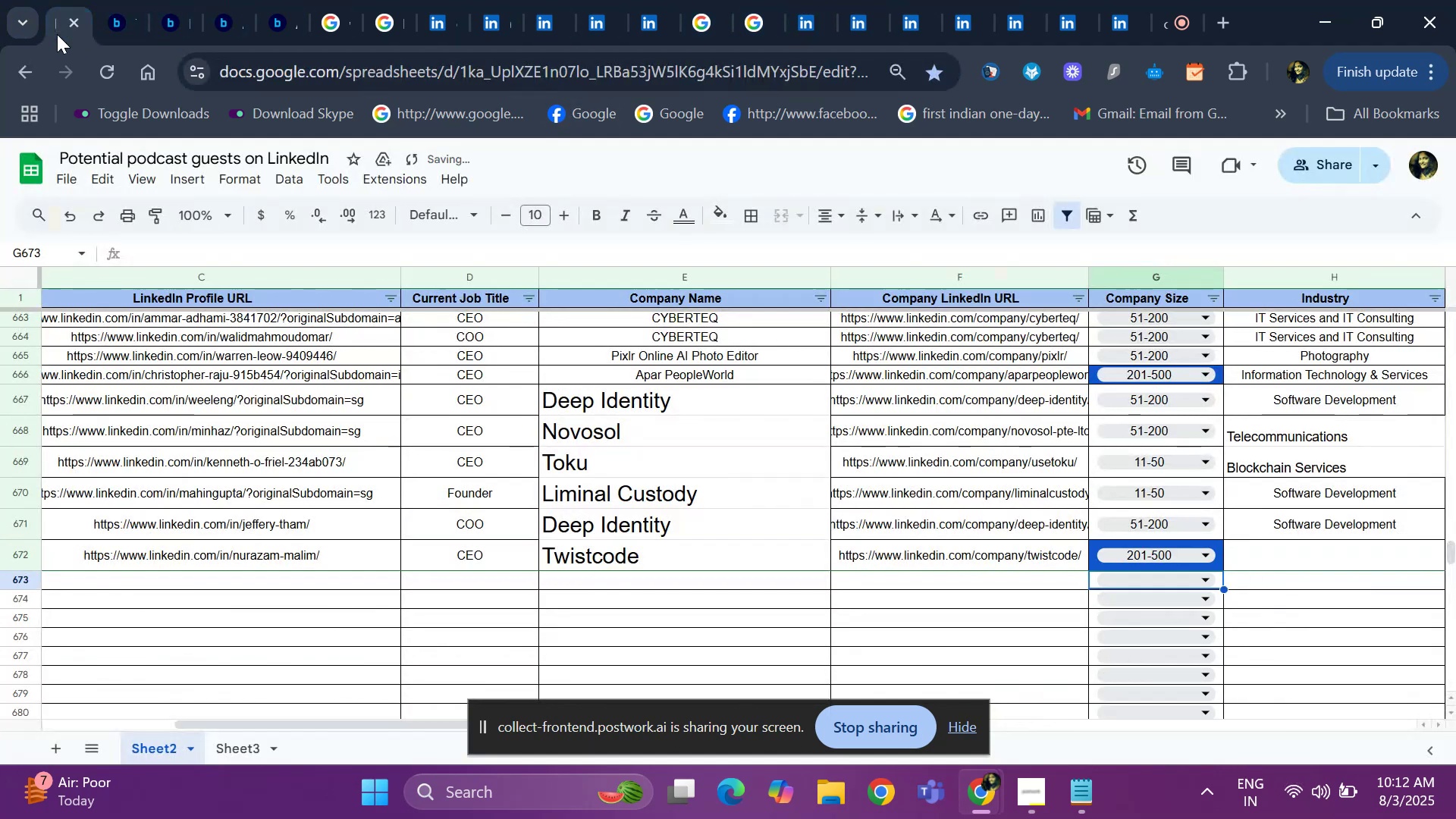 
key(ArrowUp)
 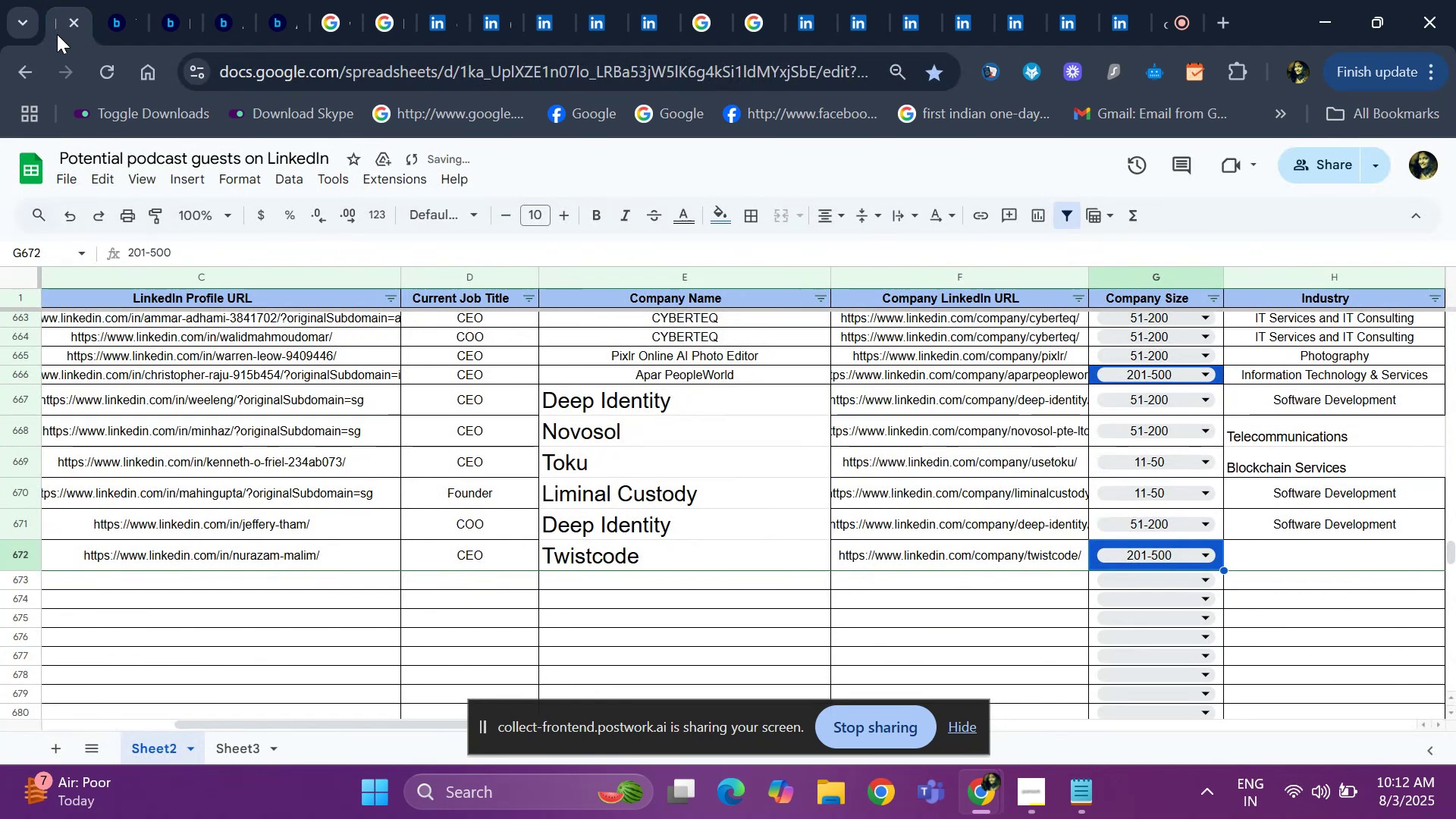 
key(Enter)
 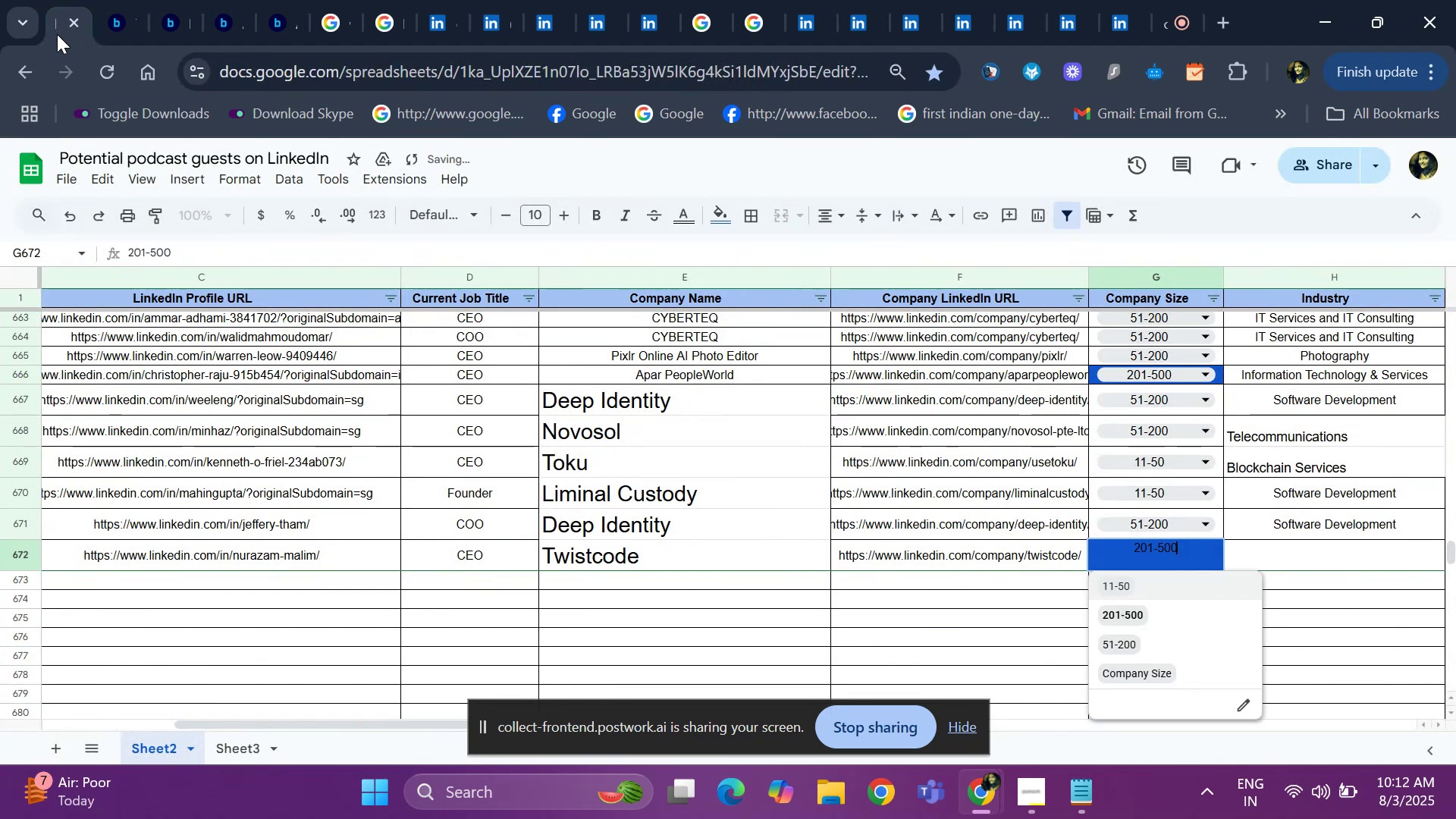 
key(ArrowDown)
 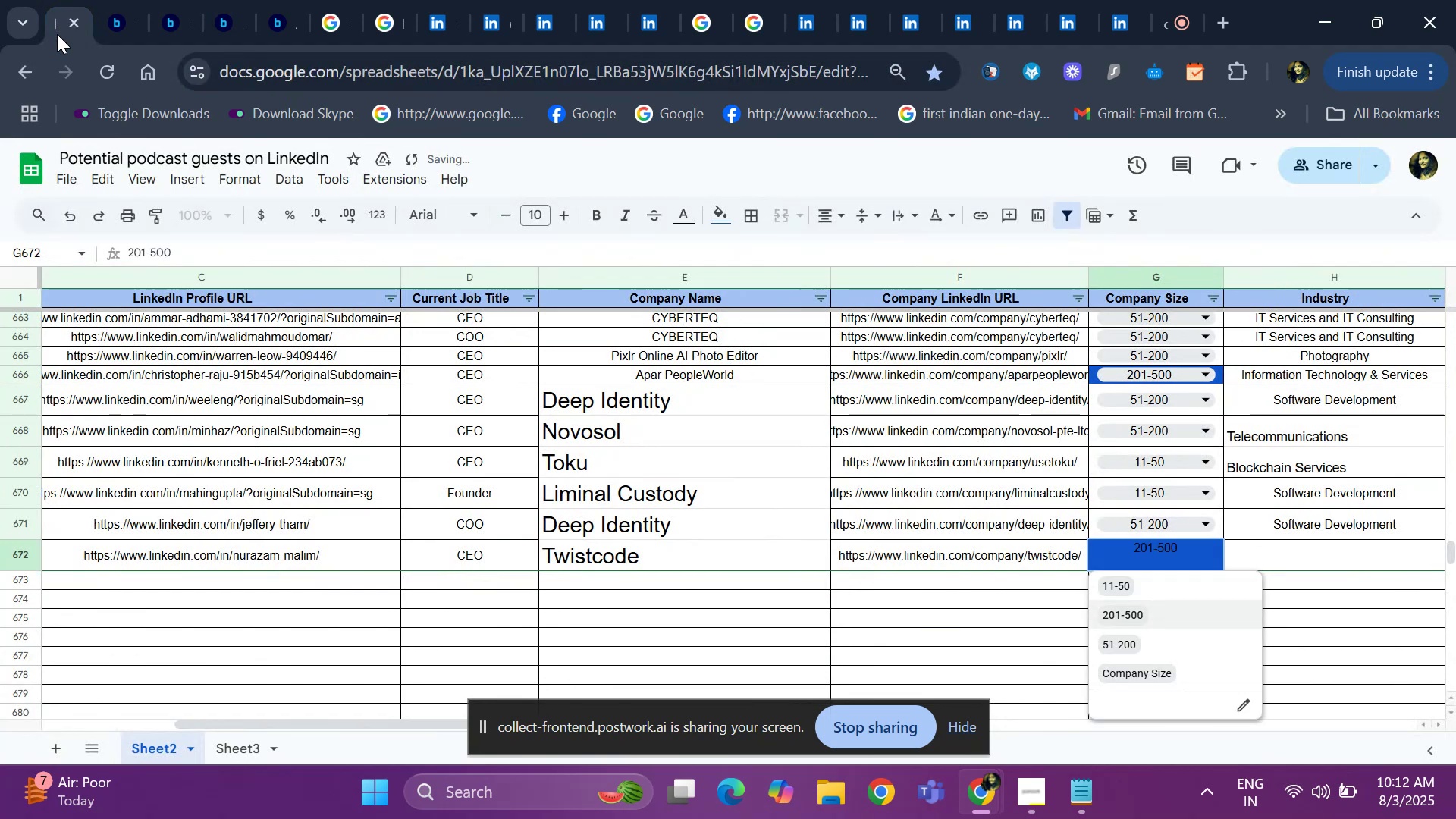 
key(ArrowUp)
 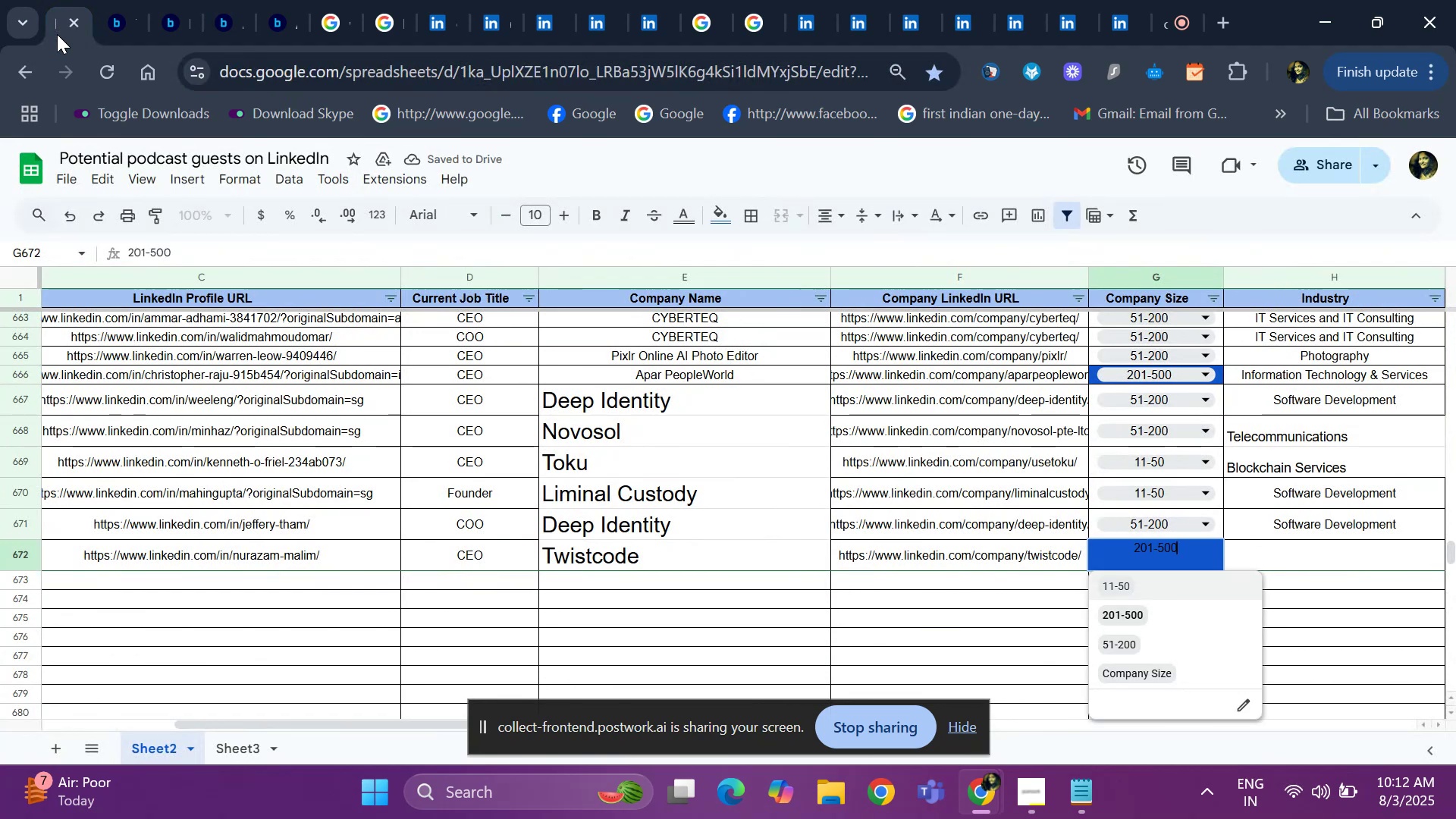 
key(Enter)
 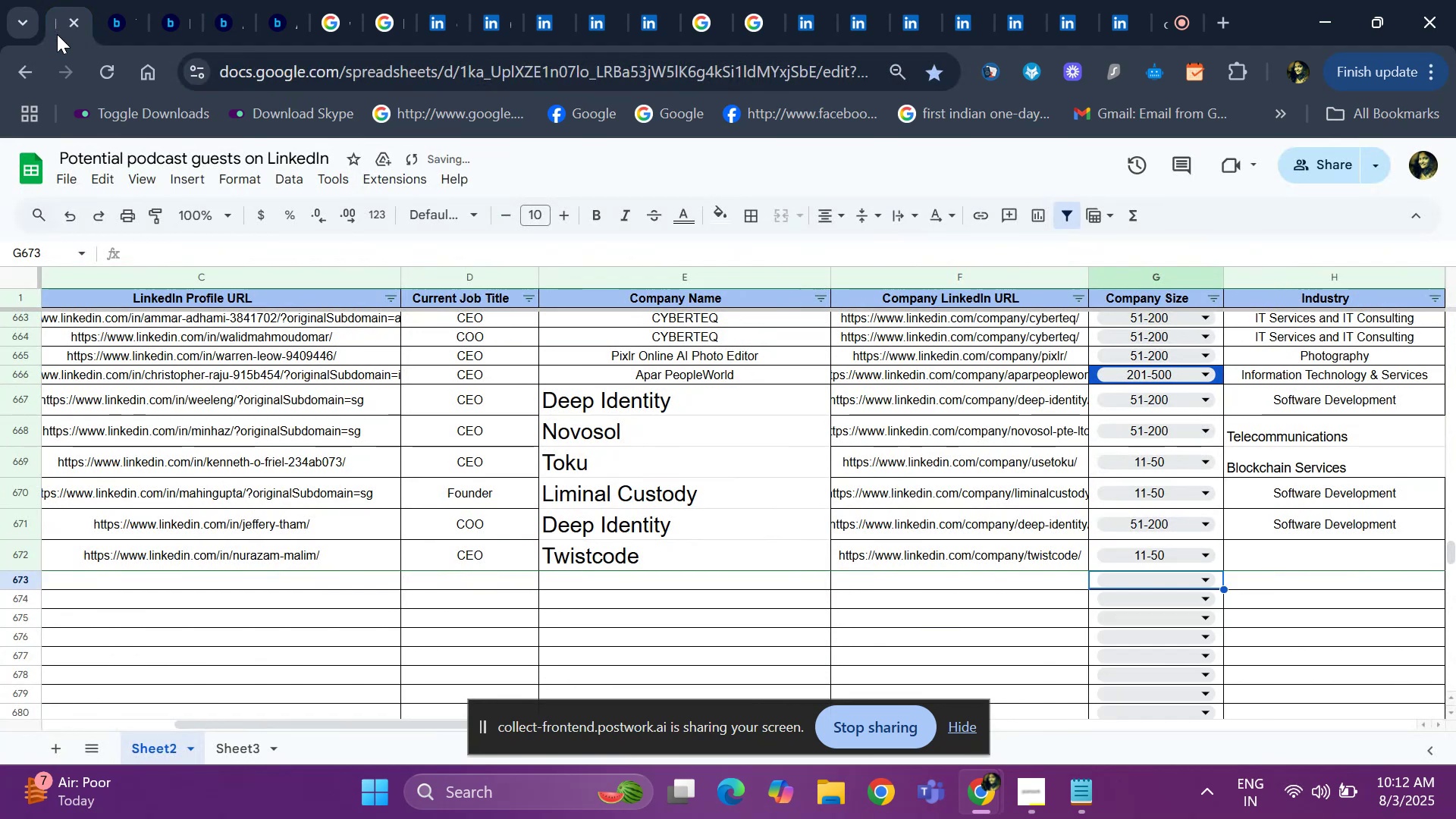 
key(ArrowUp)
 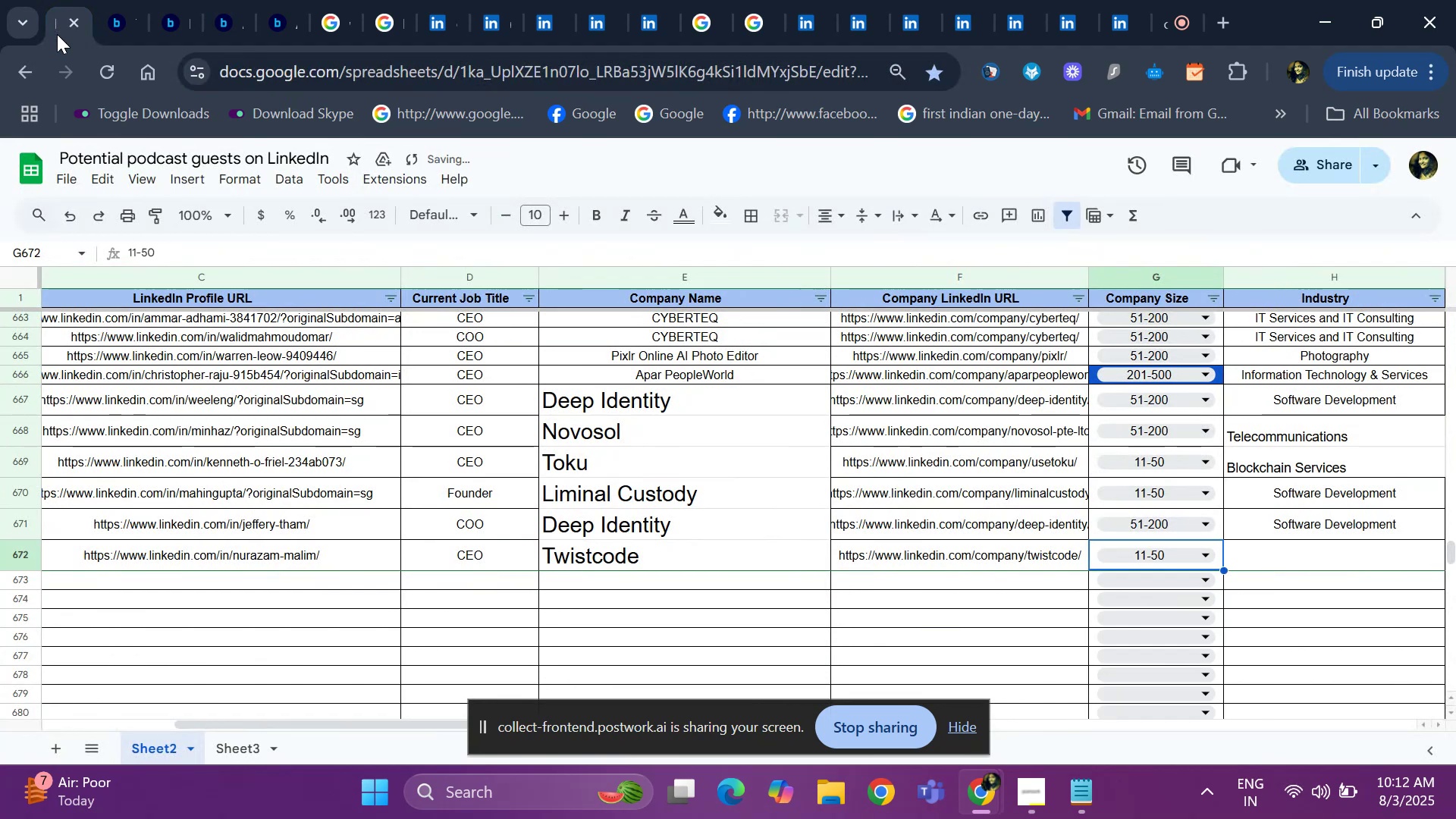 
key(ArrowRight)
 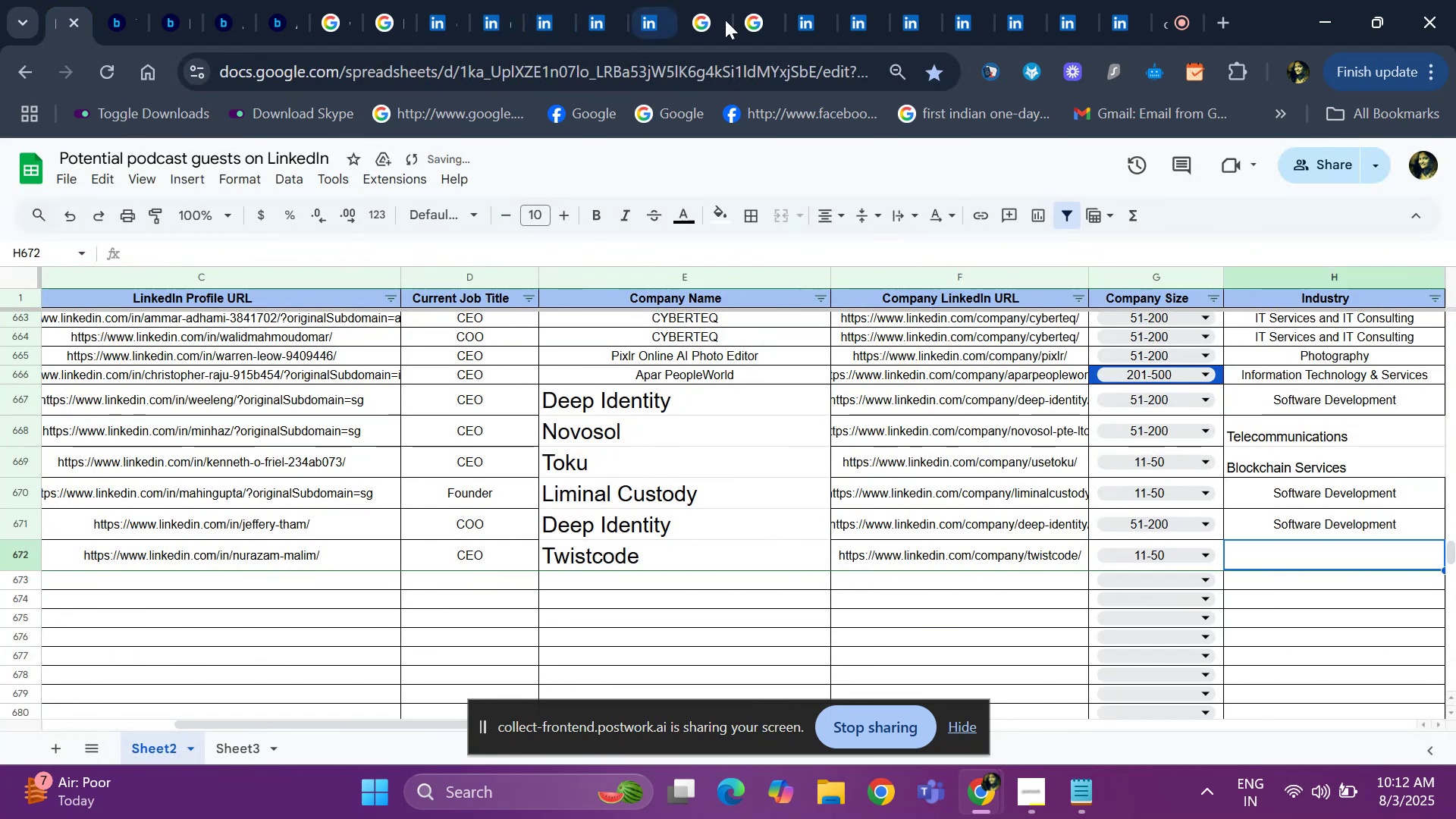 
left_click([823, 11])
 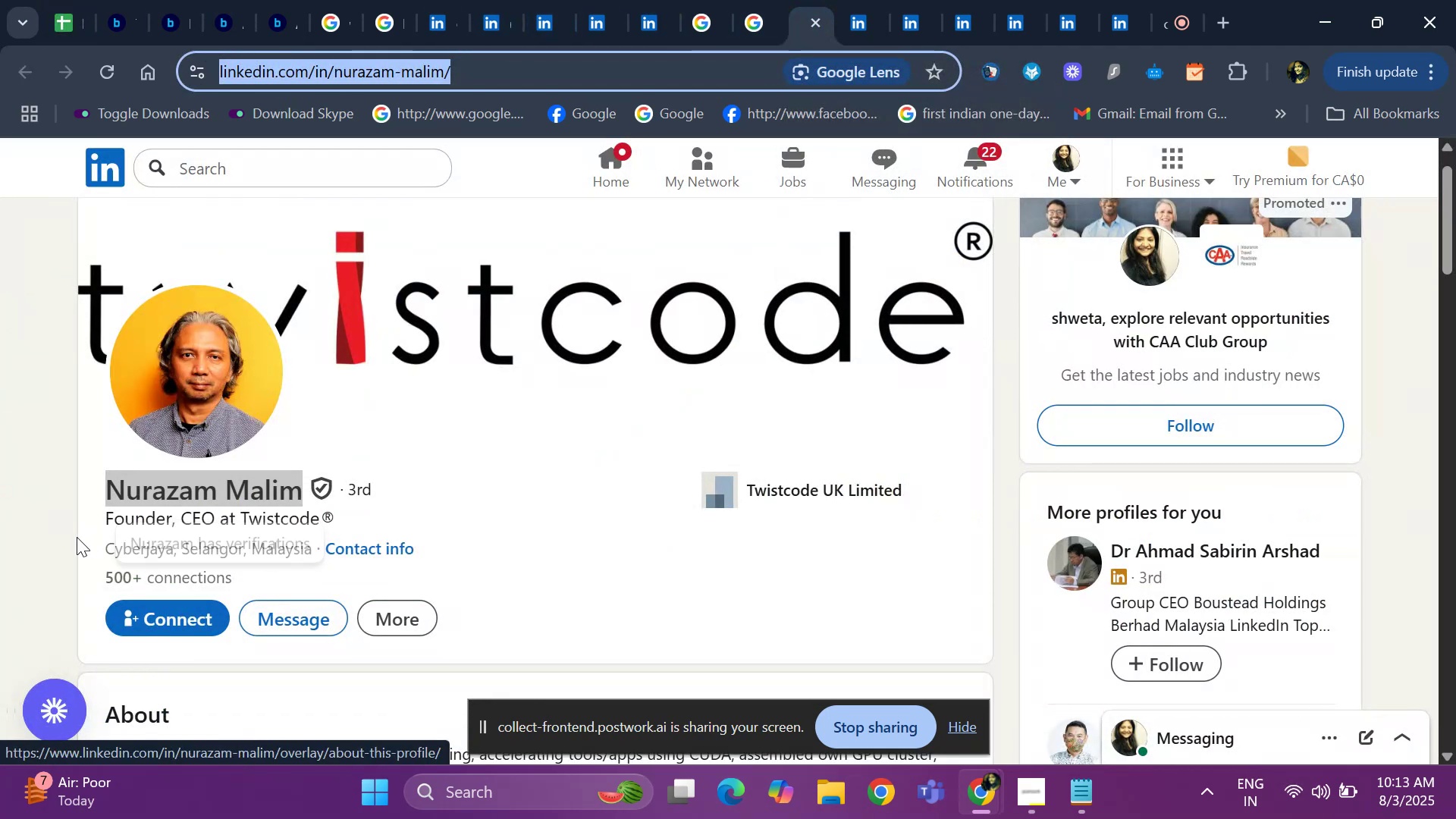 
left_click_drag(start_coordinate=[89, 544], to_coordinate=[312, 551])
 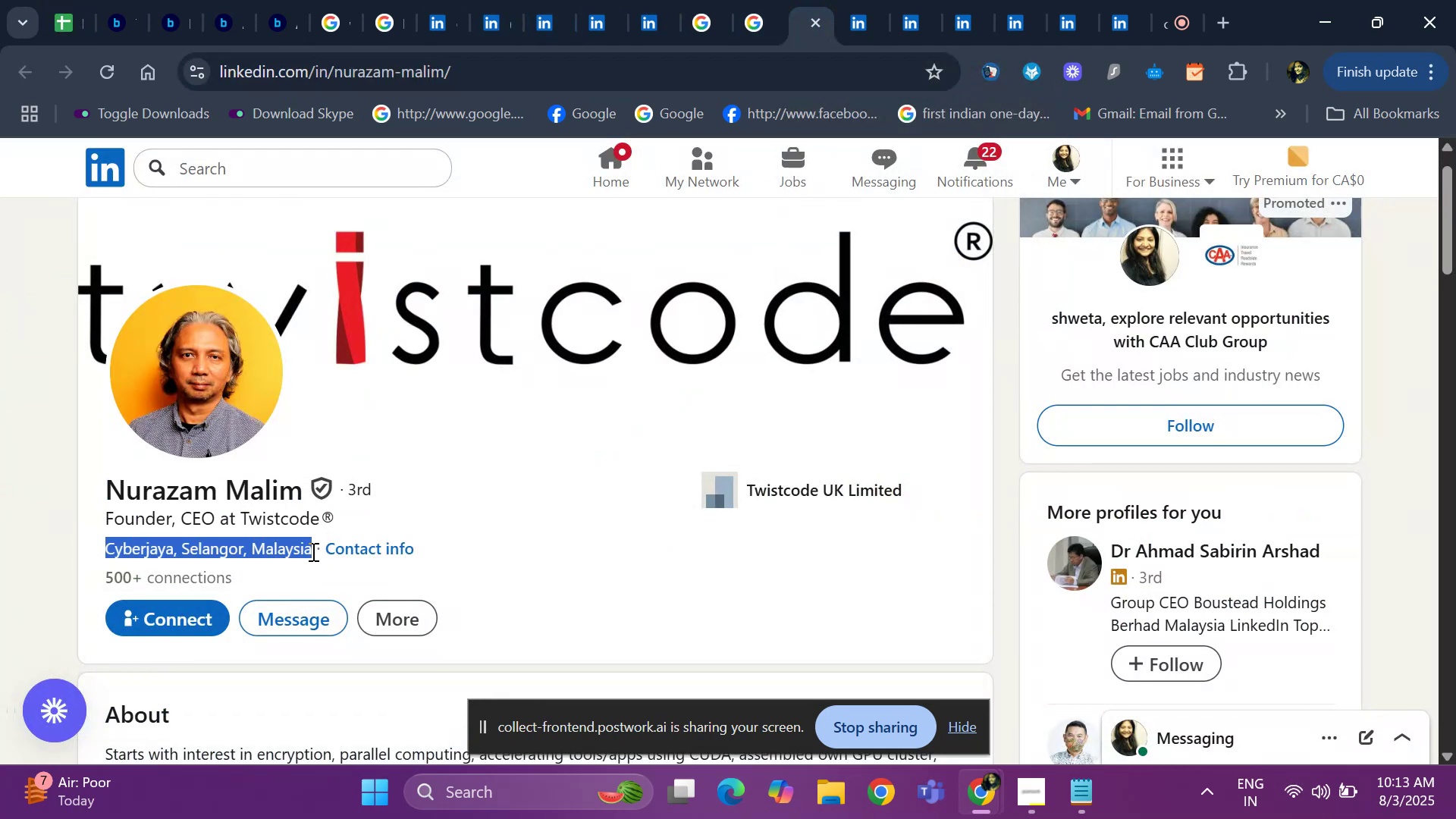 
key(Control+C)
 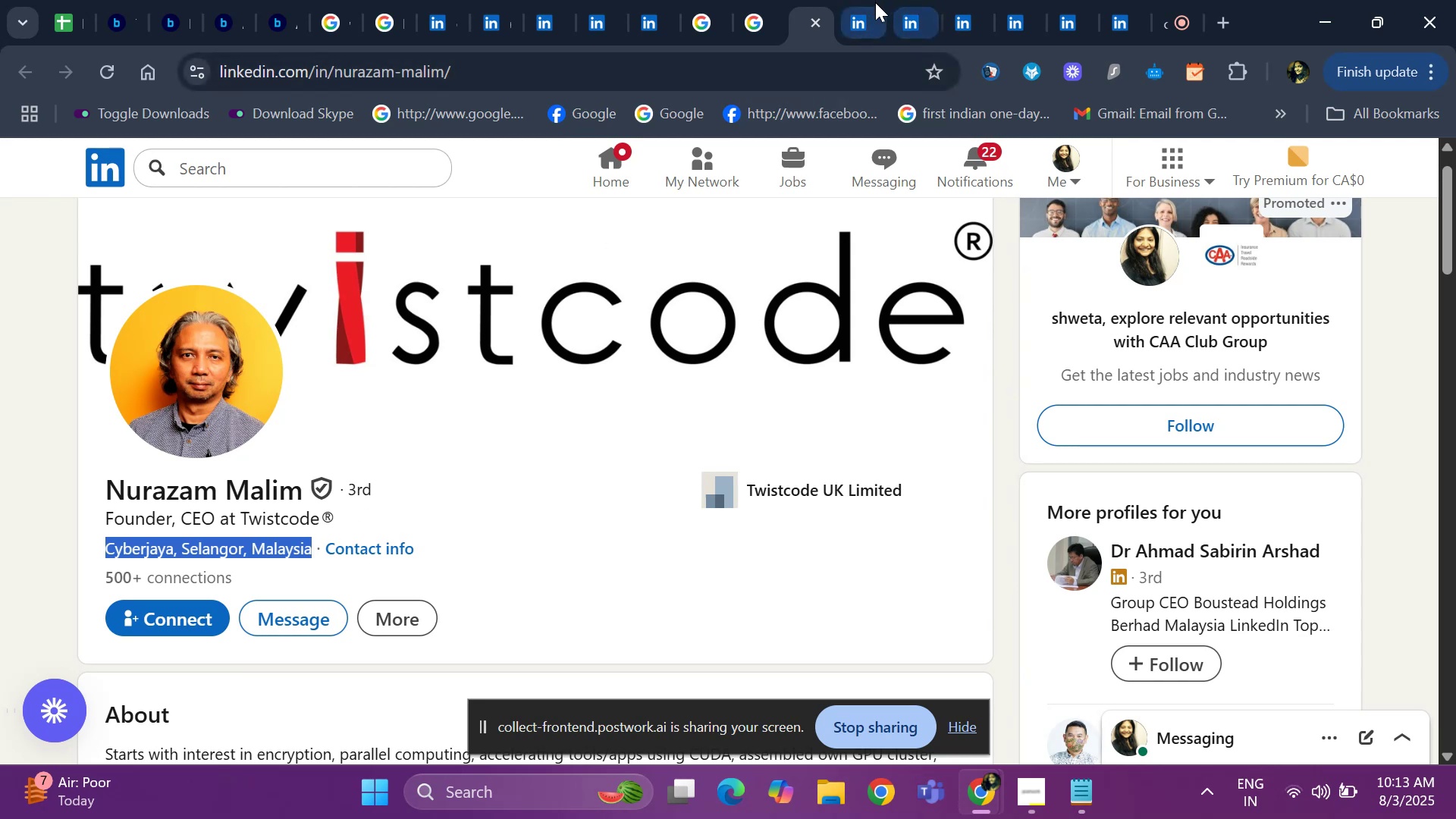 
left_click([862, 13])
 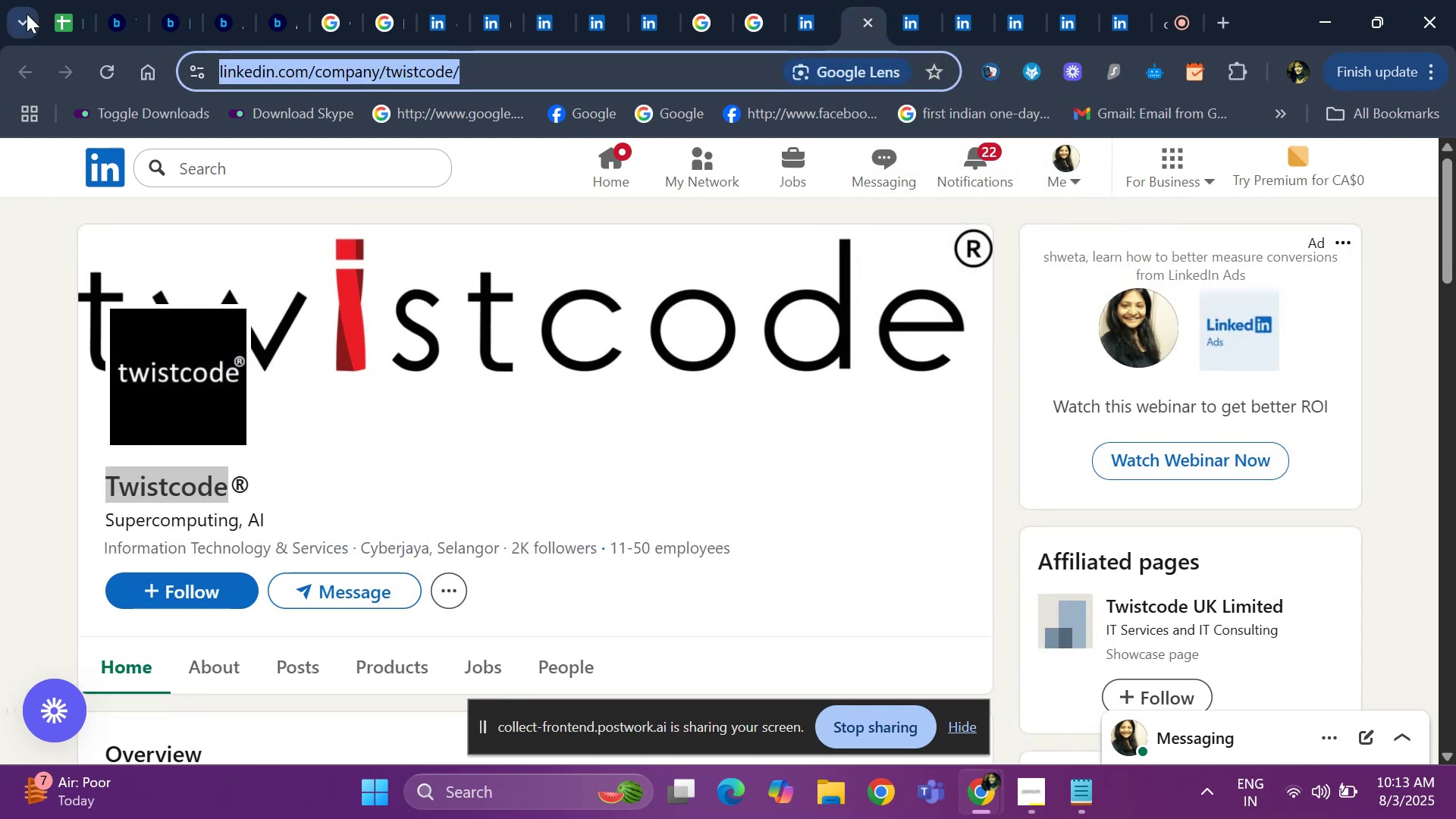 
left_click([54, 16])
 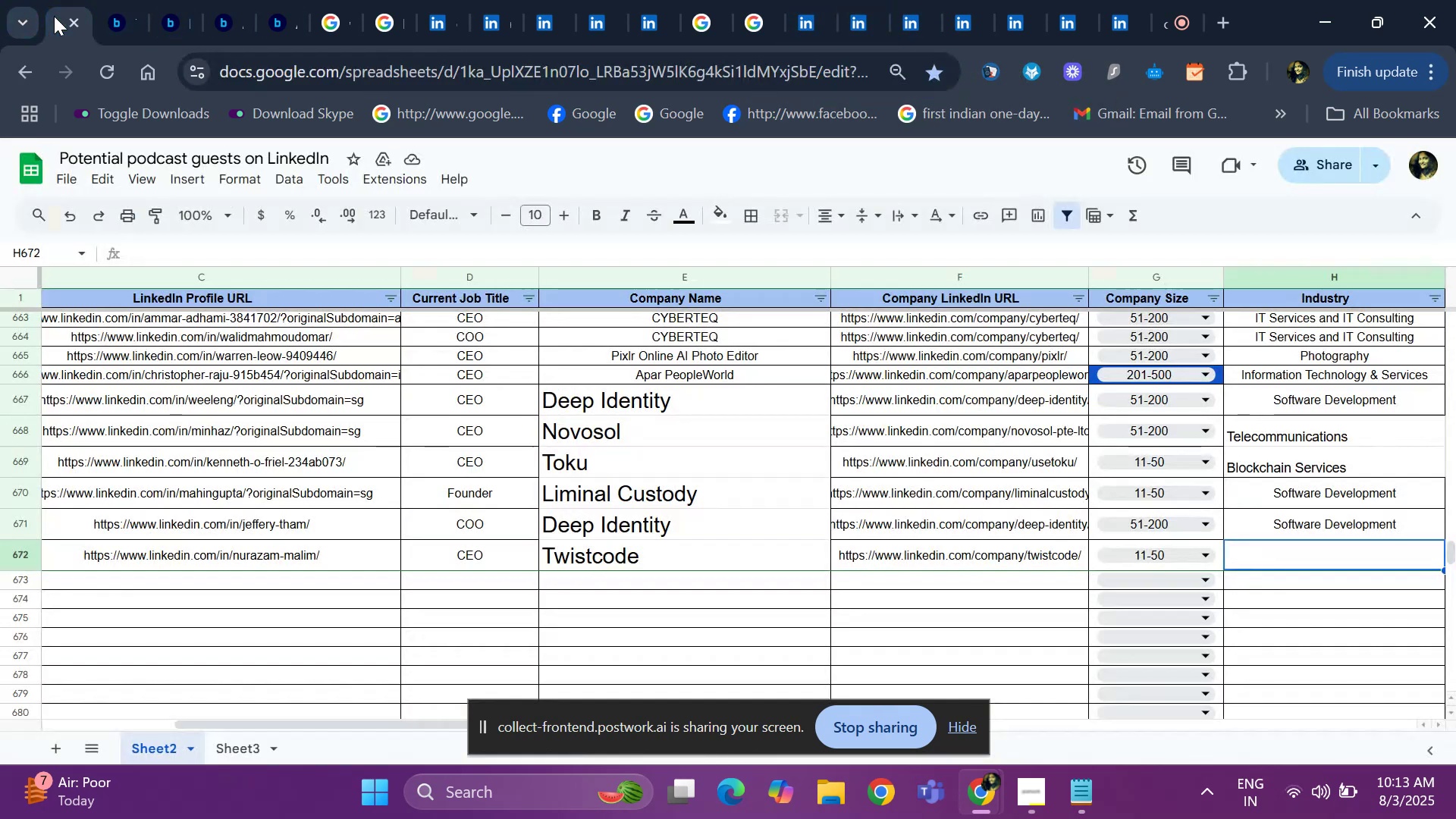 
key(Control+V)
 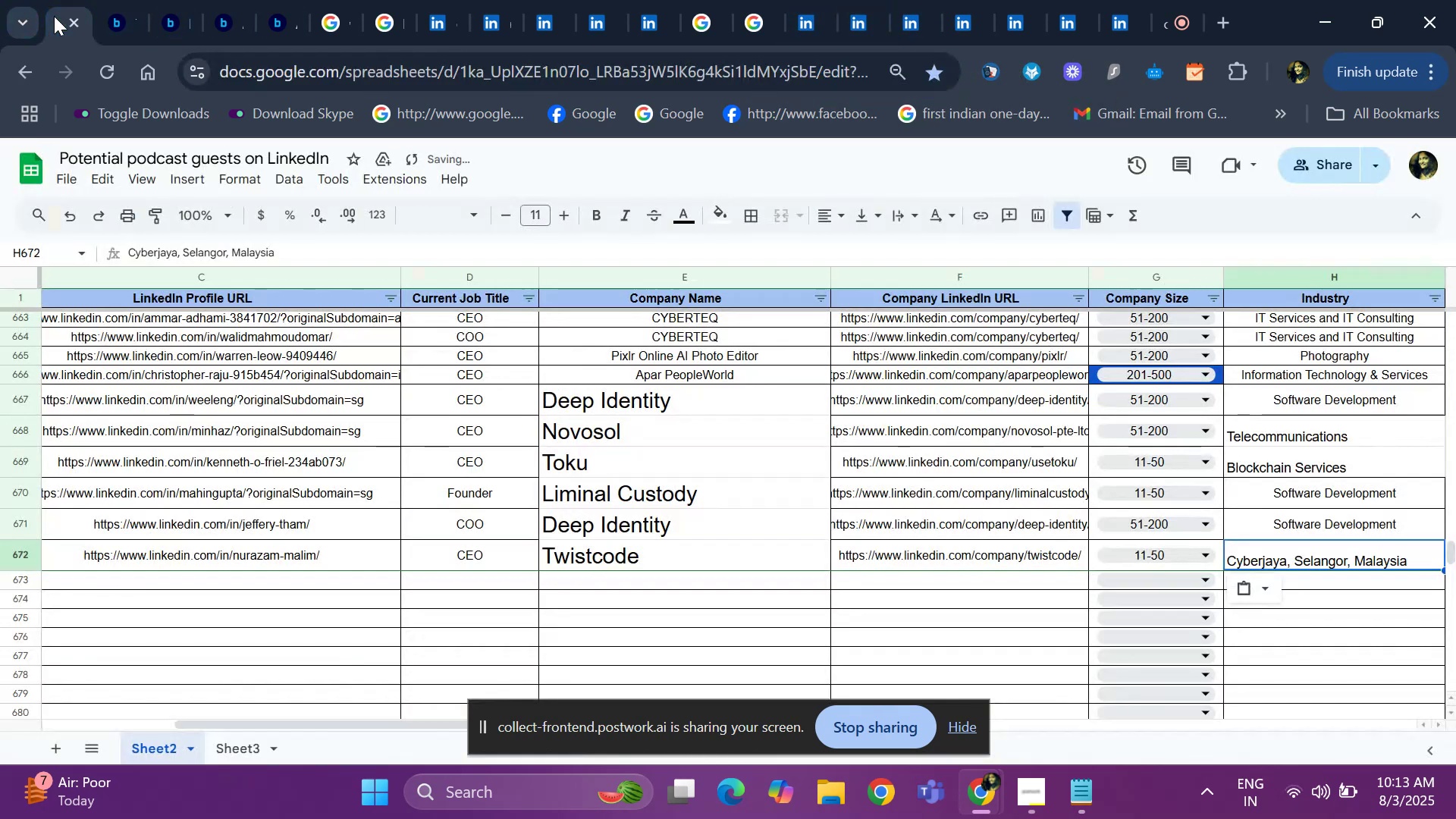 
key(ArrowRight)
 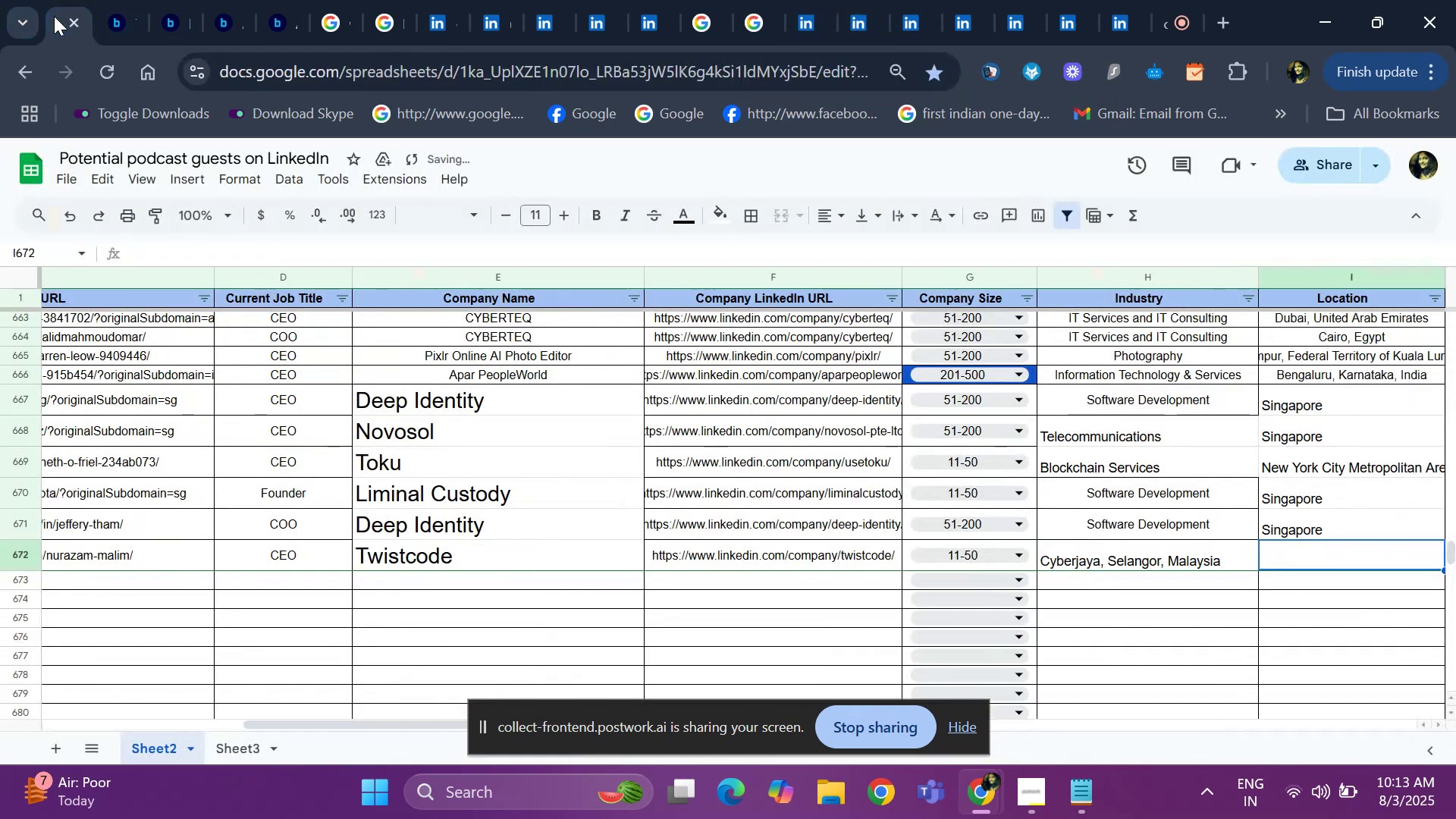 
key(ArrowRight)
 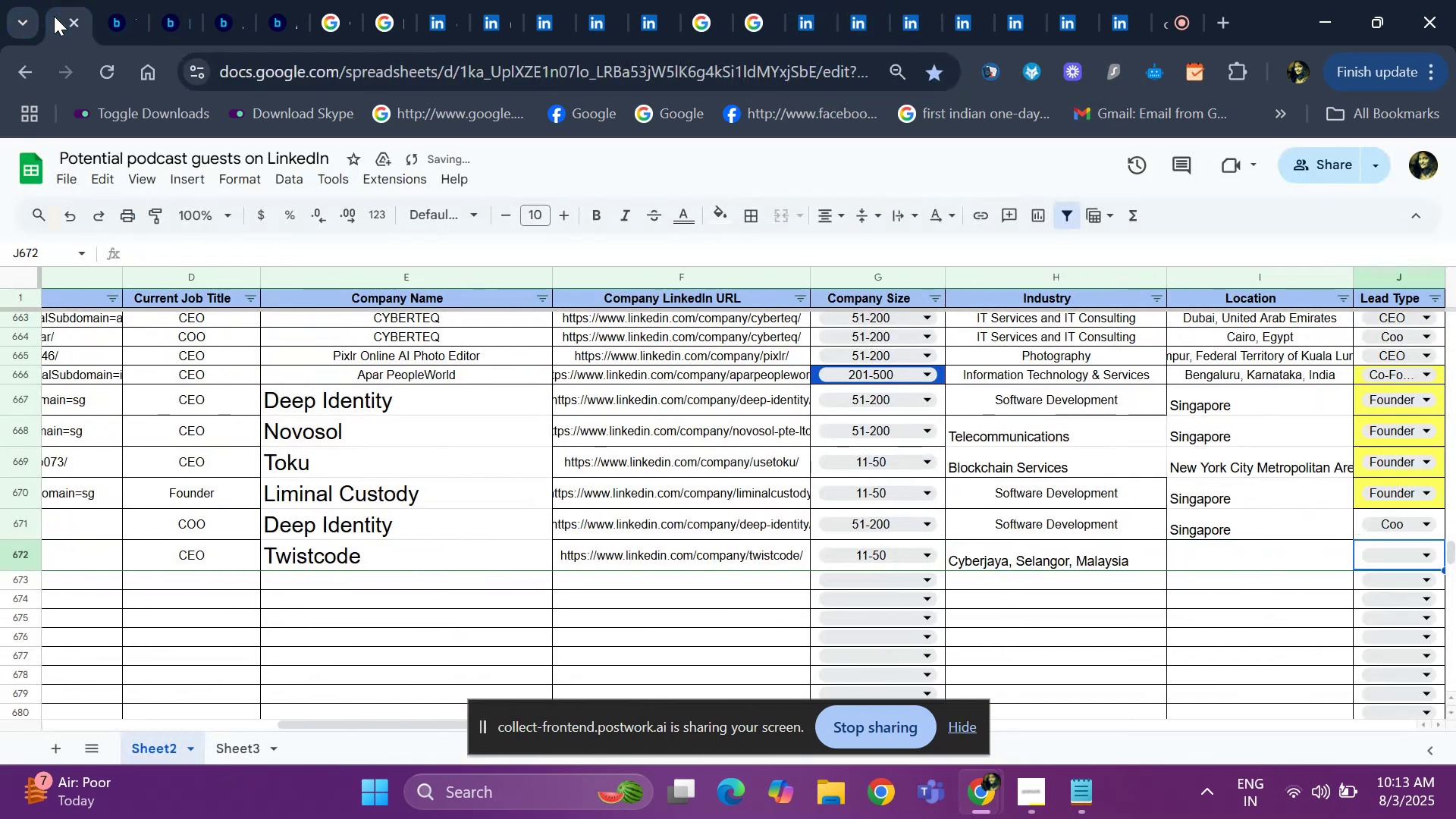 
key(ArrowLeft)
 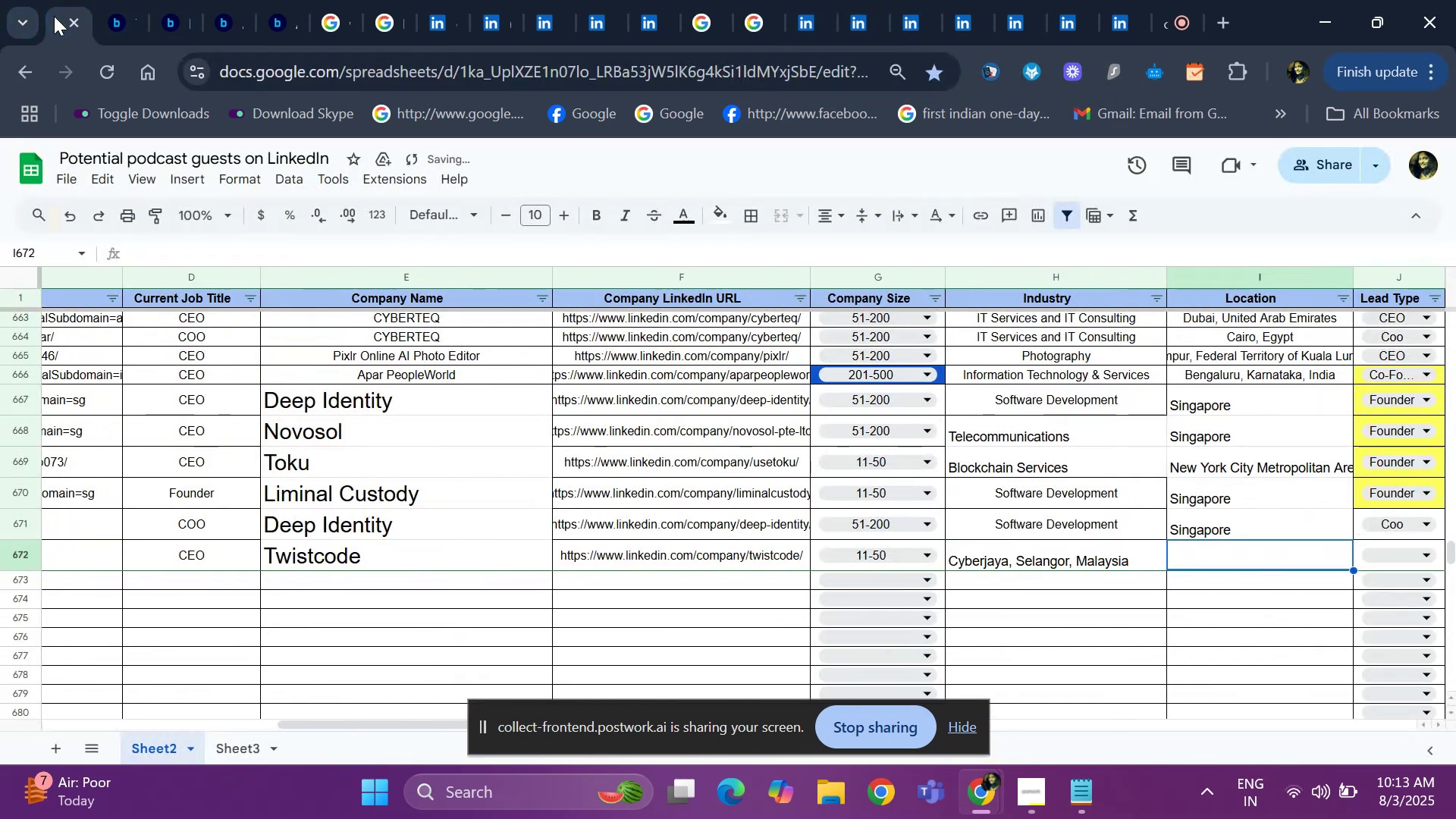 
key(ArrowLeft)
 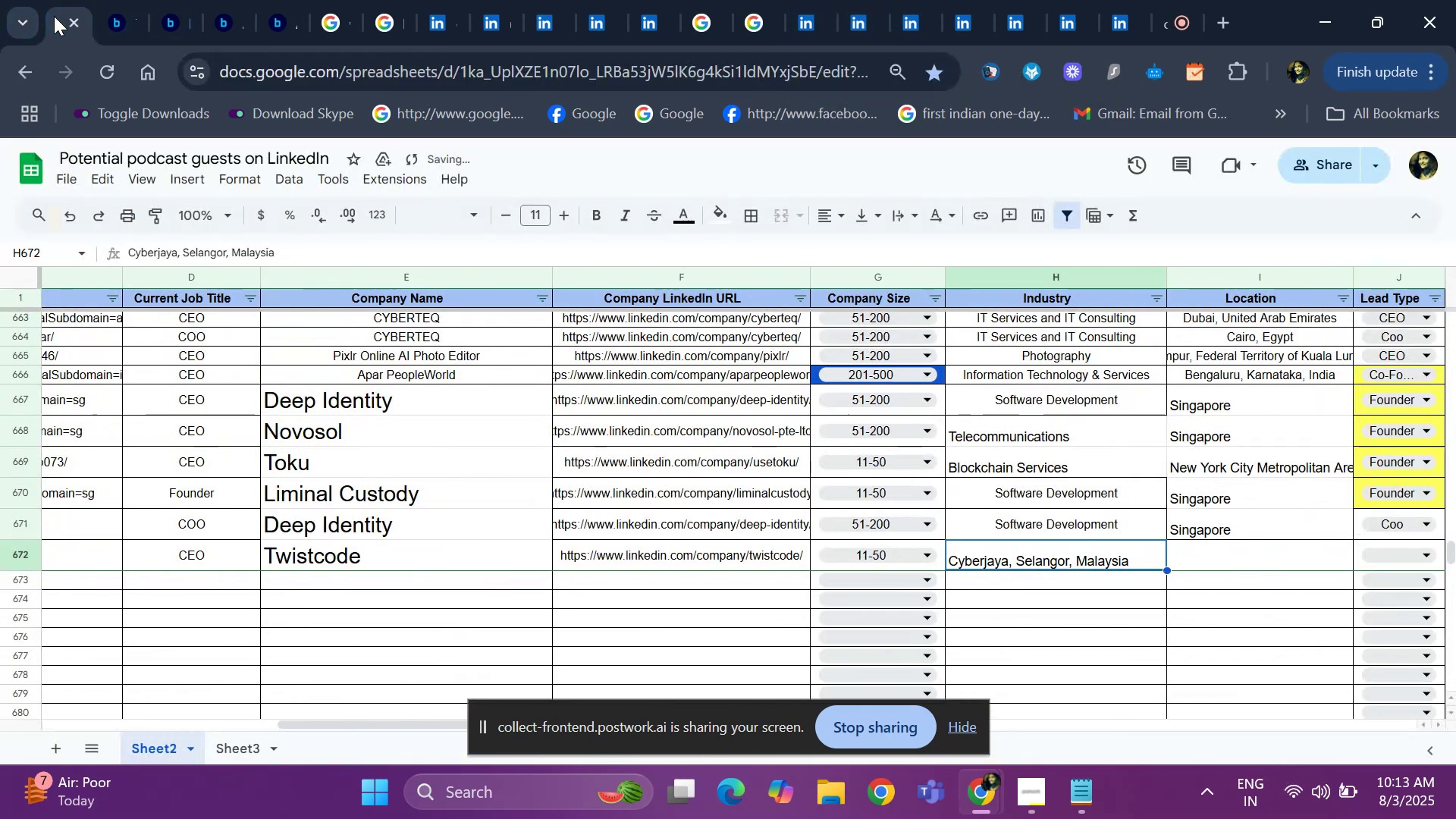 
key(Control+X)
 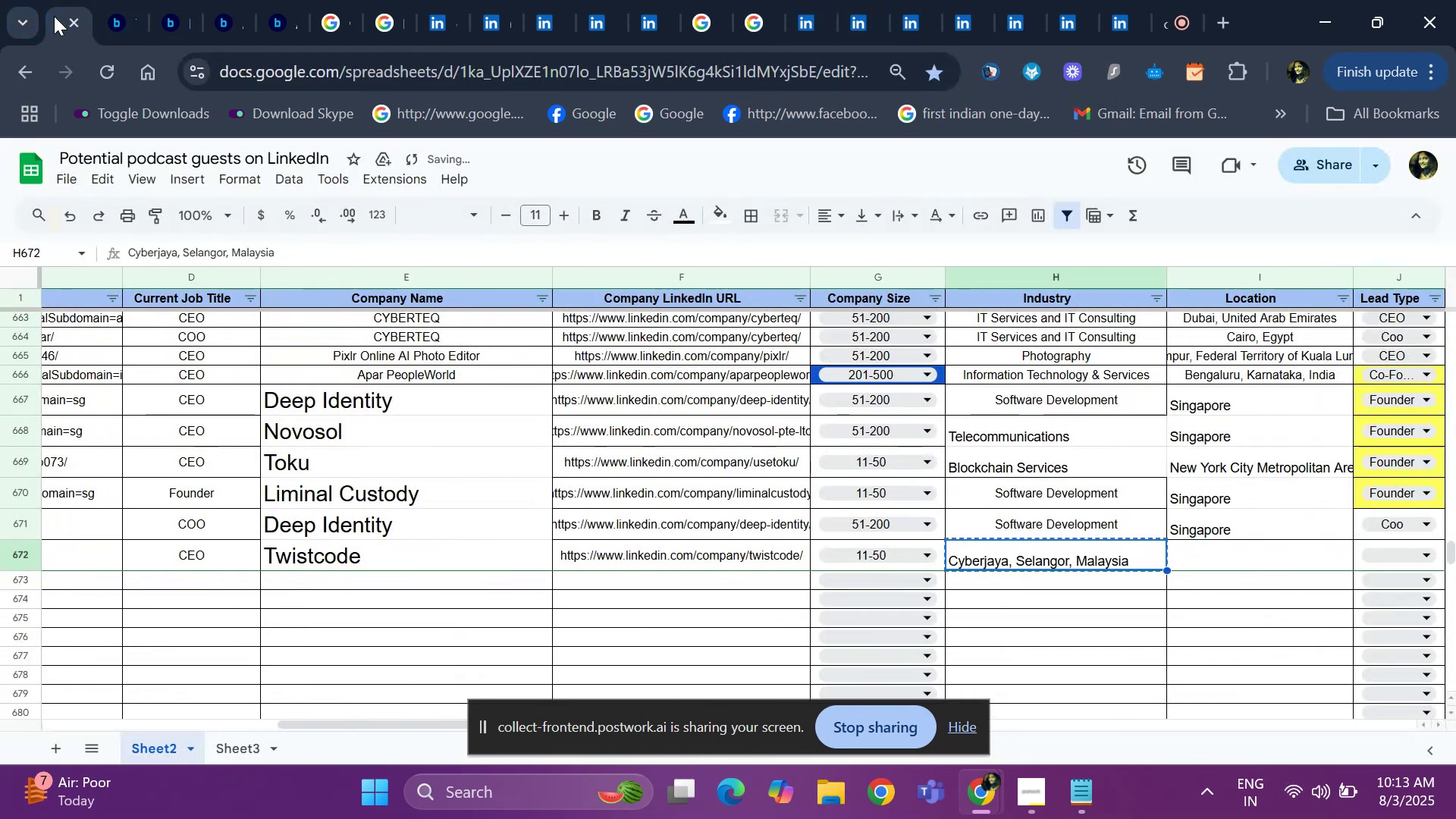 
key(ArrowRight)
 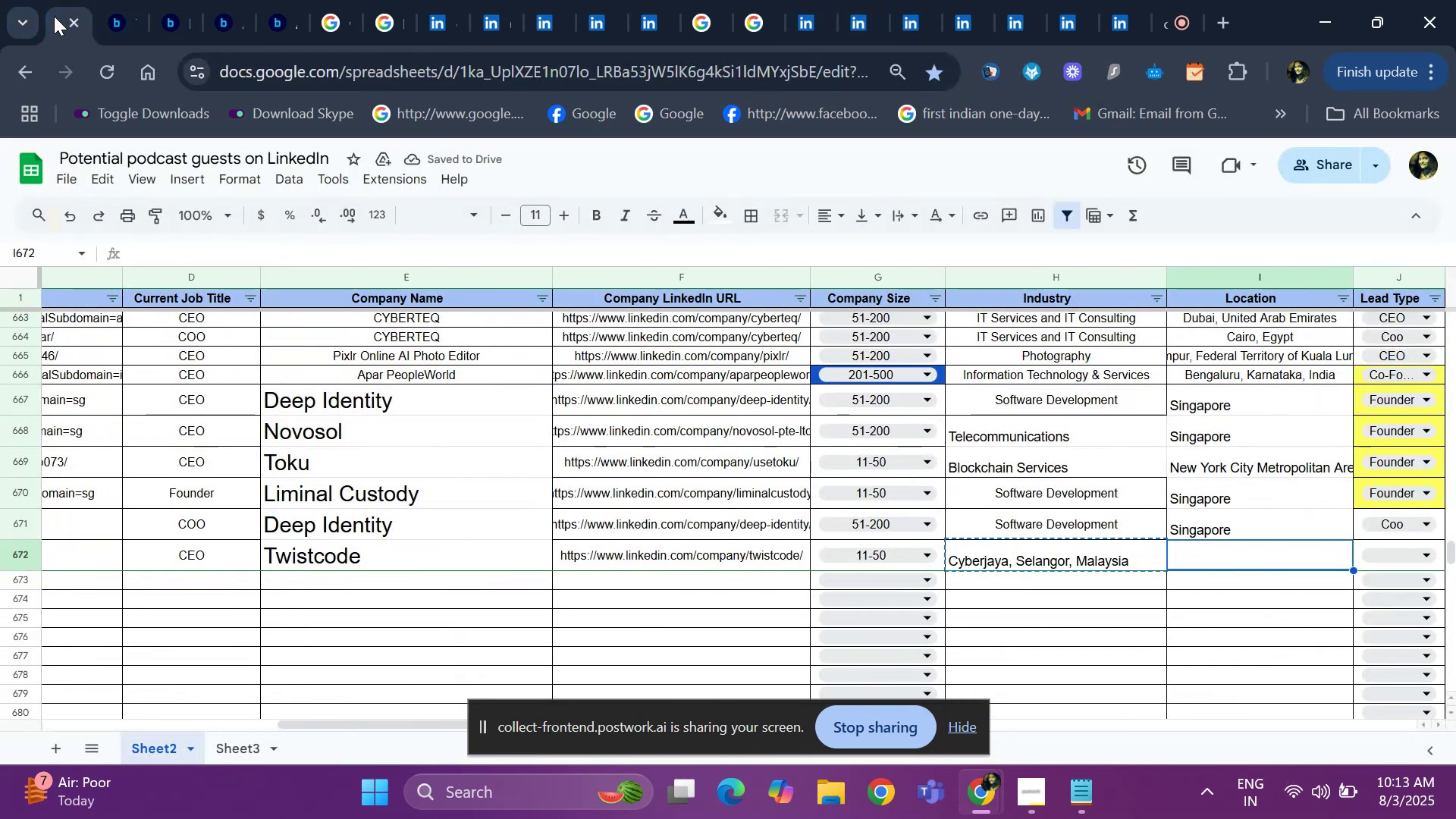 
key(Control+ControlLeft)
 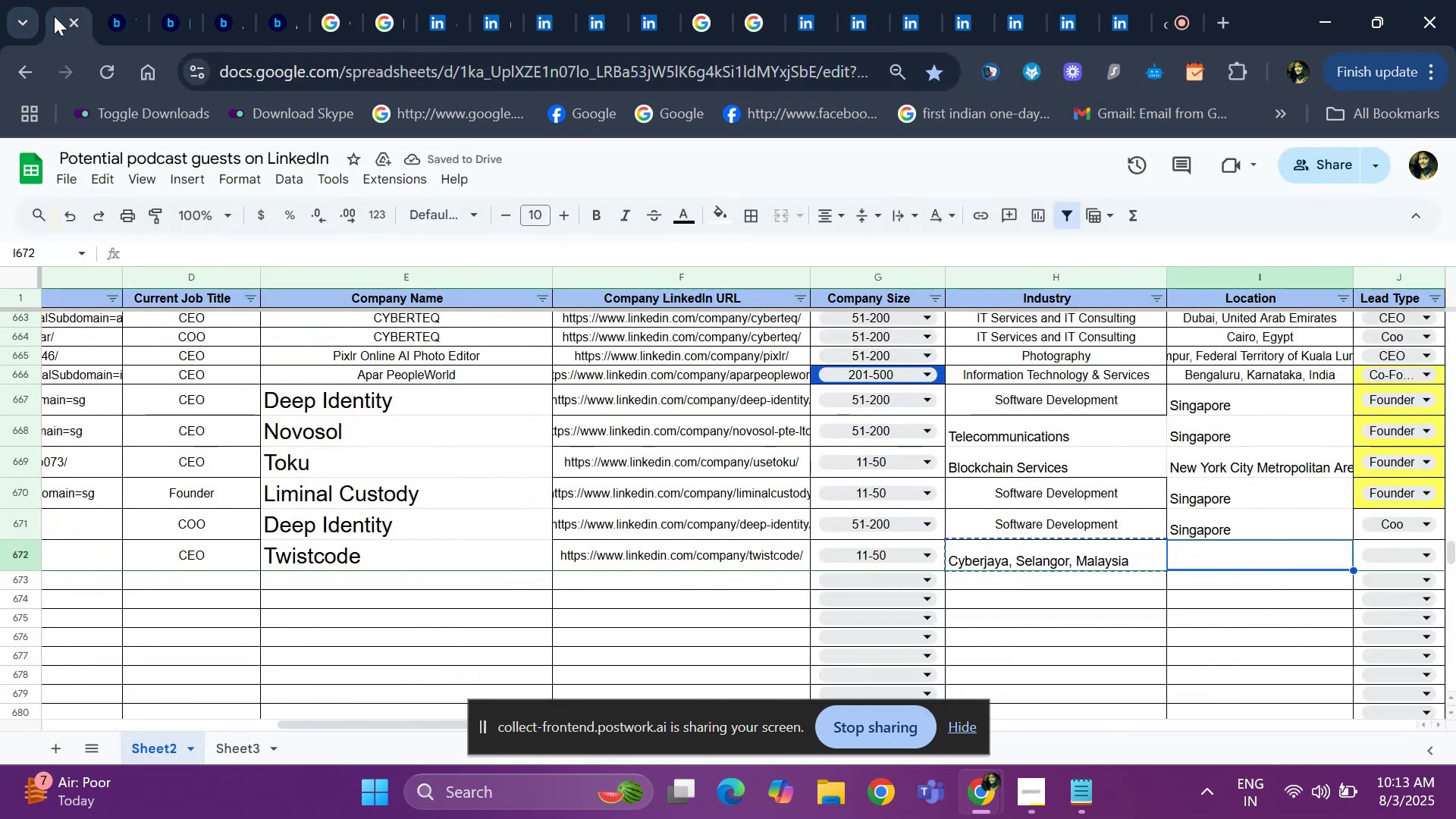 
key(Control+V)
 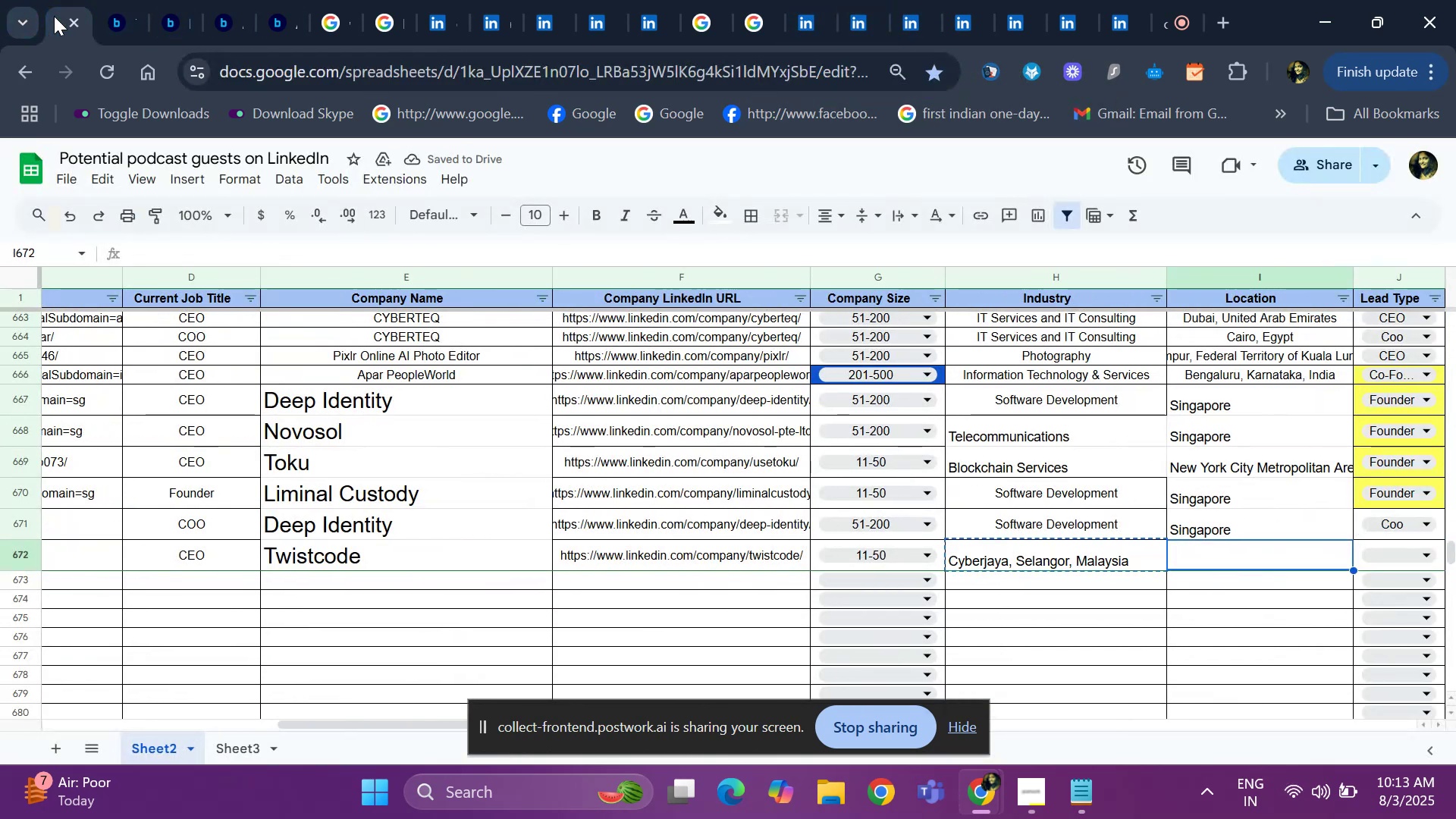 
key(ArrowLeft)
 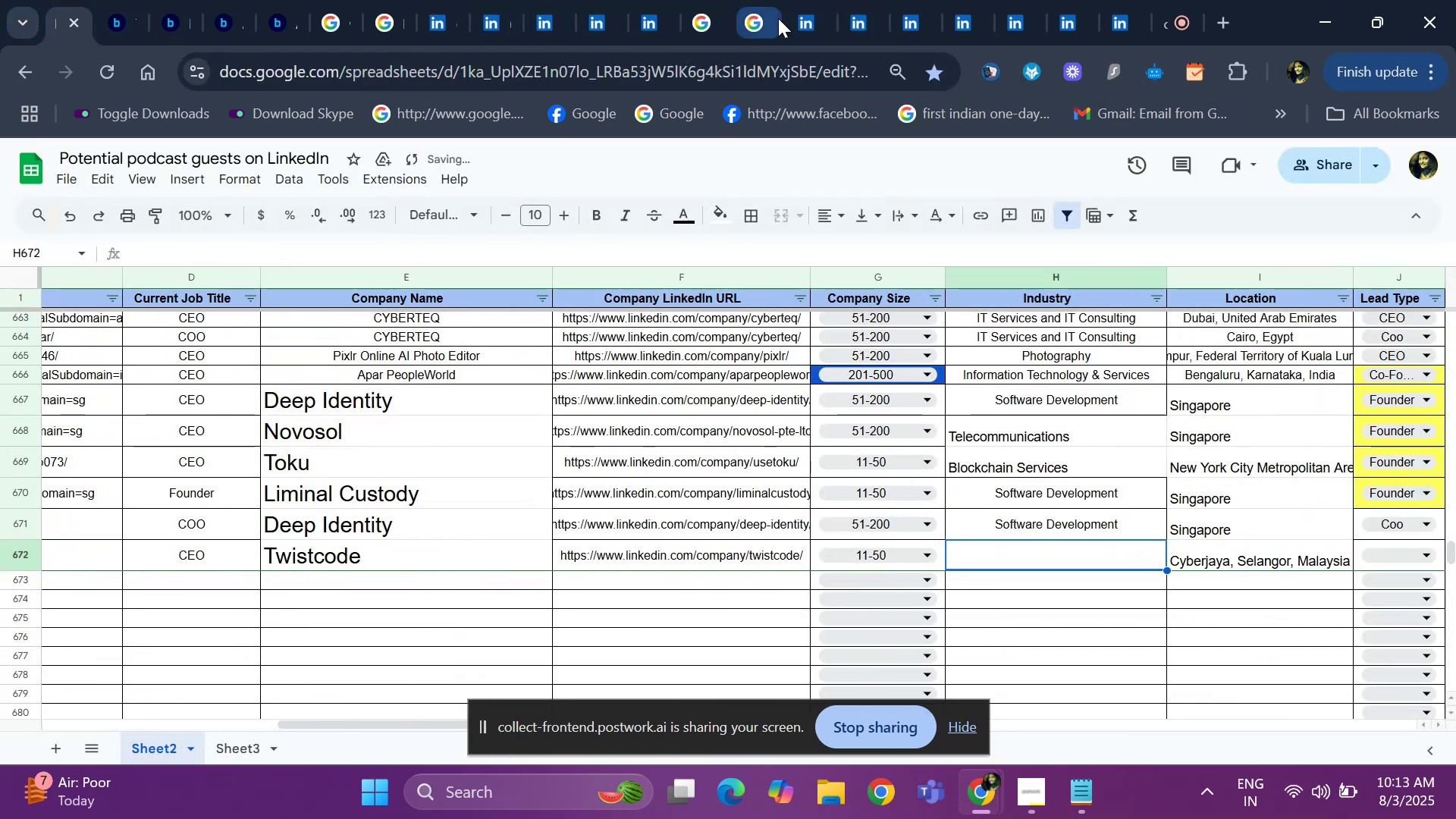 
left_click([817, 17])
 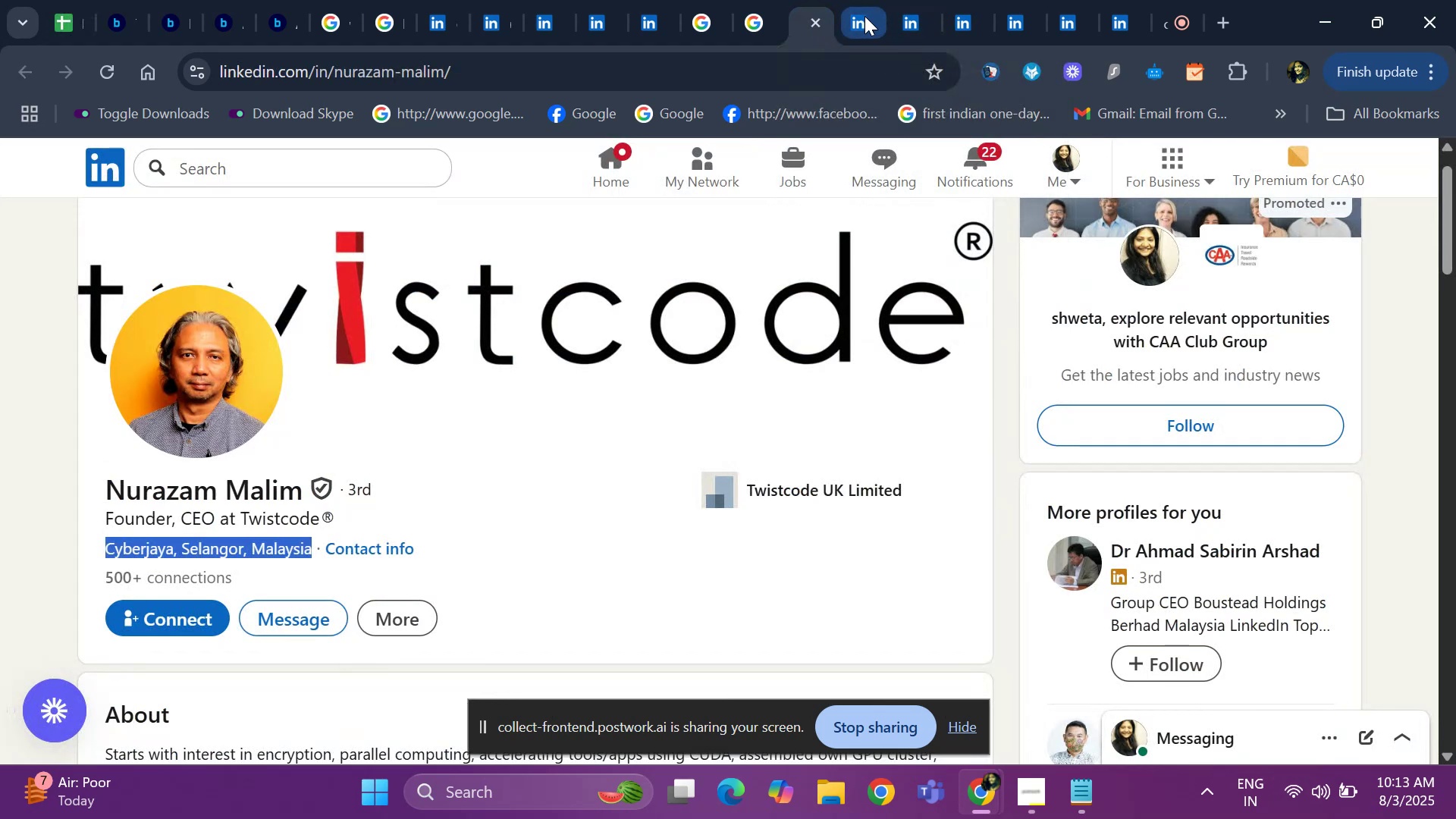 
left_click([859, 18])
 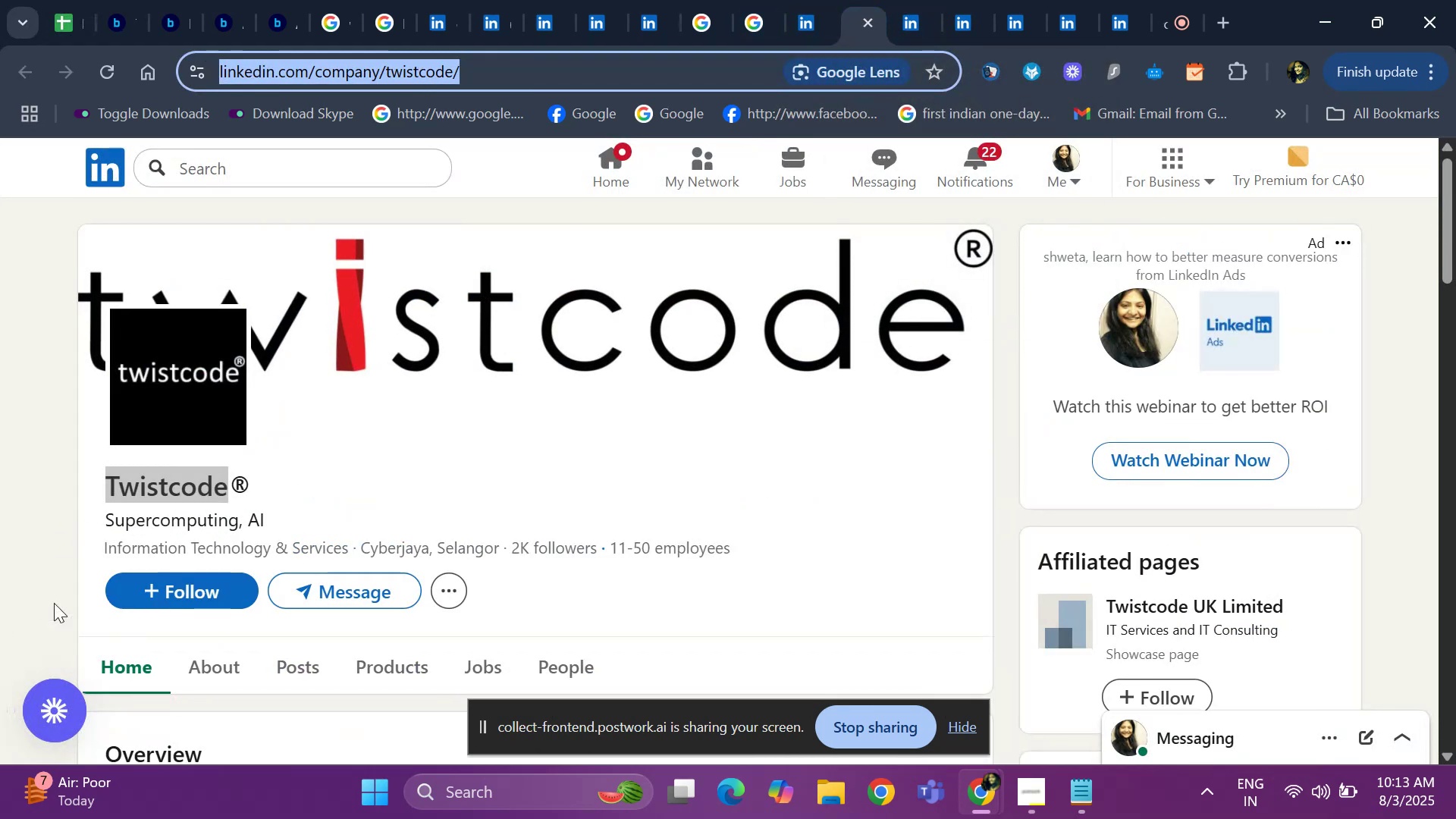 
left_click_drag(start_coordinate=[99, 541], to_coordinate=[352, 548])
 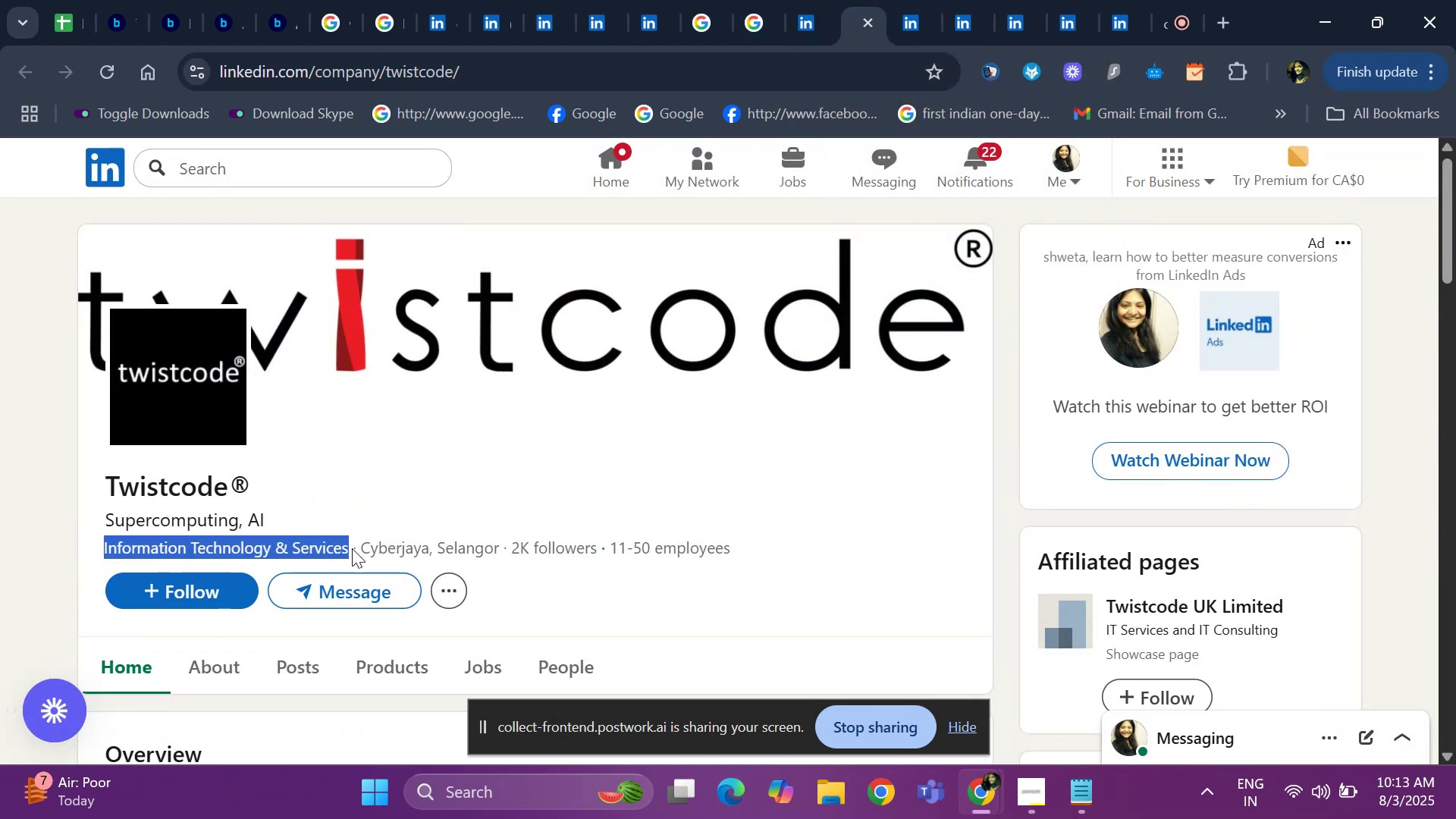 
key(Control+C)
 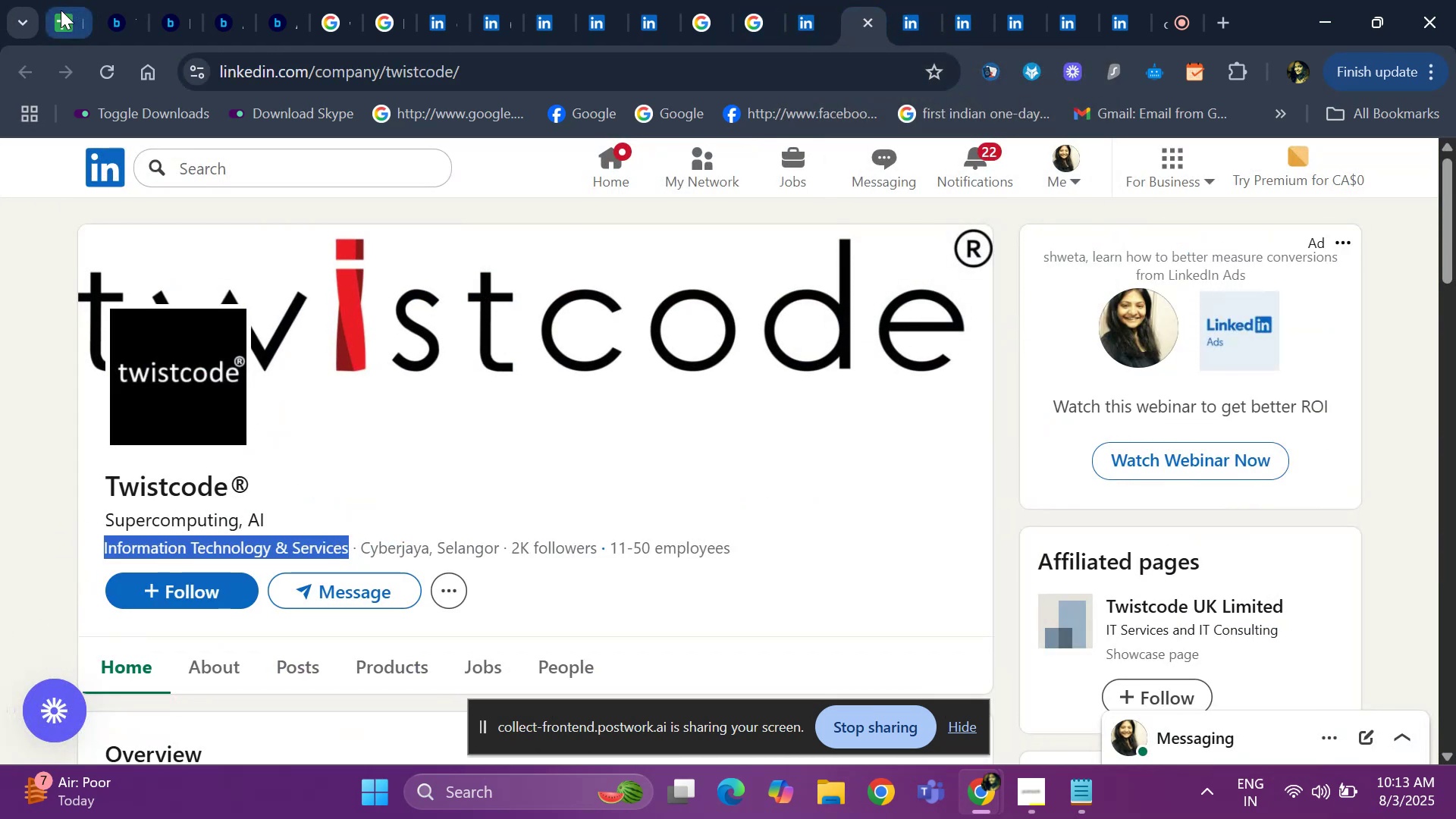 
left_click([59, 9])
 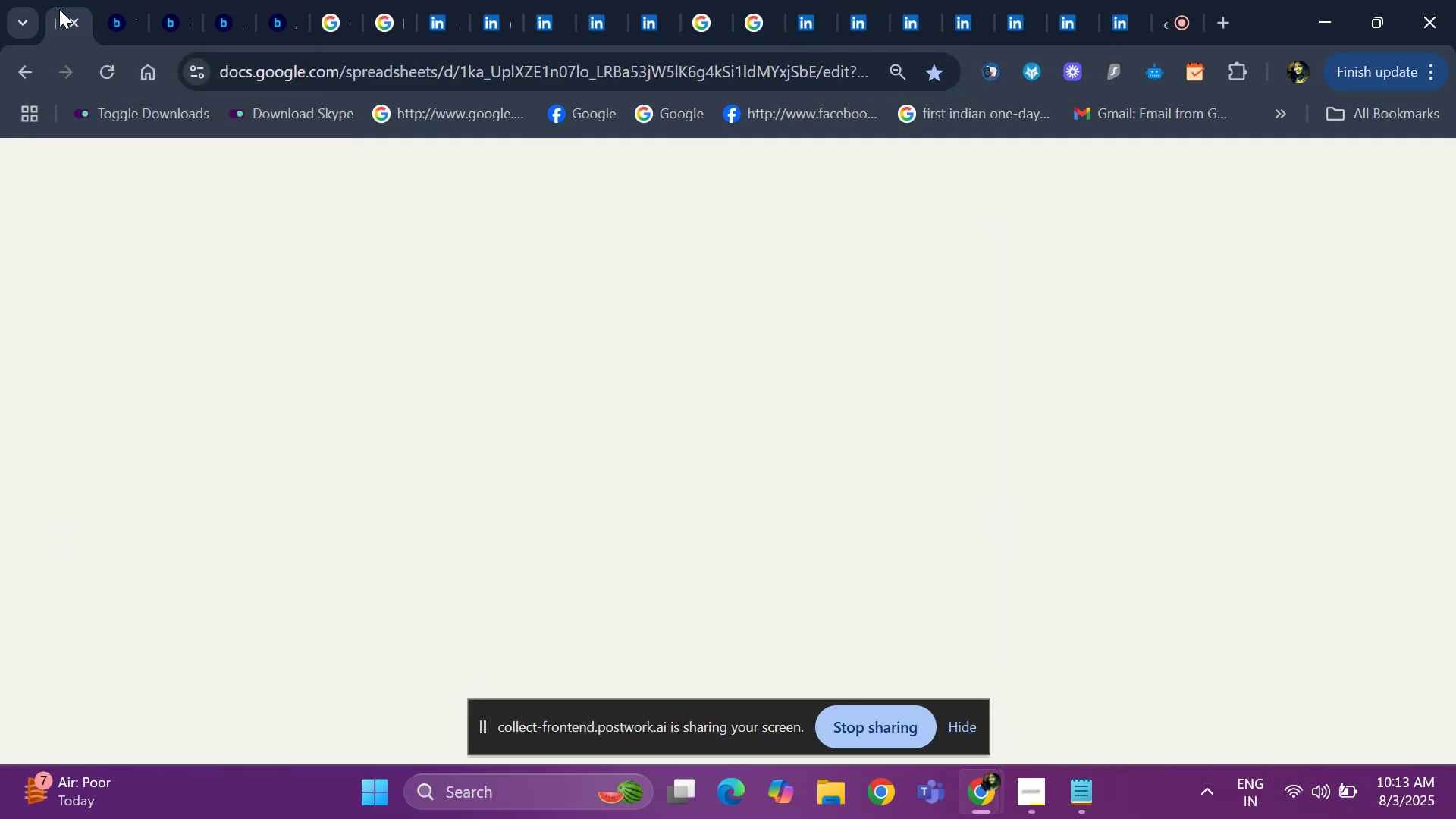 
key(Control+V)
 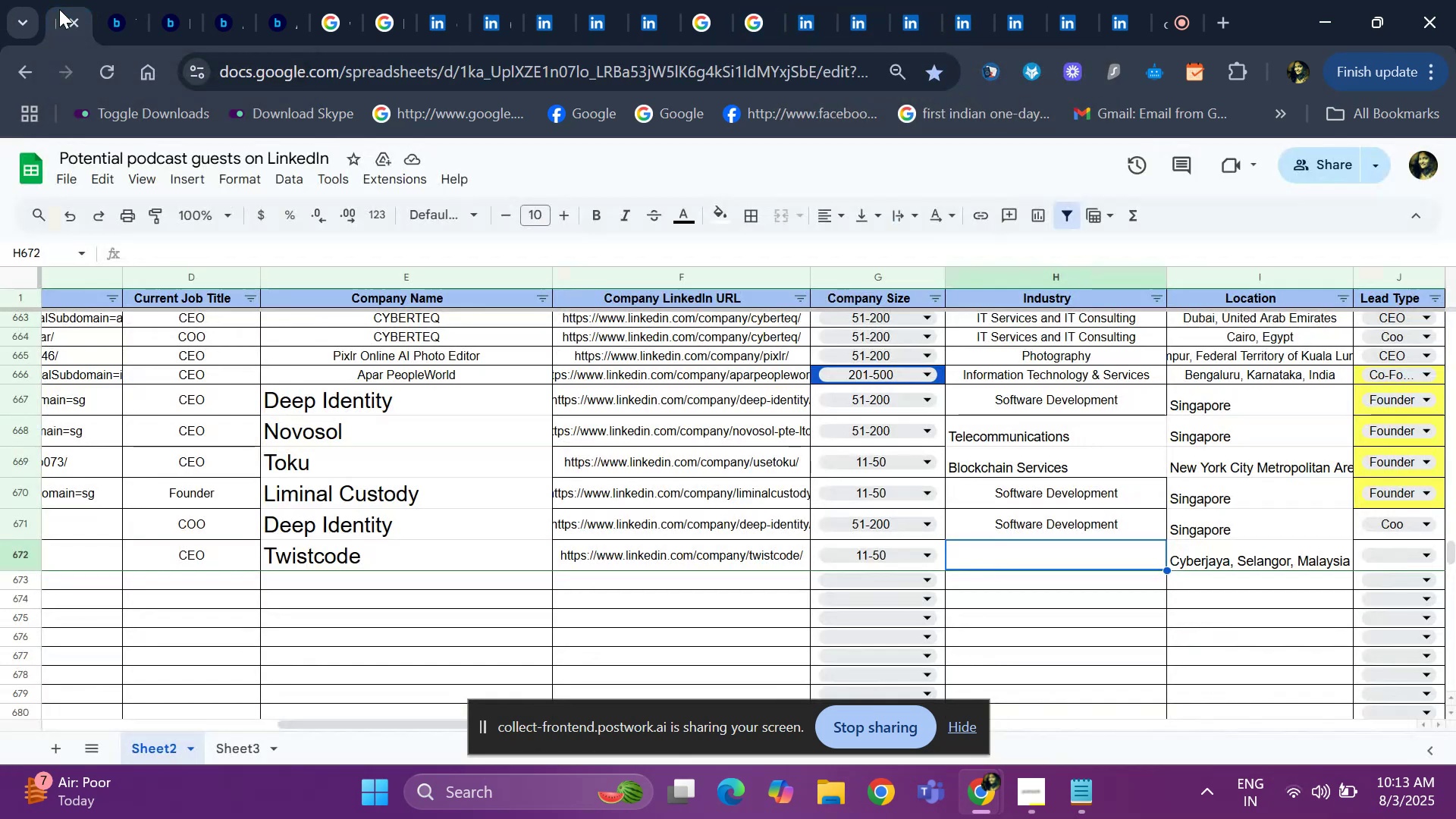 
key(ArrowRight)
 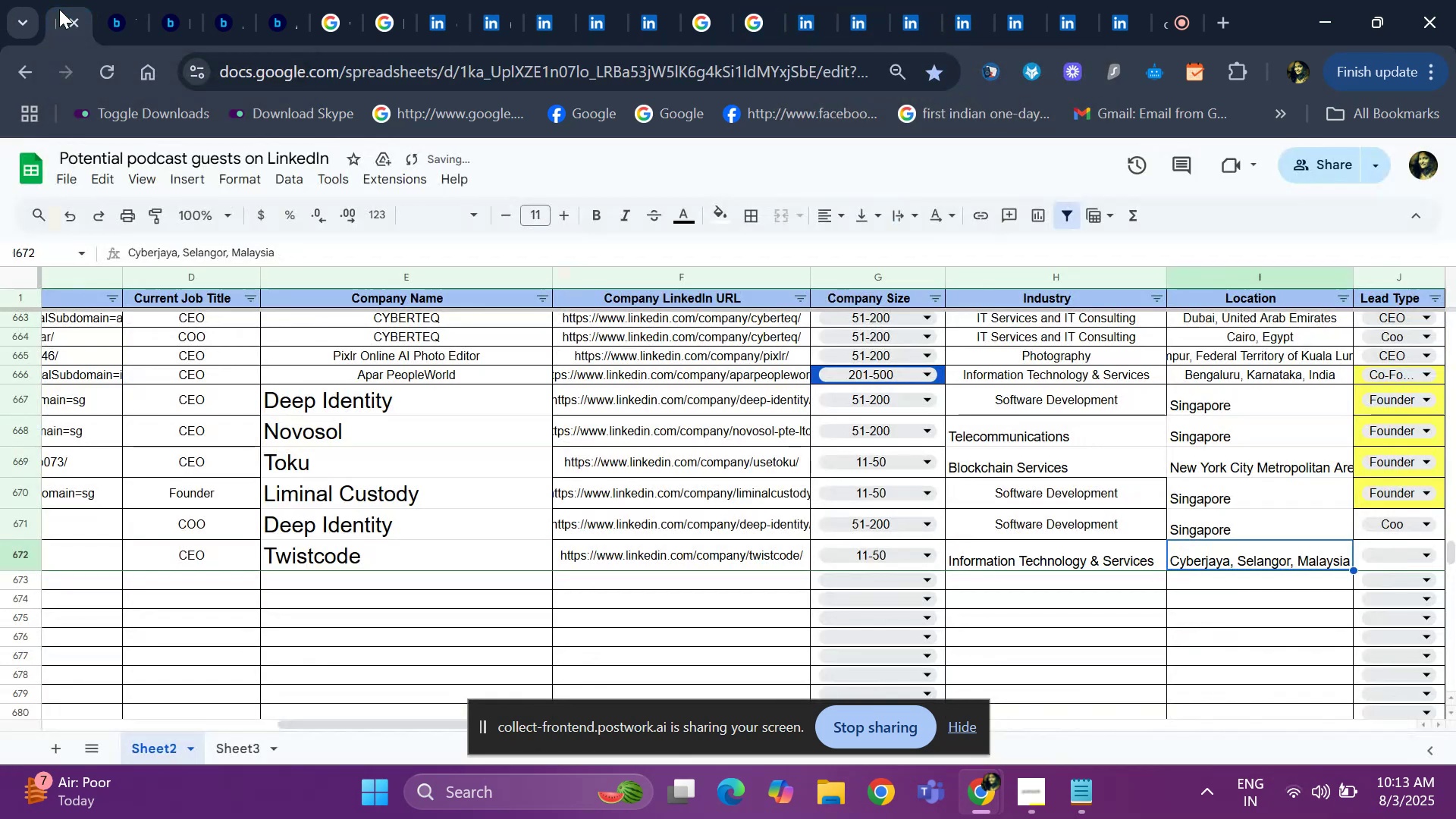 
key(ArrowRight)
 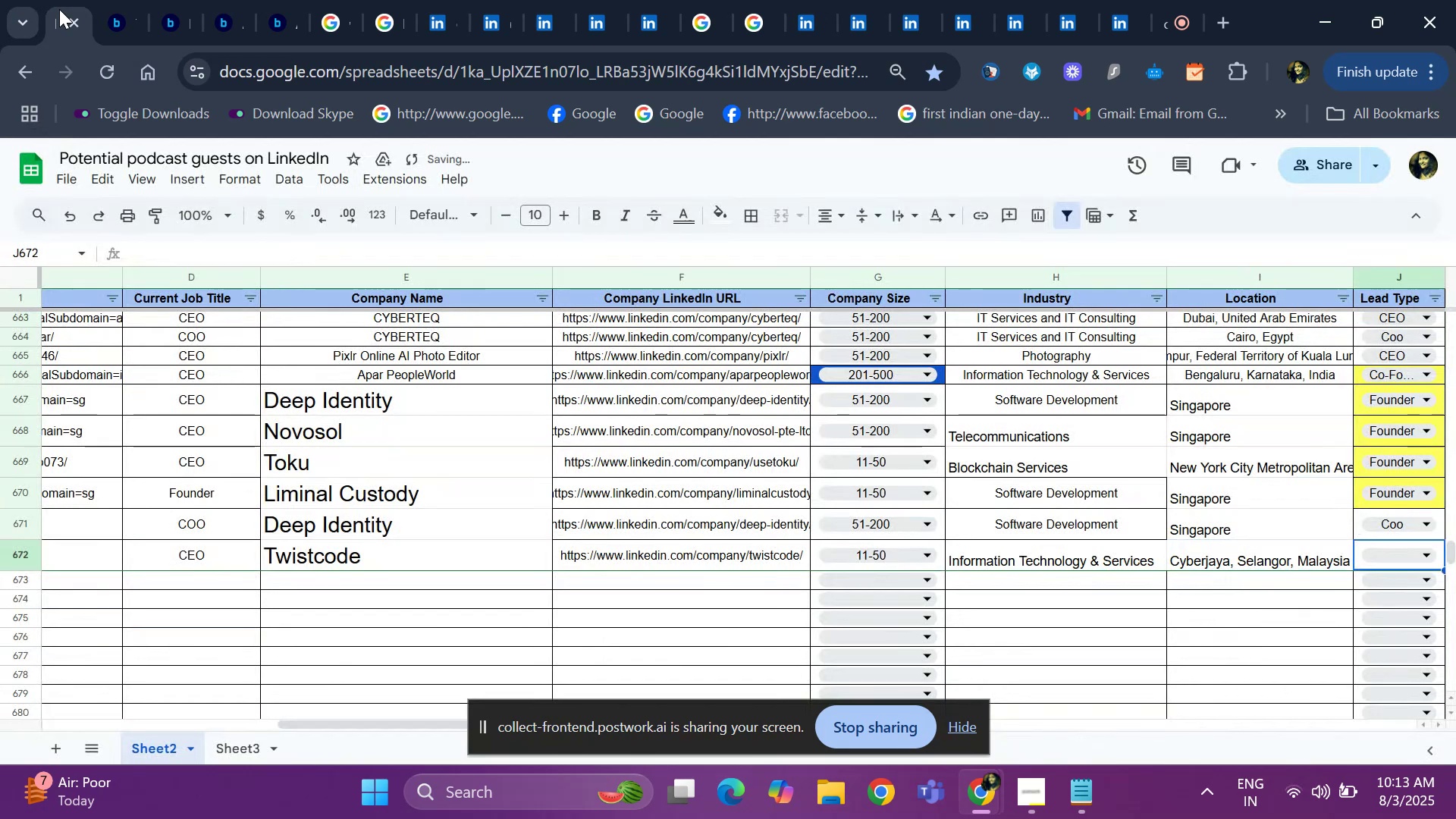 
key(ArrowRight)
 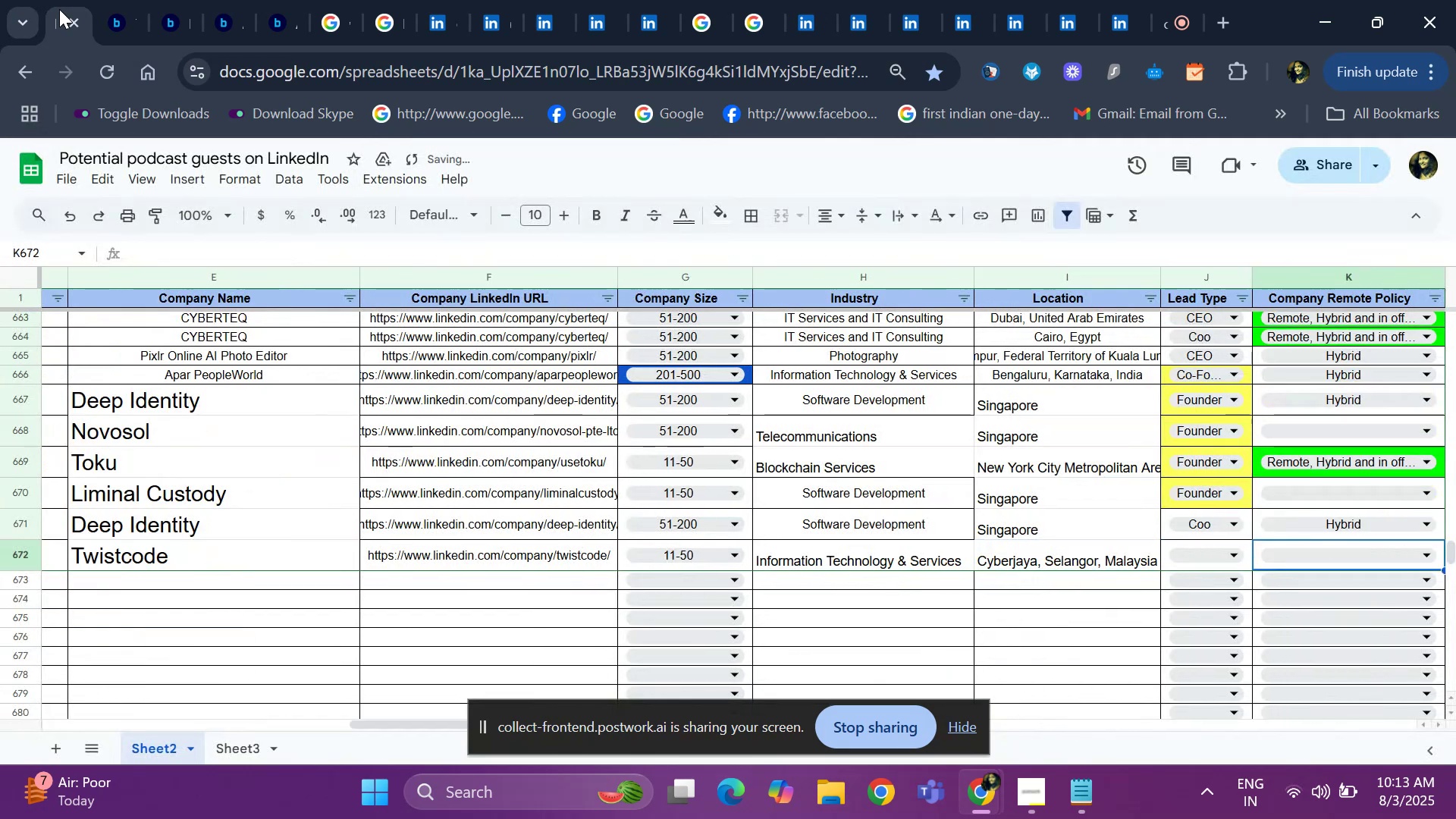 
key(ArrowLeft)
 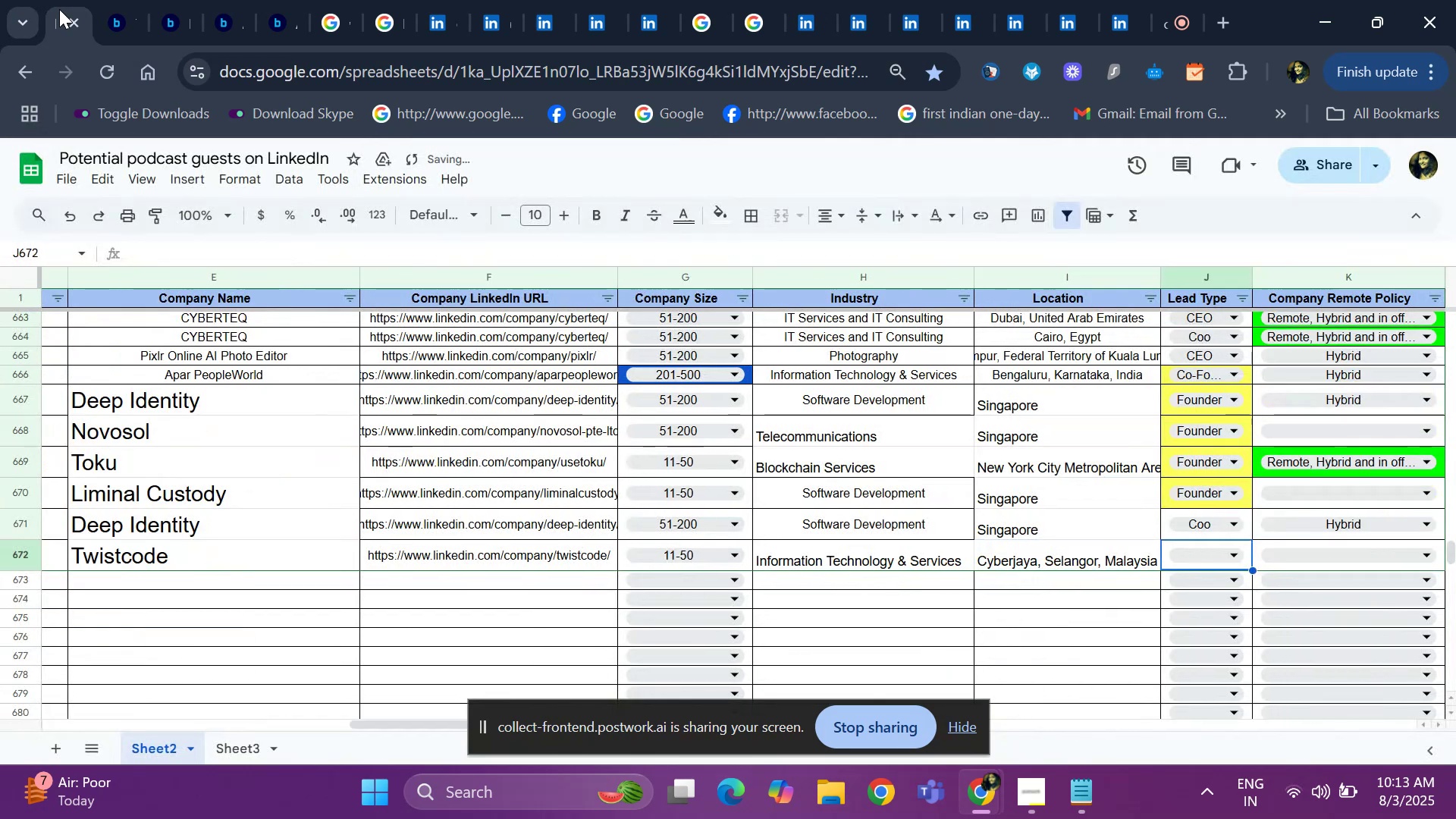 
key(Enter)
 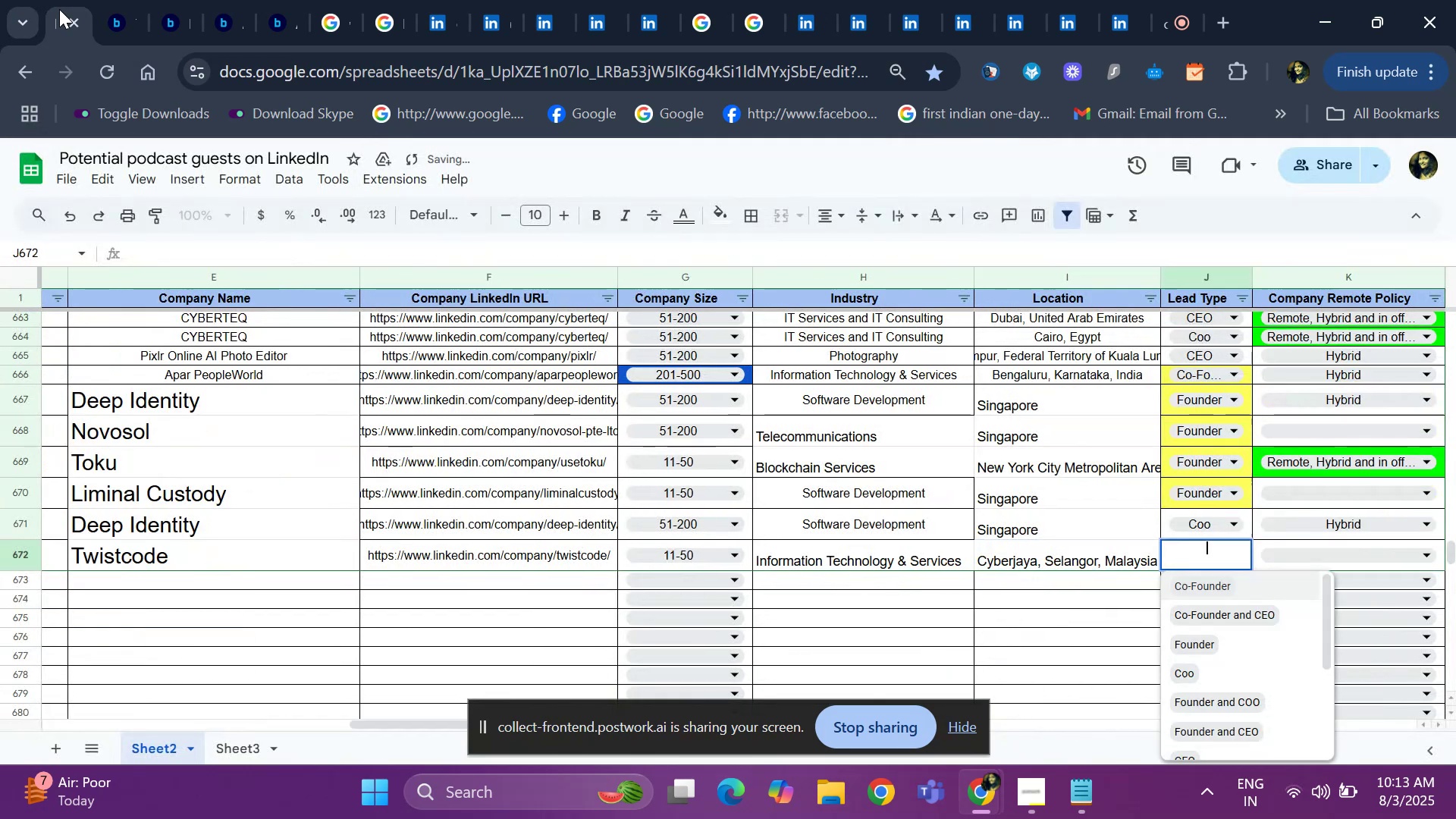 
key(ArrowDown)
 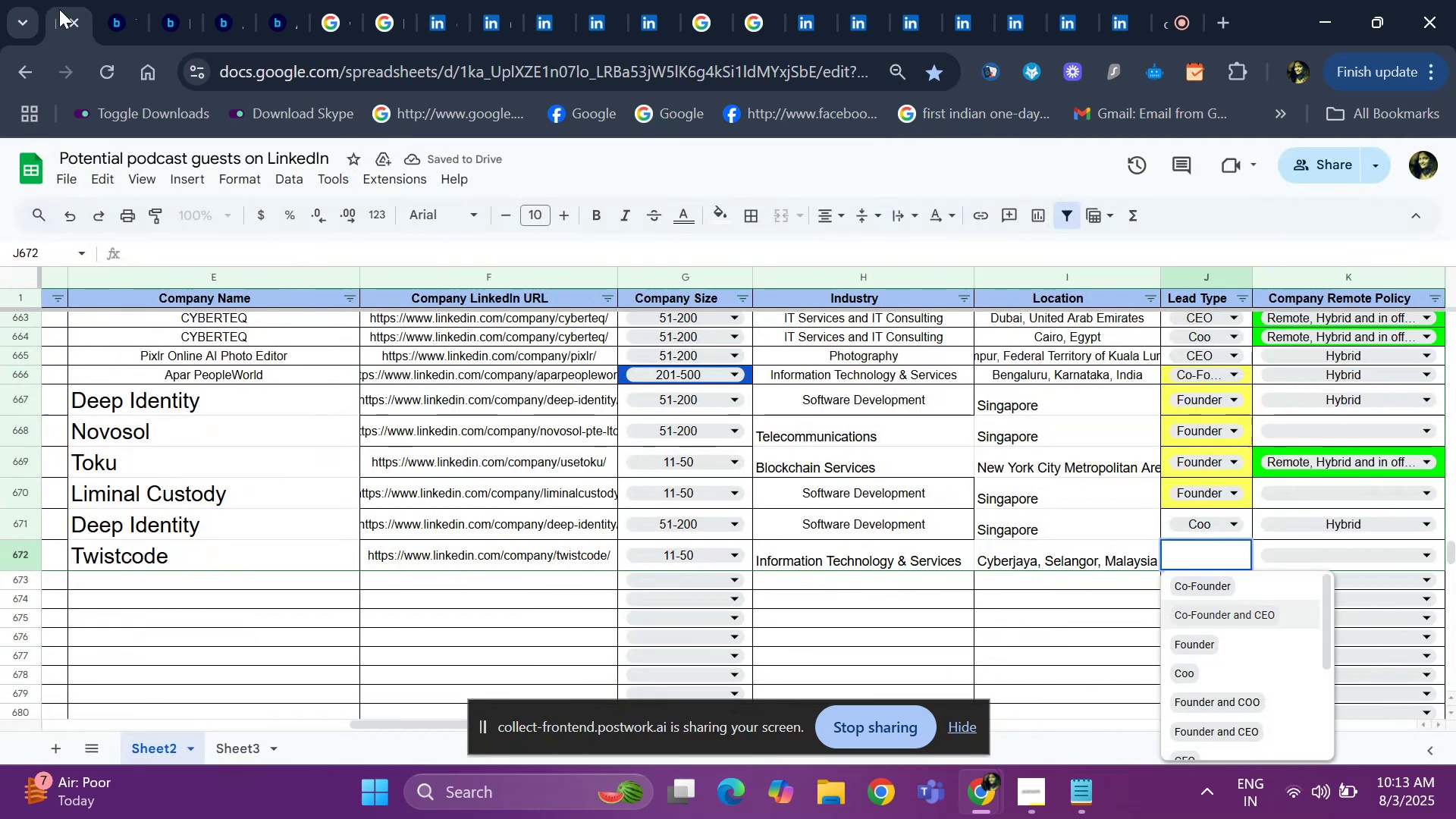 
key(ArrowDown)
 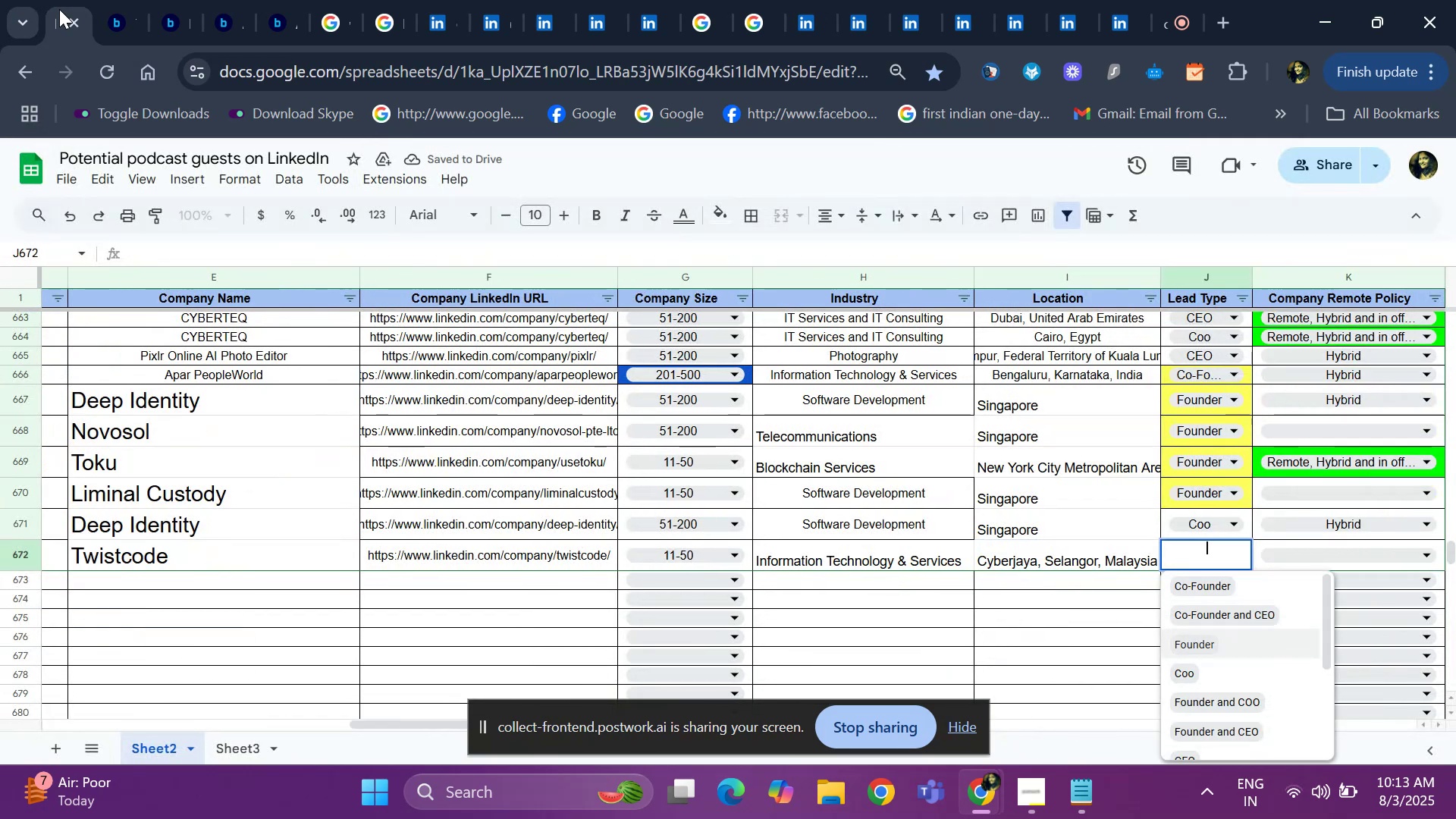 
key(Enter)
 